 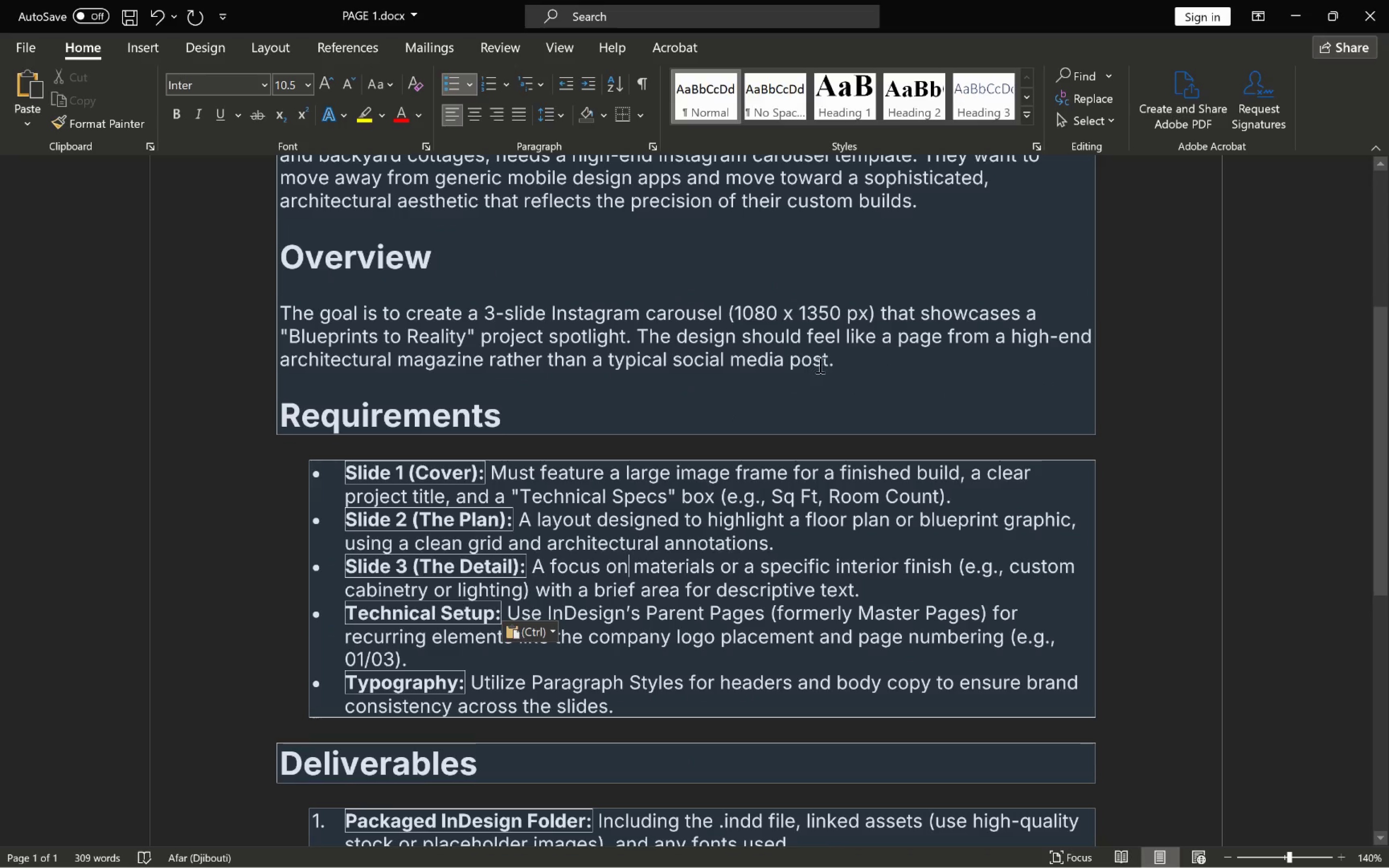 
key(Alt+Tab)
 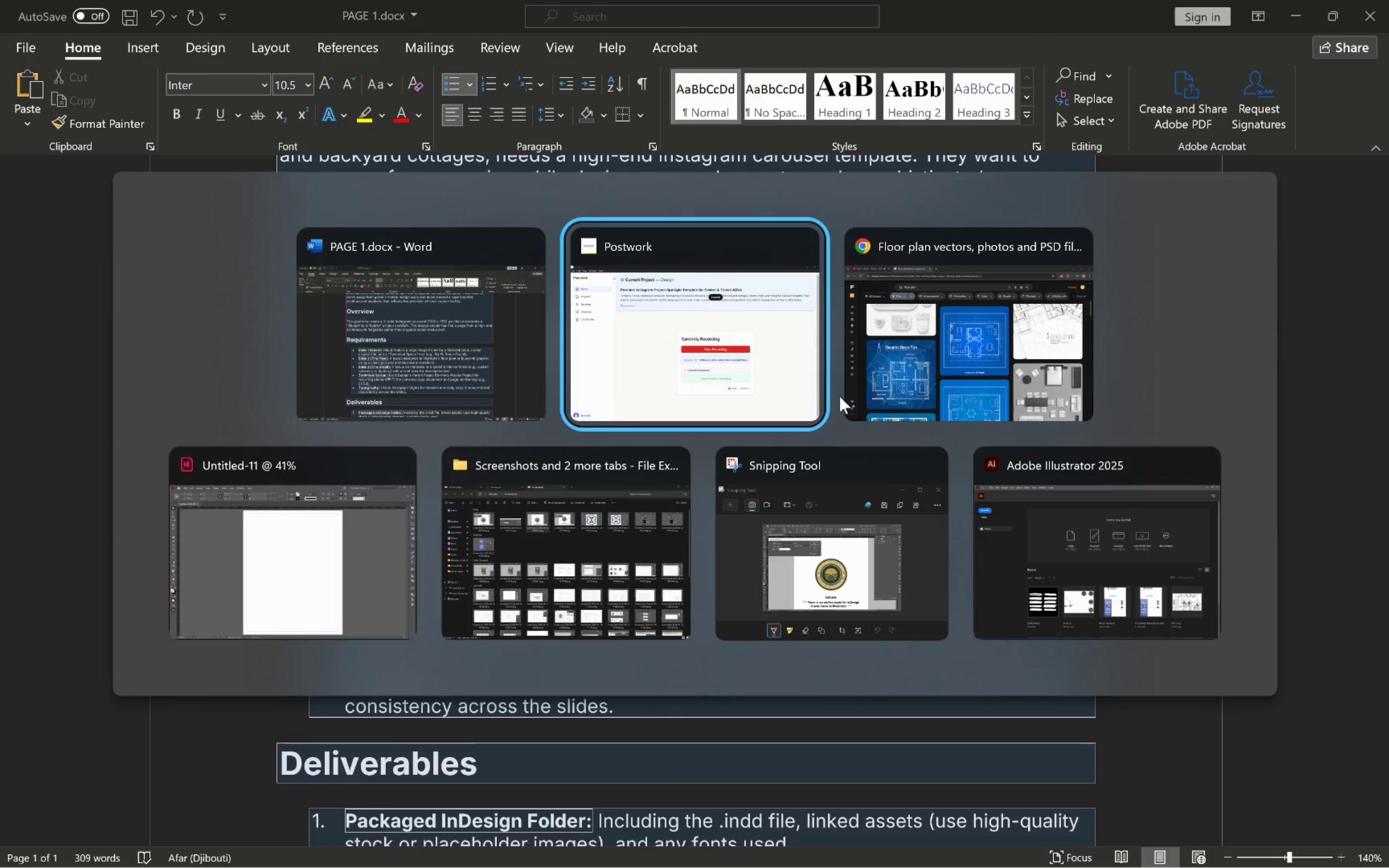 
key(Alt+Tab)
 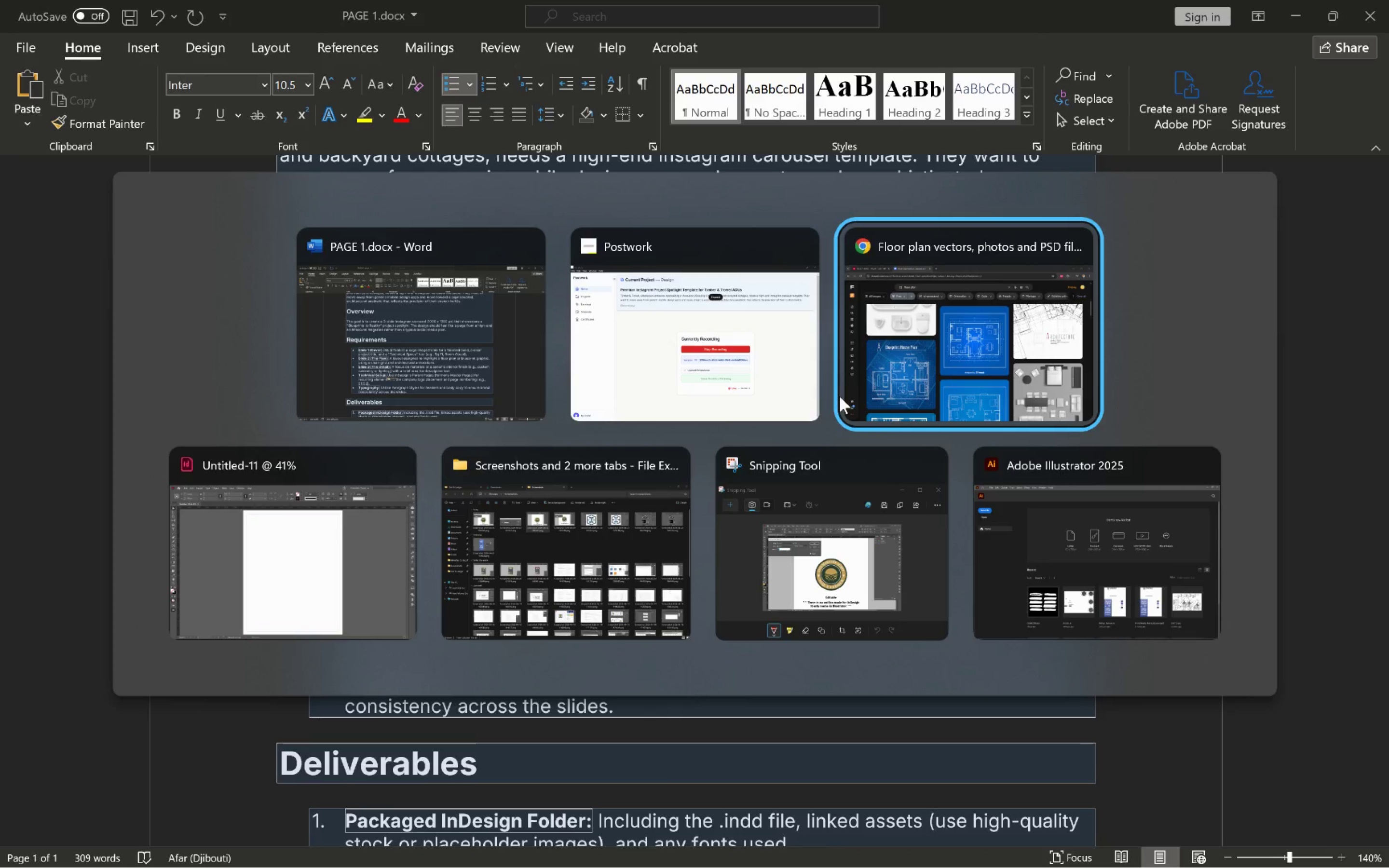 
key(Alt+Tab)
 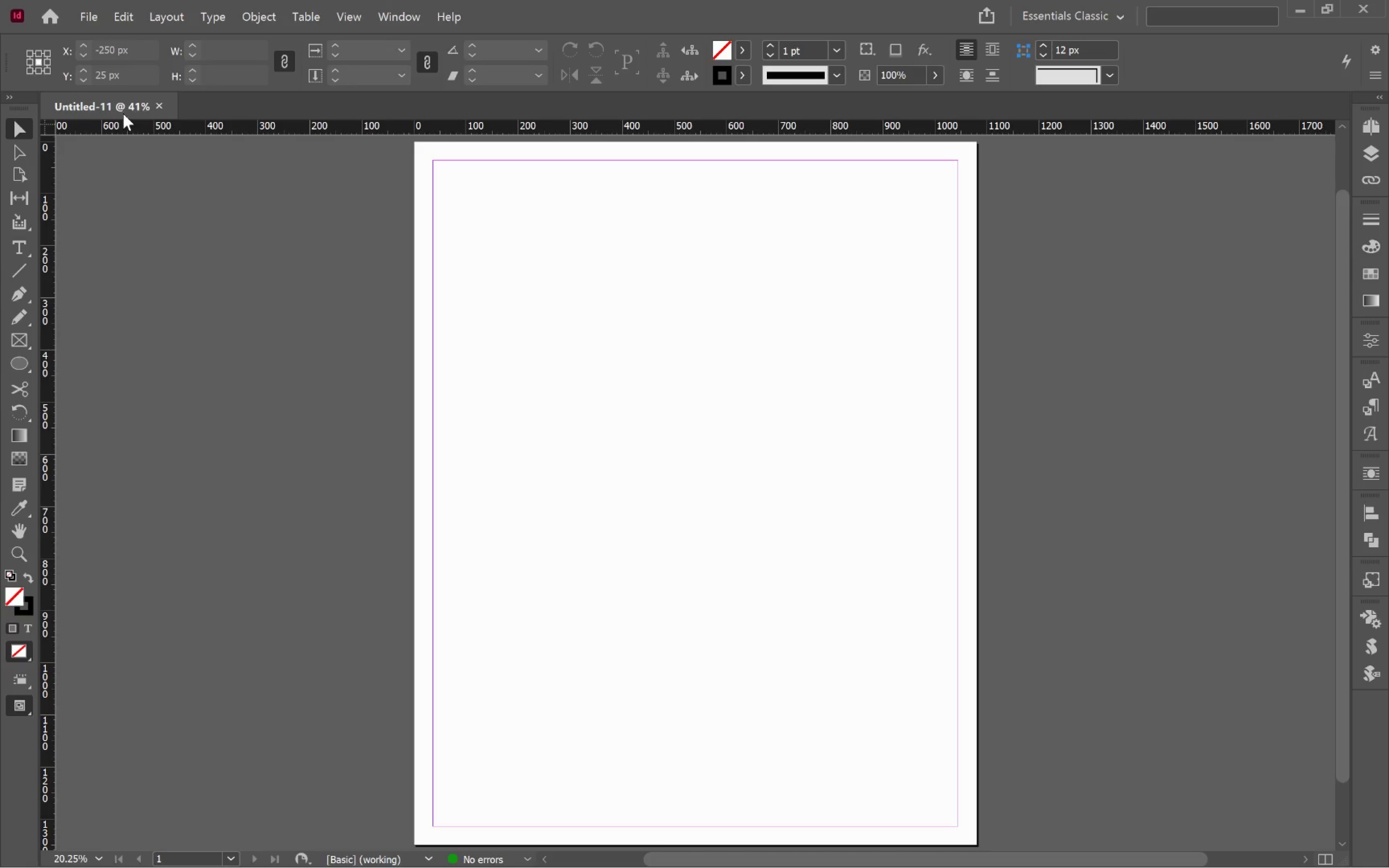 
left_click([159, 105])
 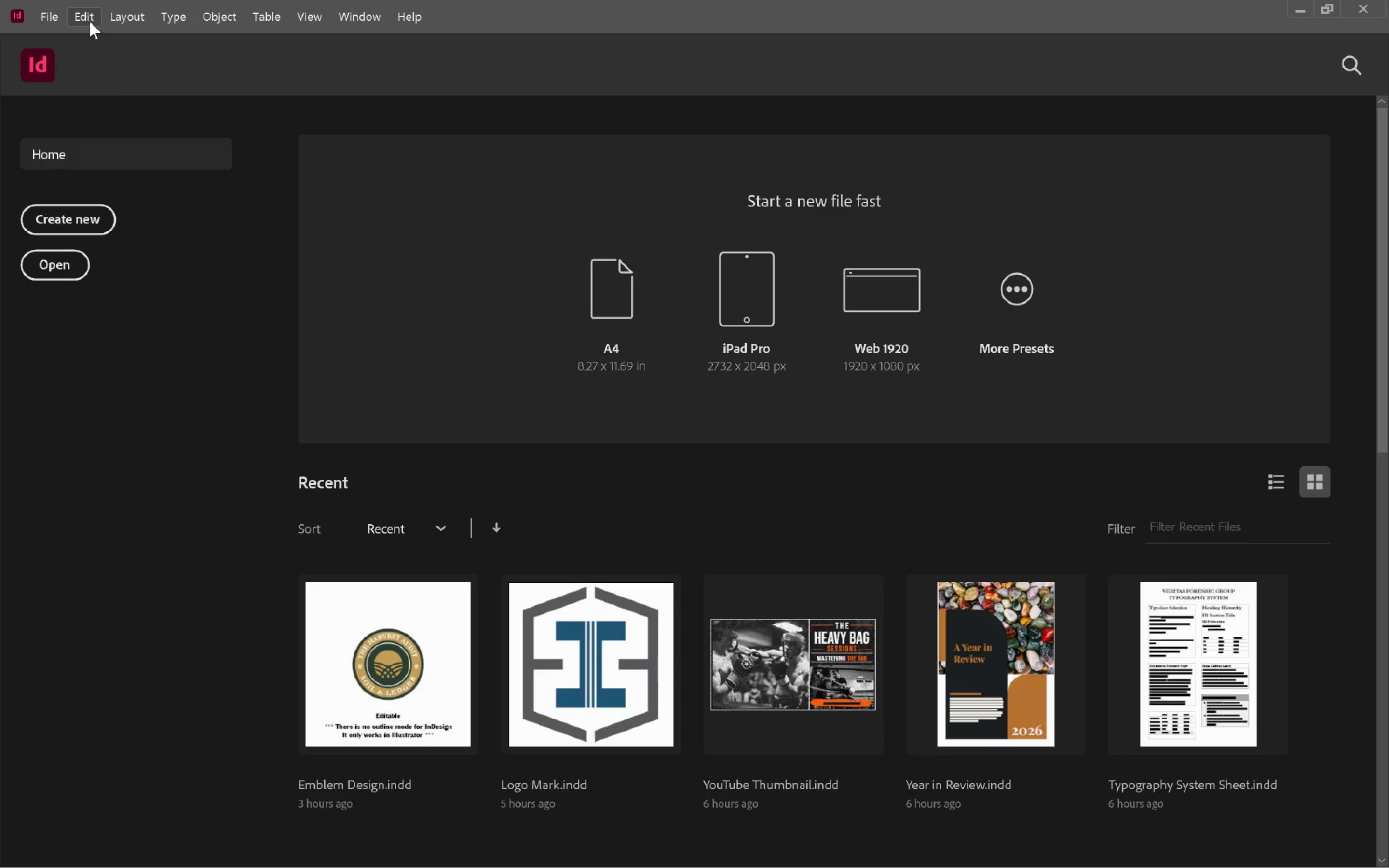 
left_click([90, 20])
 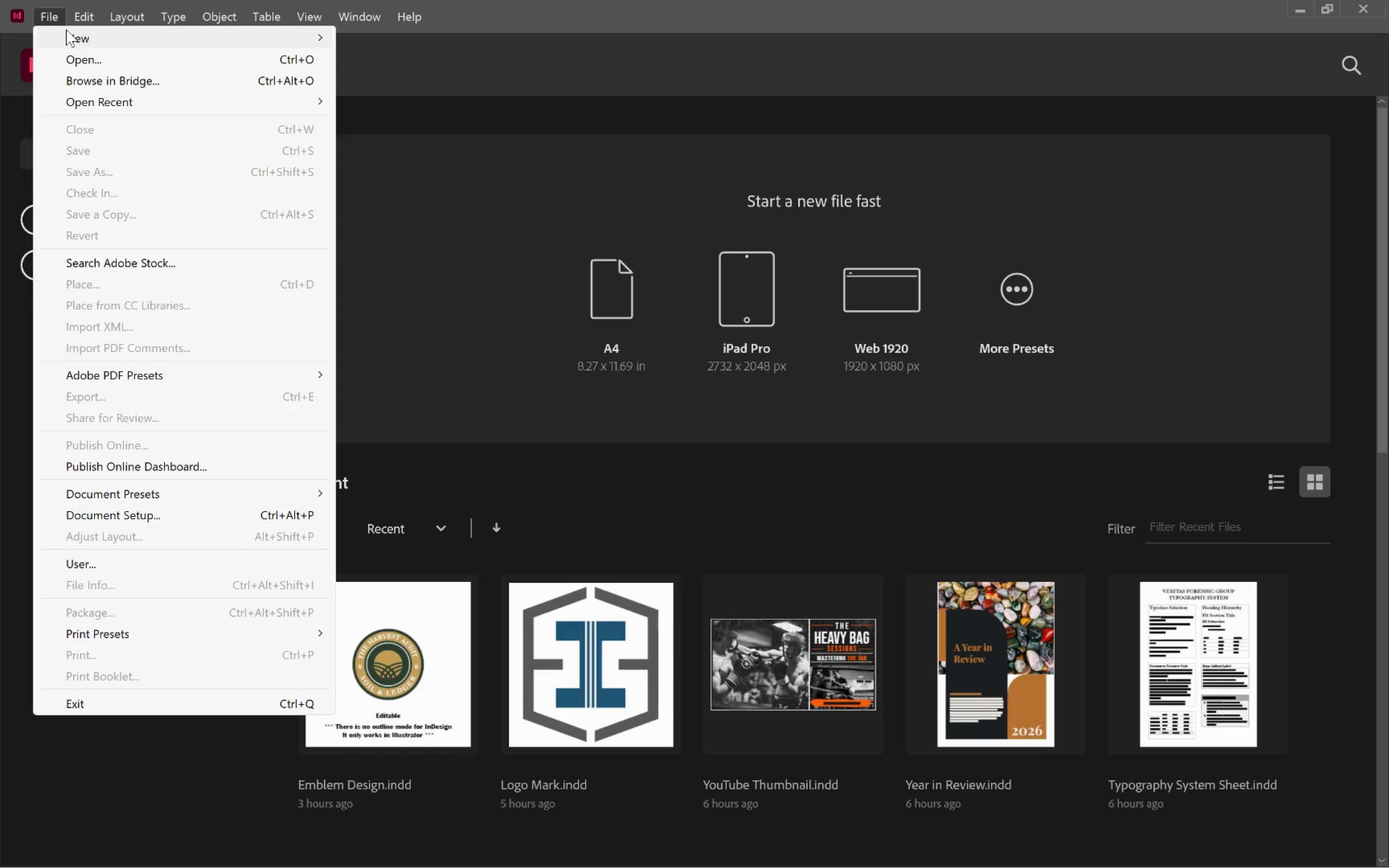 
left_click([69, 40])
 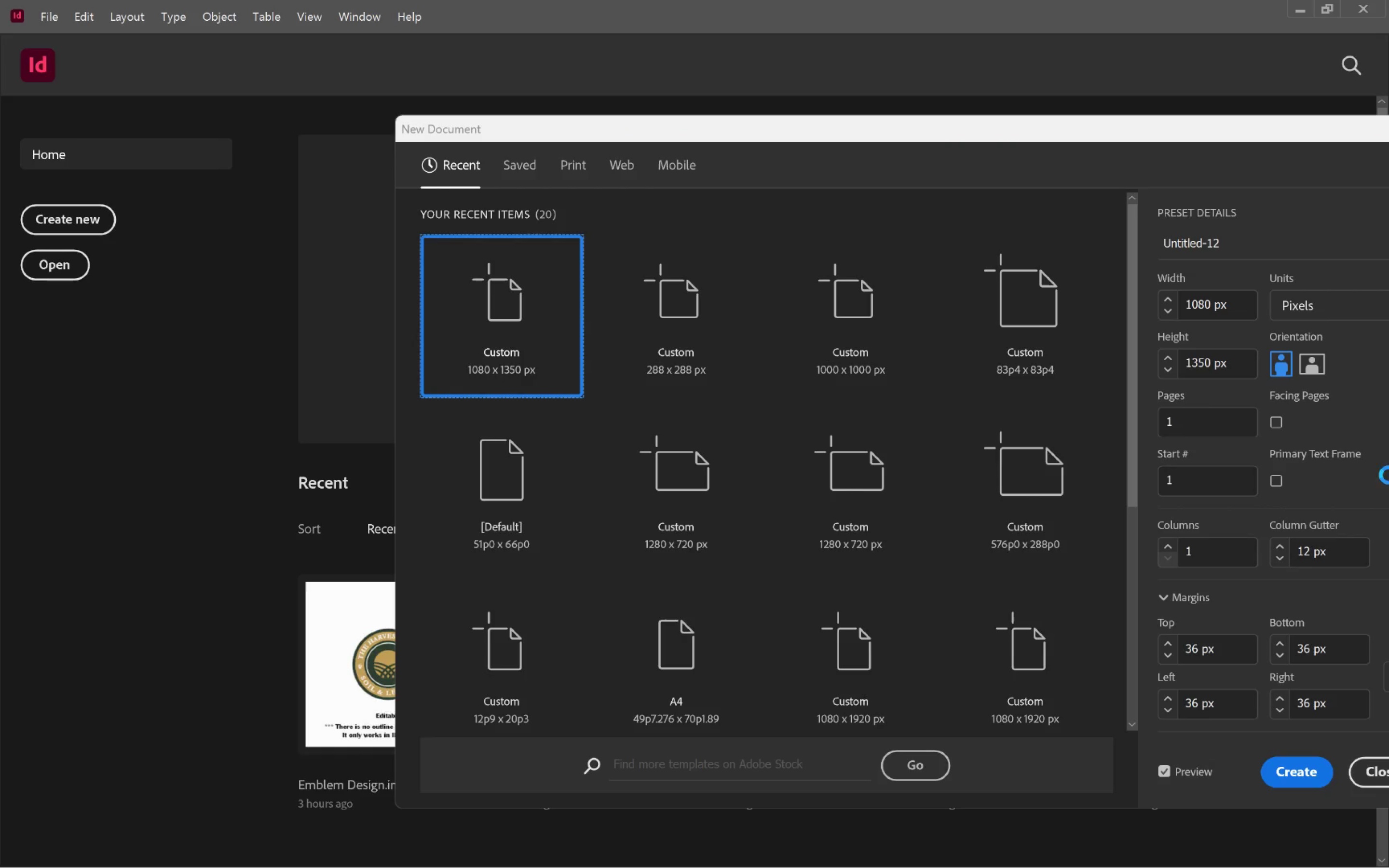 
wait(5.91)
 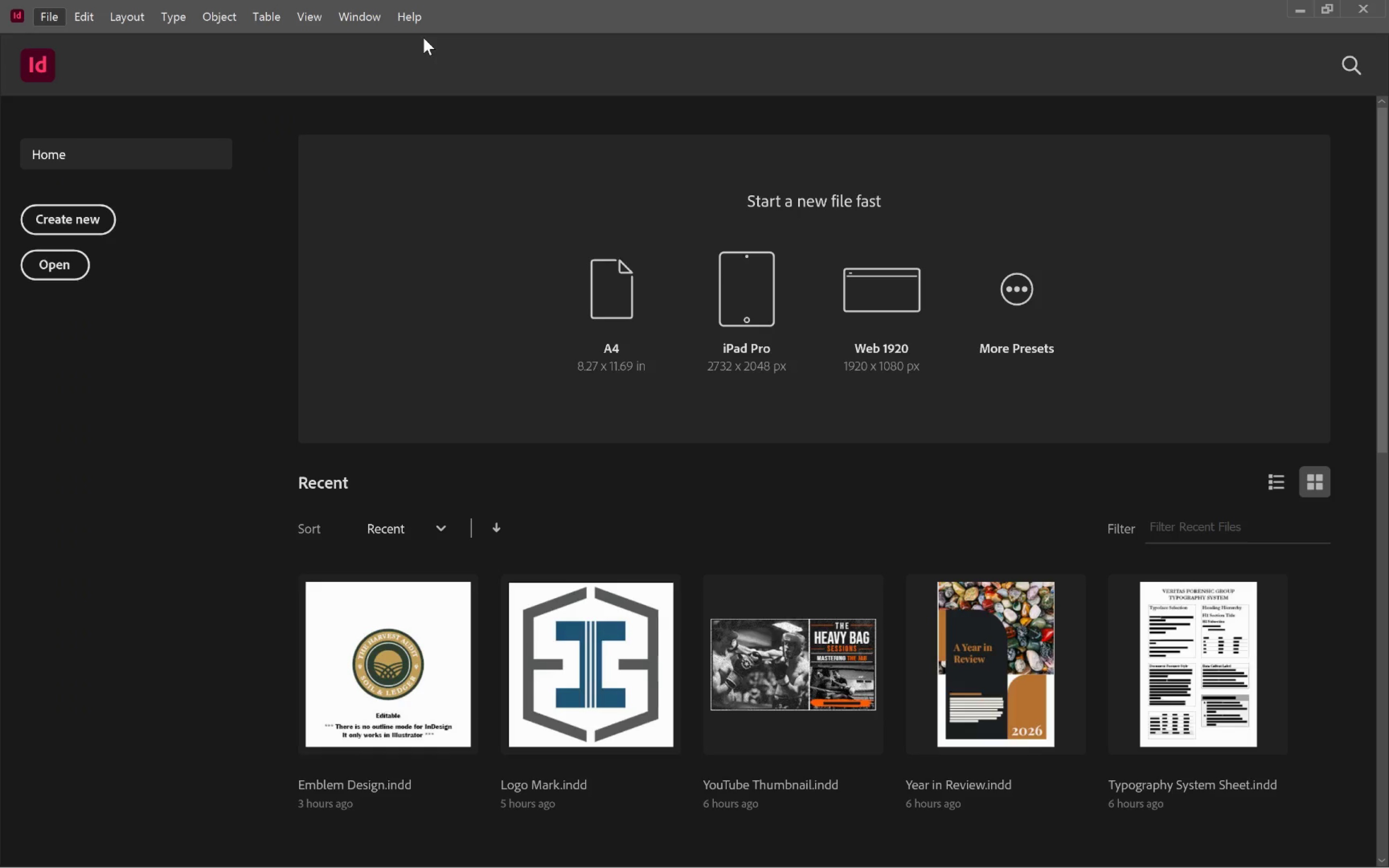 
left_click_drag(start_coordinate=[1171, 128], to_coordinate=[1275, 115])
 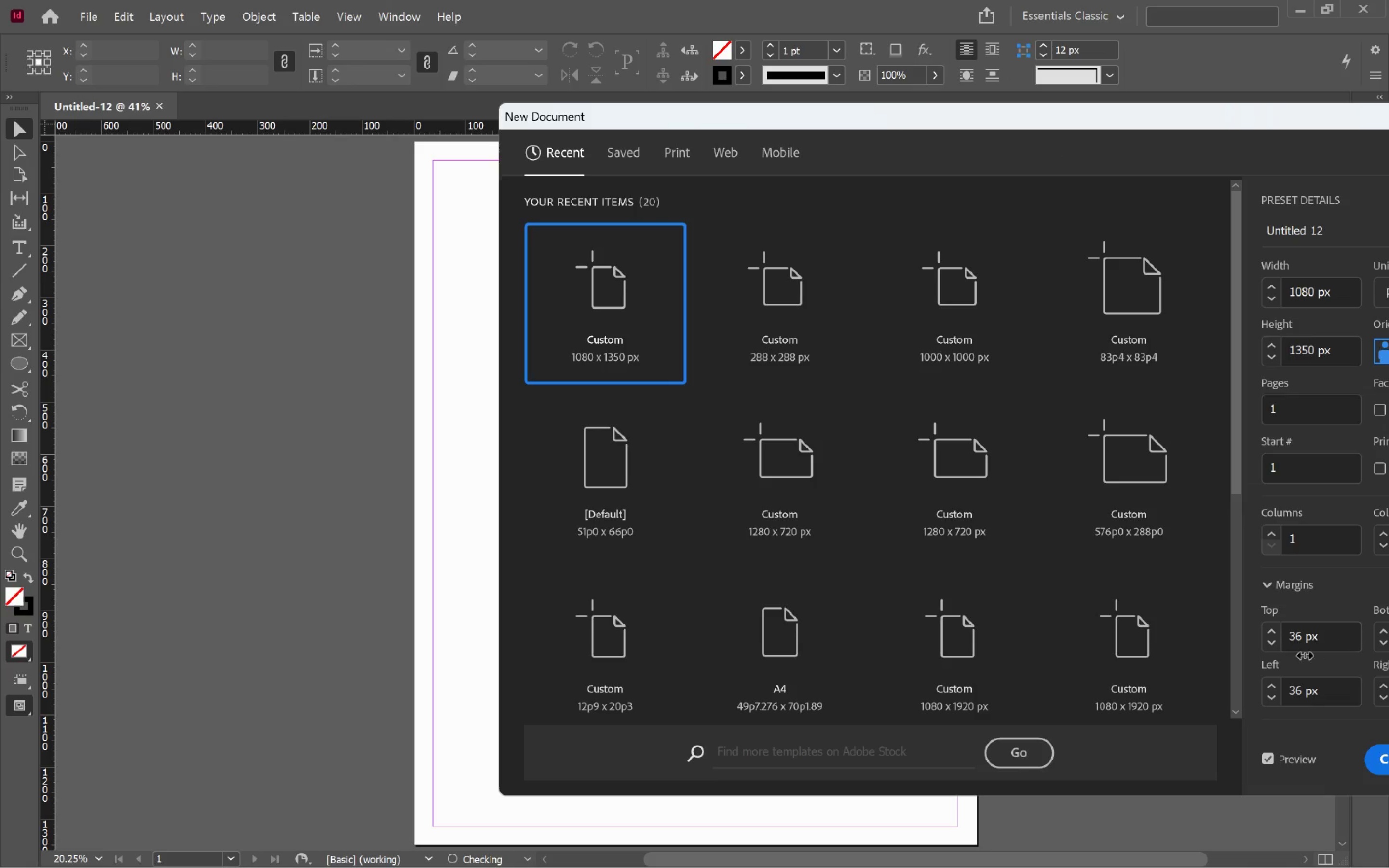 
hold_key(key=ShiftLeft, duration=7.23)
left_click([1273, 635])
 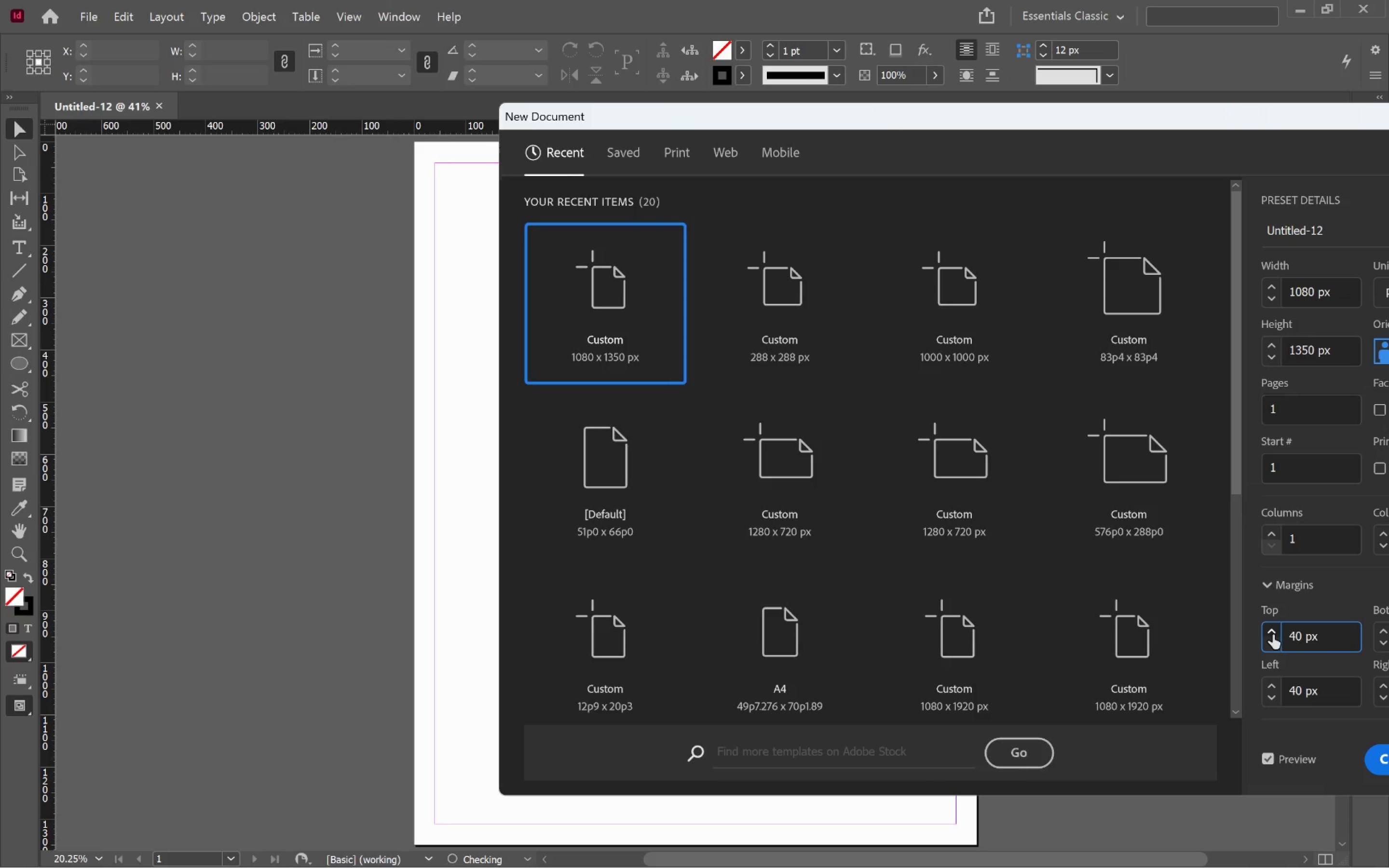 
left_click([1273, 635])
 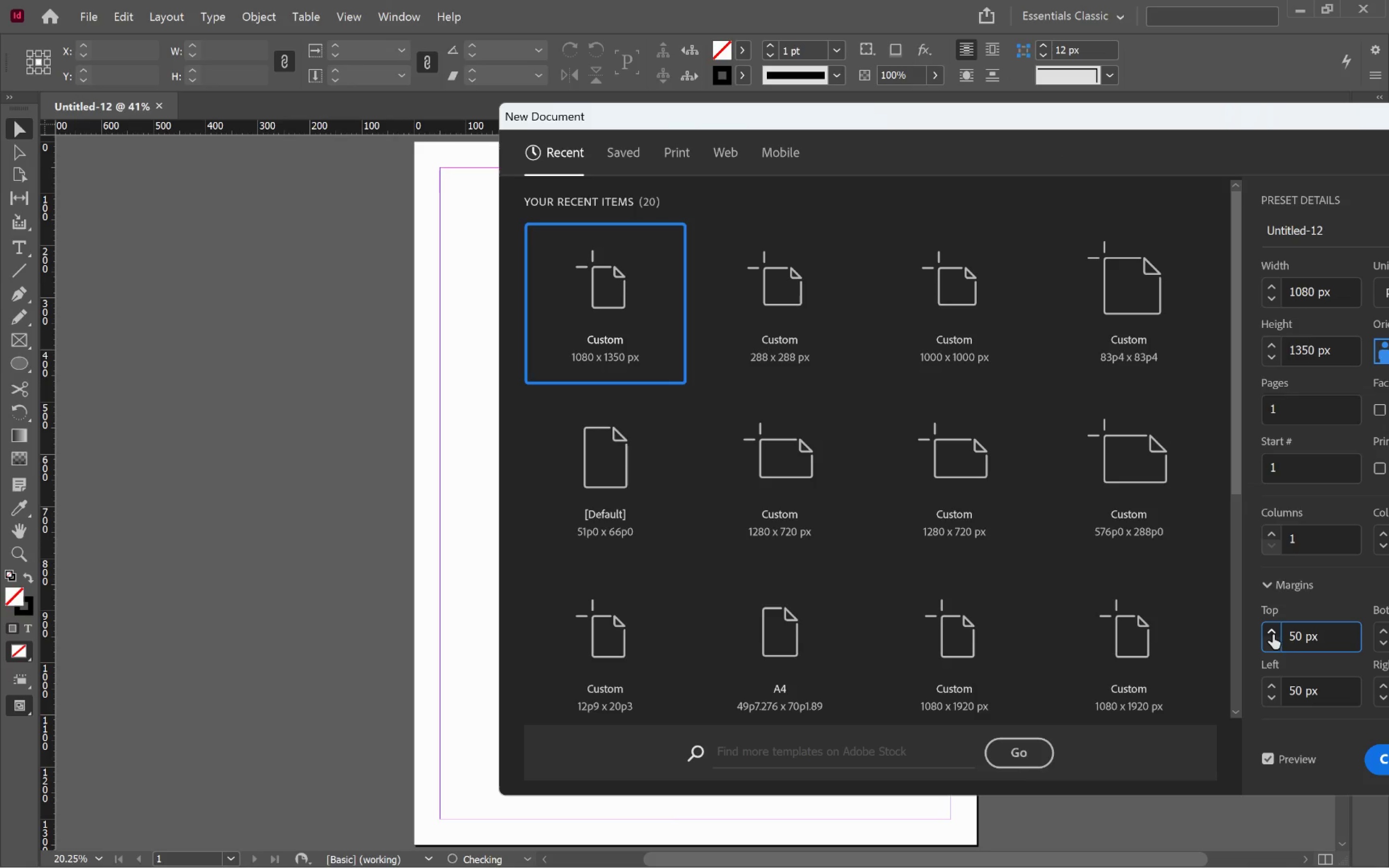 
left_click([1273, 635])
 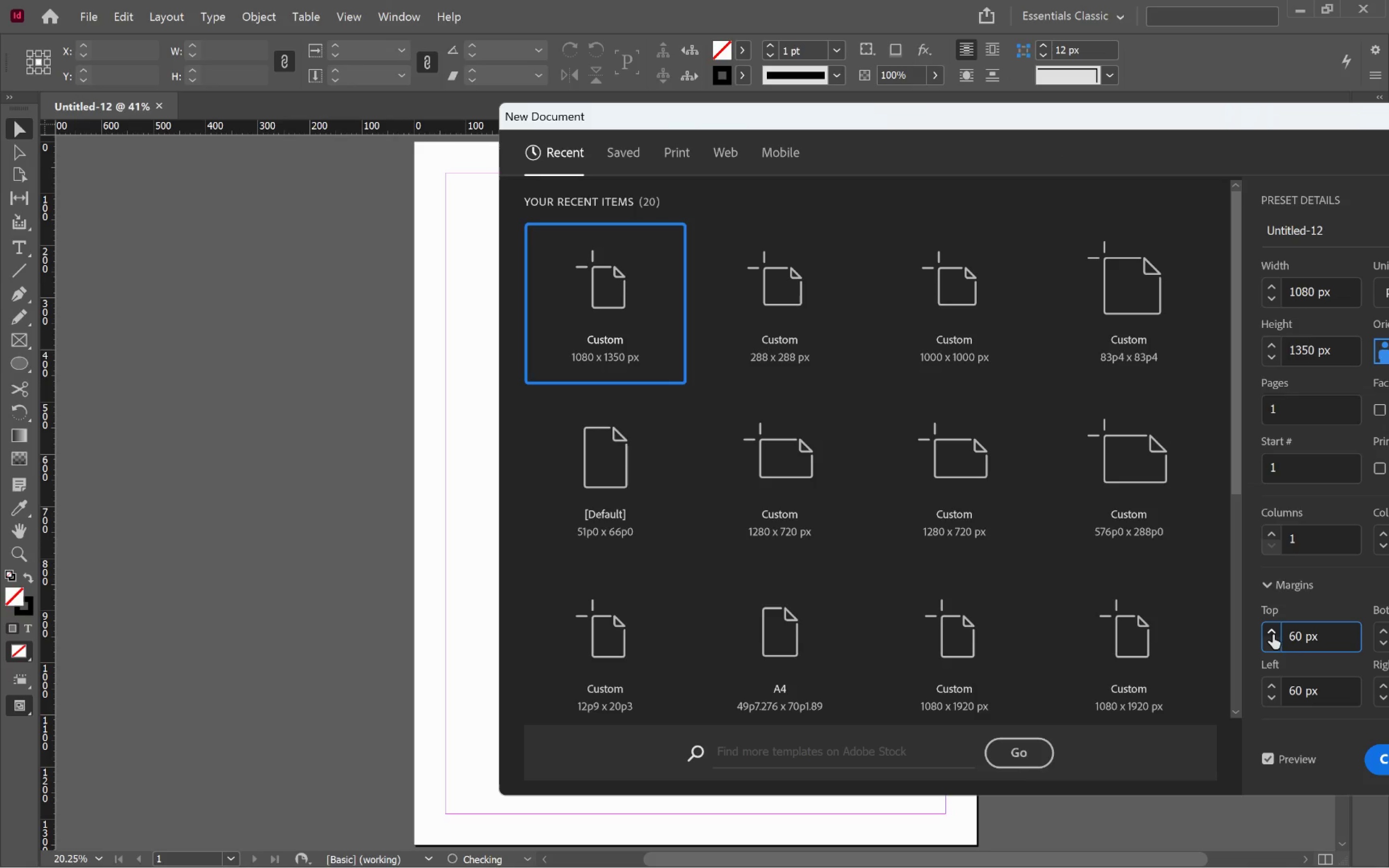 
left_click([1273, 635])
 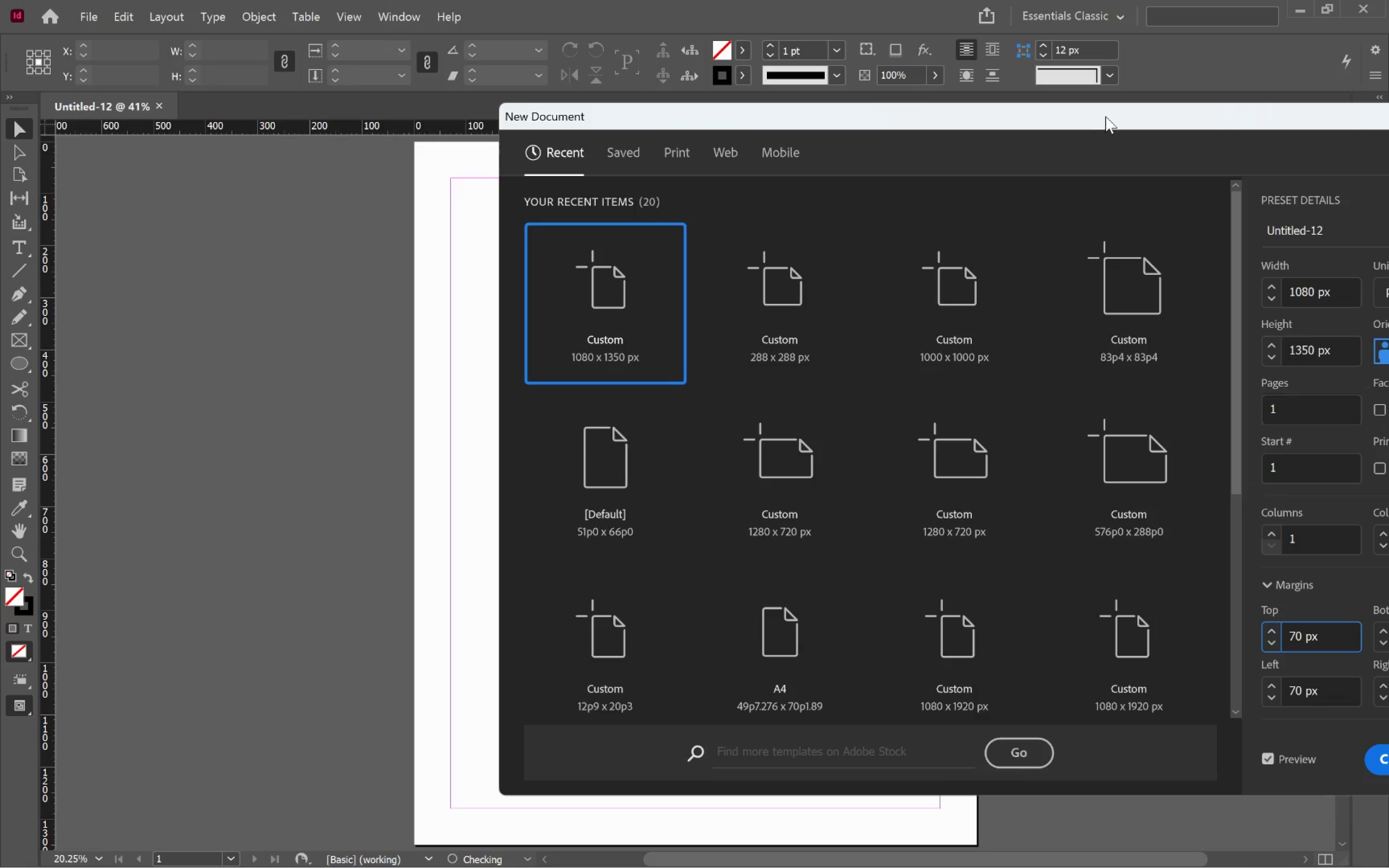 
left_click_drag(start_coordinate=[1105, 116], to_coordinate=[798, 65])
 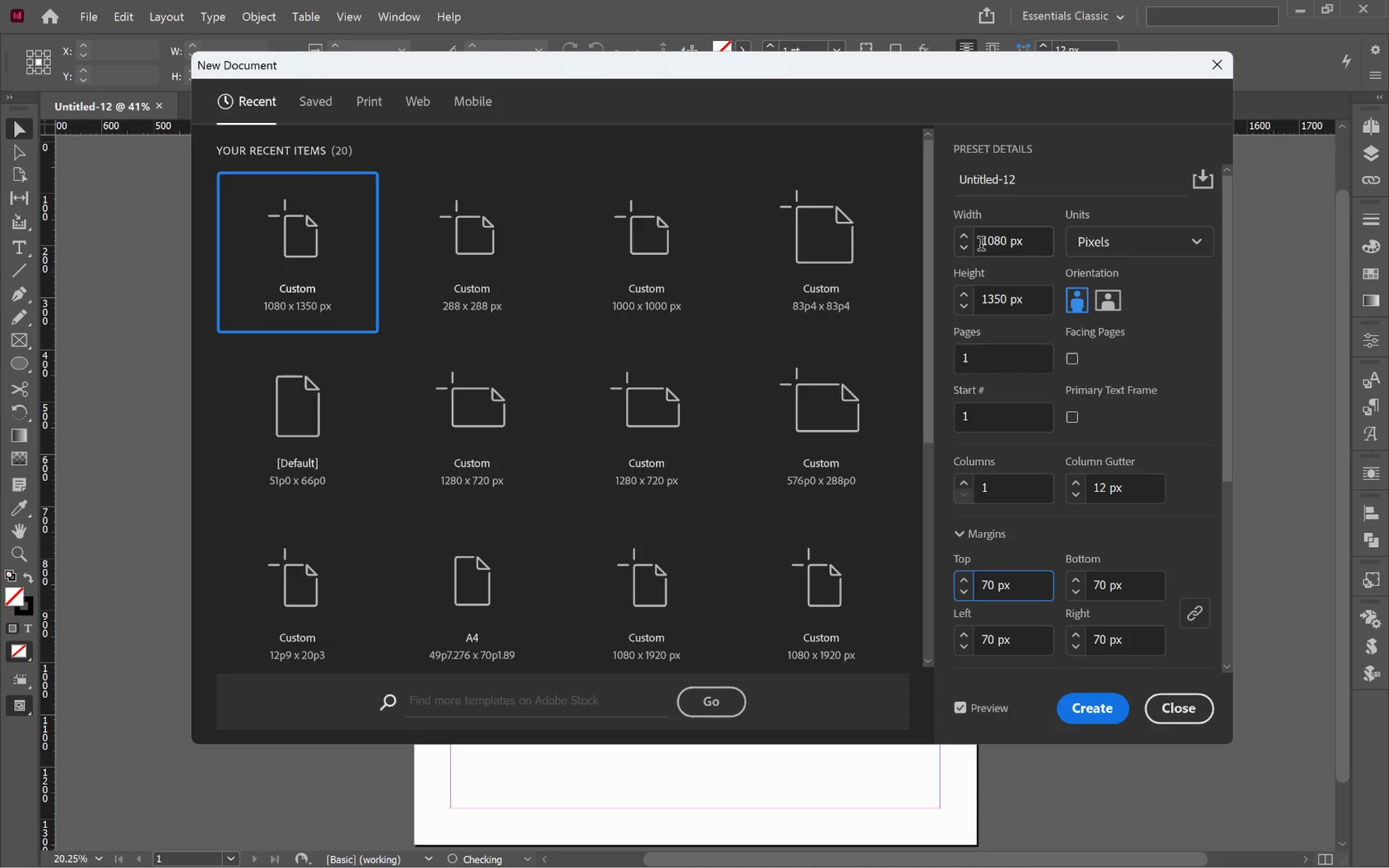 
left_click_drag(start_coordinate=[982, 362], to_coordinate=[963, 360])
 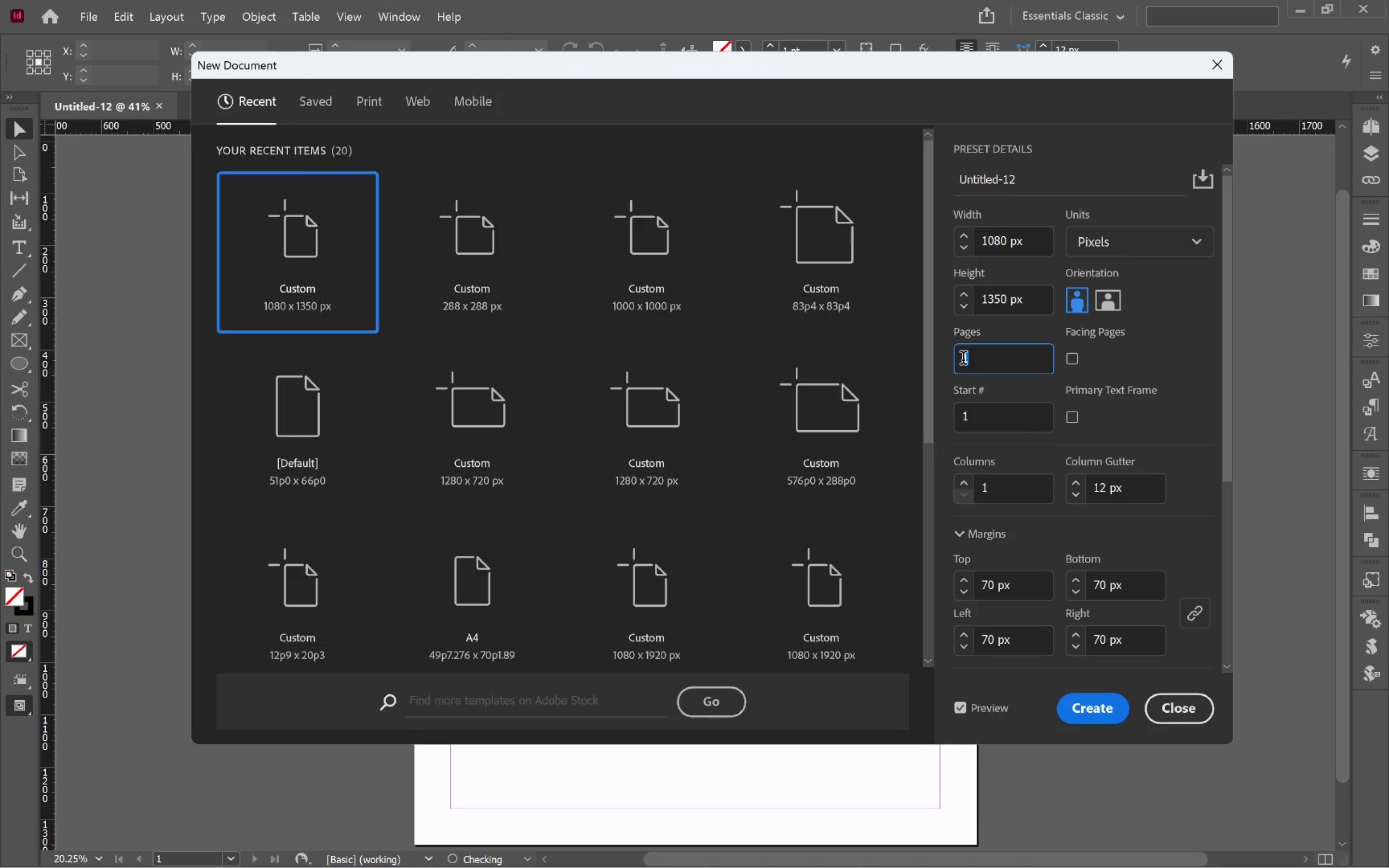 
key(3)
 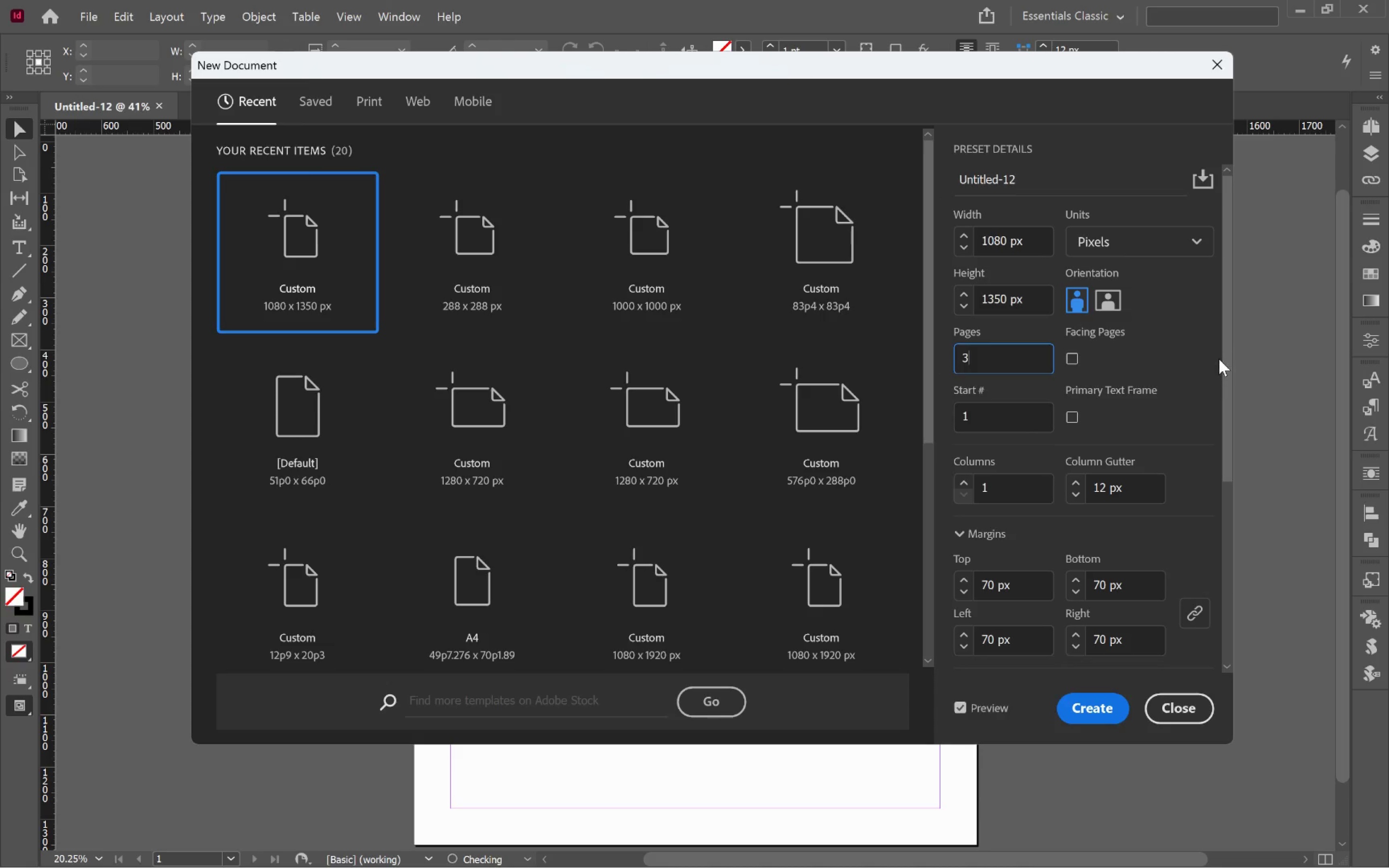 
left_click_drag(start_coordinate=[1227, 346], to_coordinate=[1234, 544])
 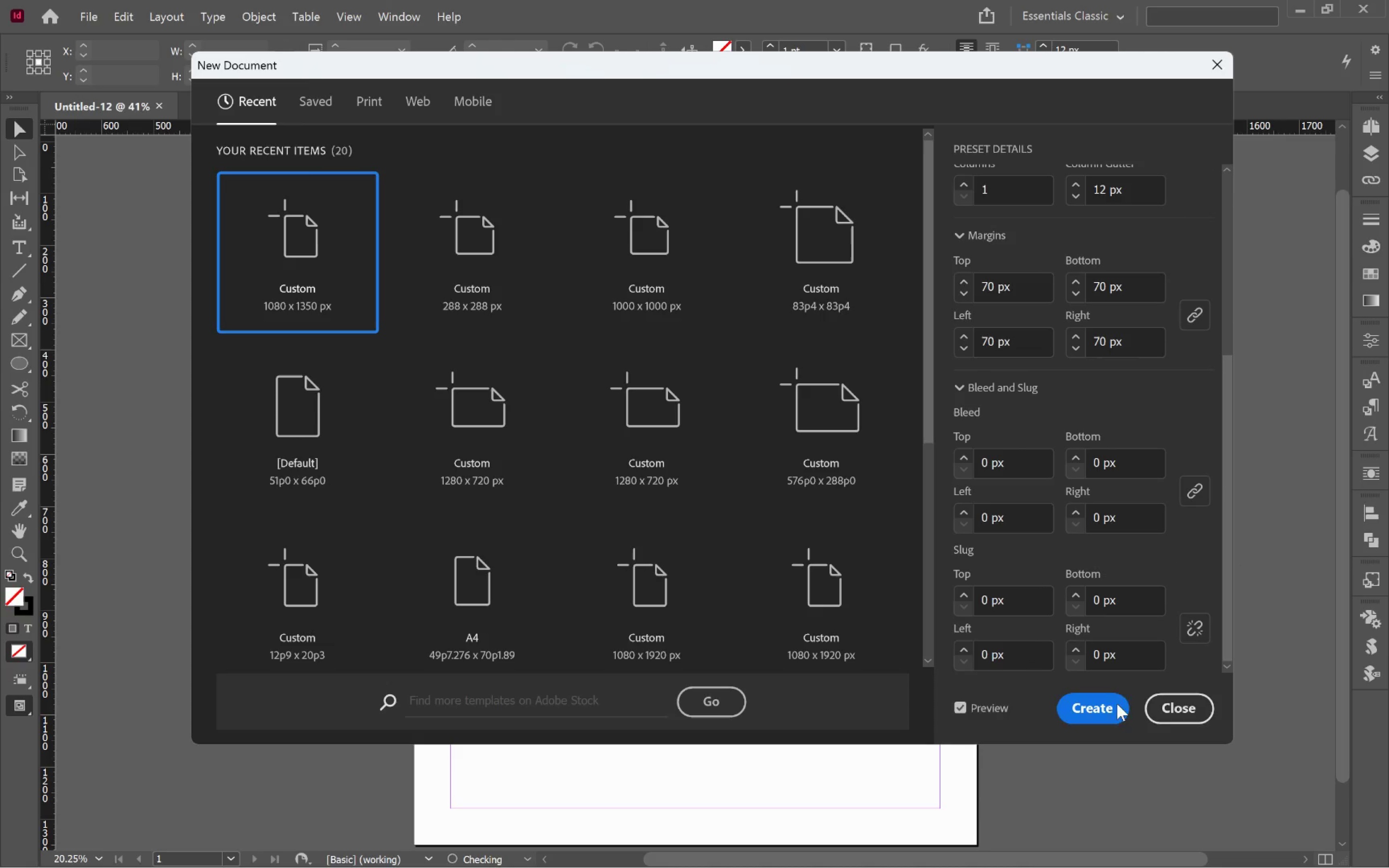 
left_click([1107, 705])
 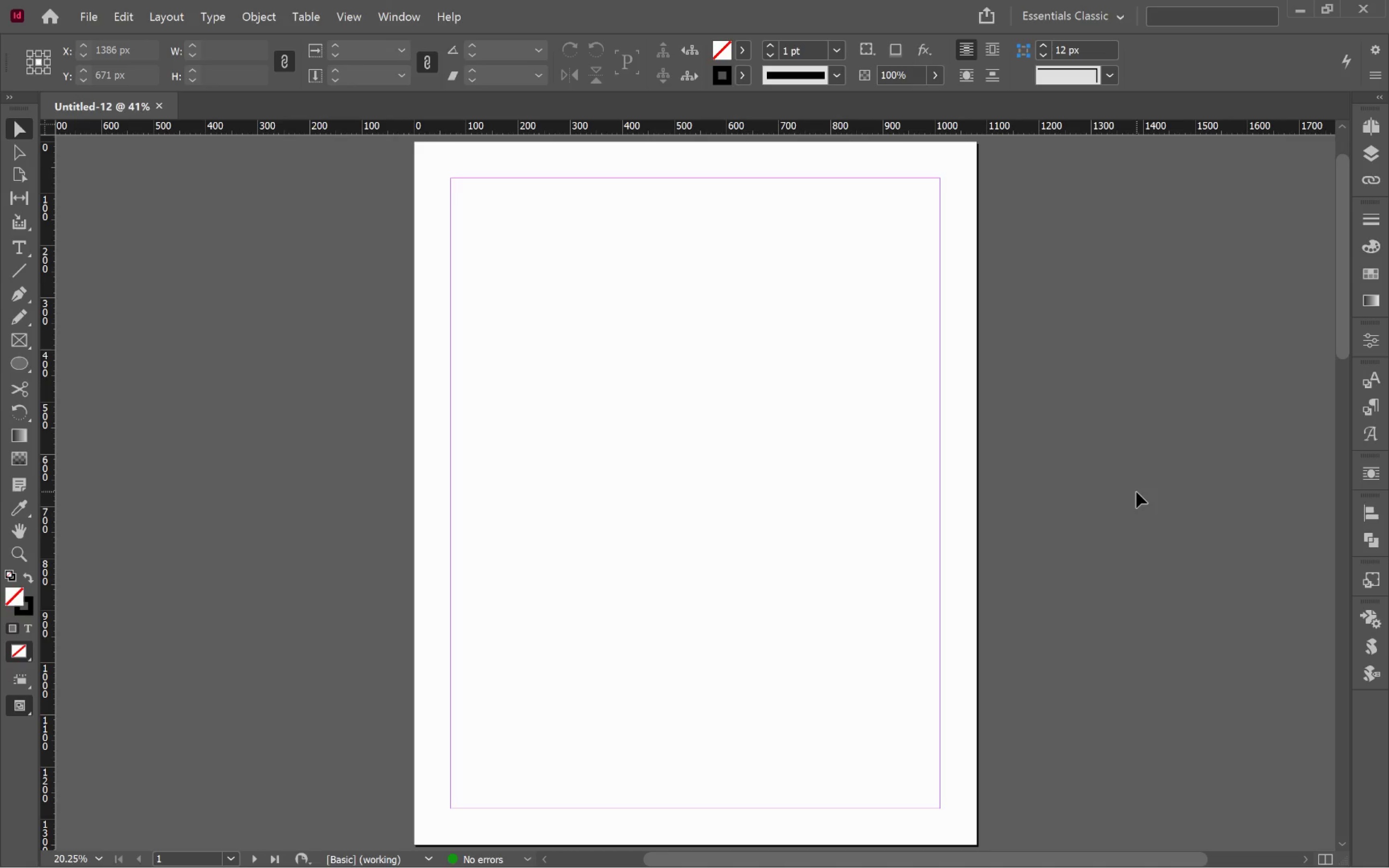 
key(Alt+Tab)
 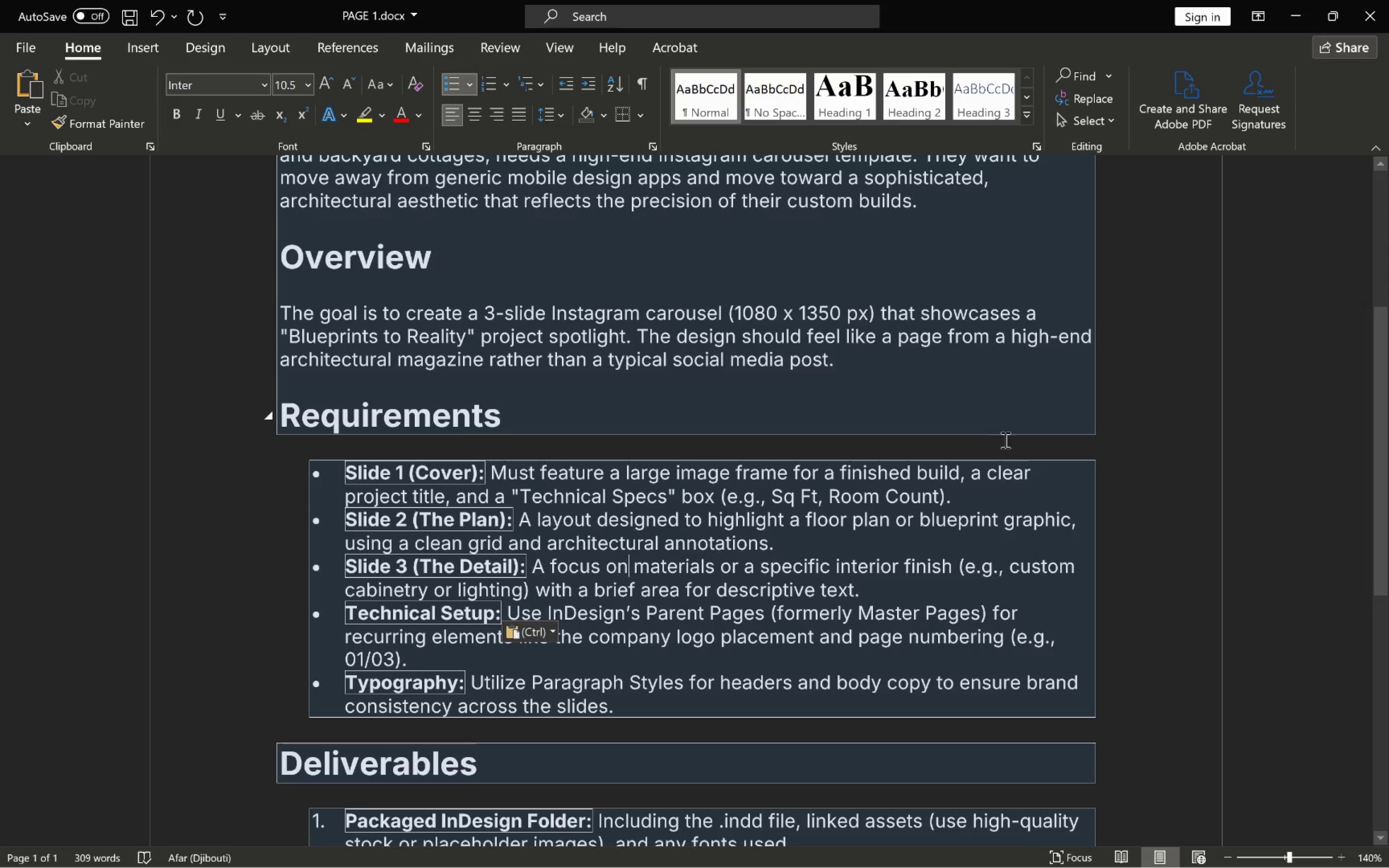 
left_click([1035, 412])
 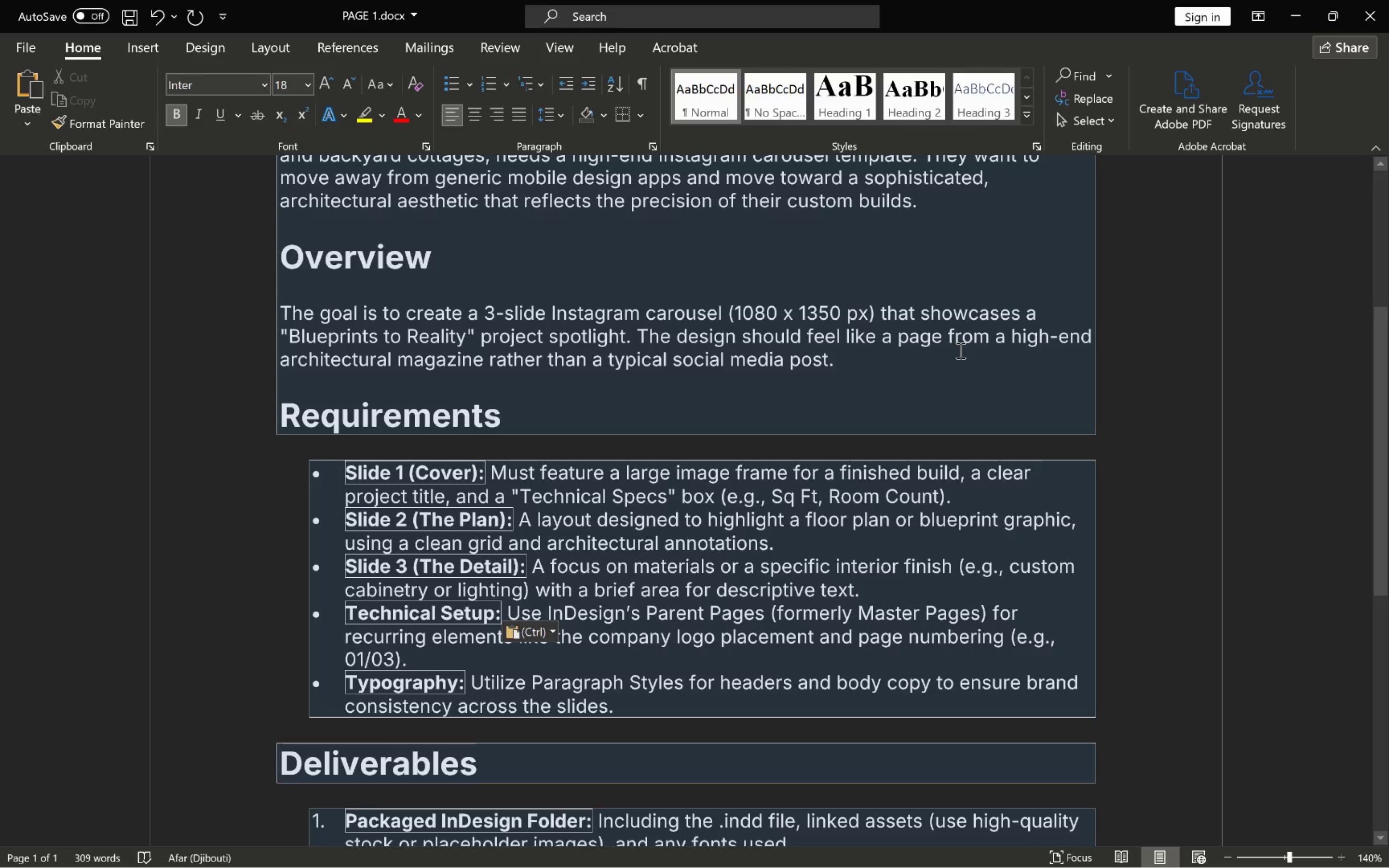 
wait(7.31)
 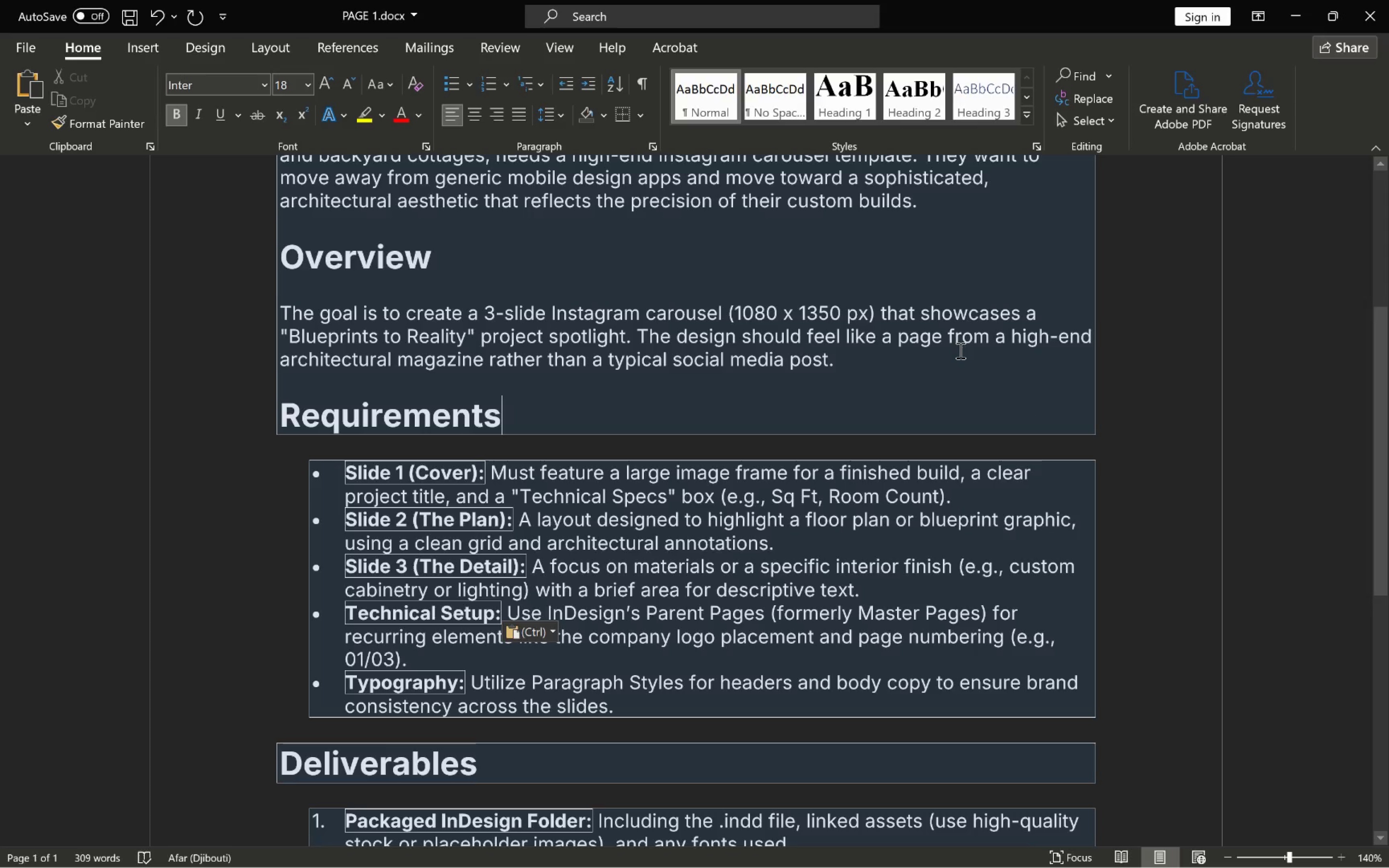 
scroll: coordinate [995, 354], scroll_direction: down, amount: 4.0
 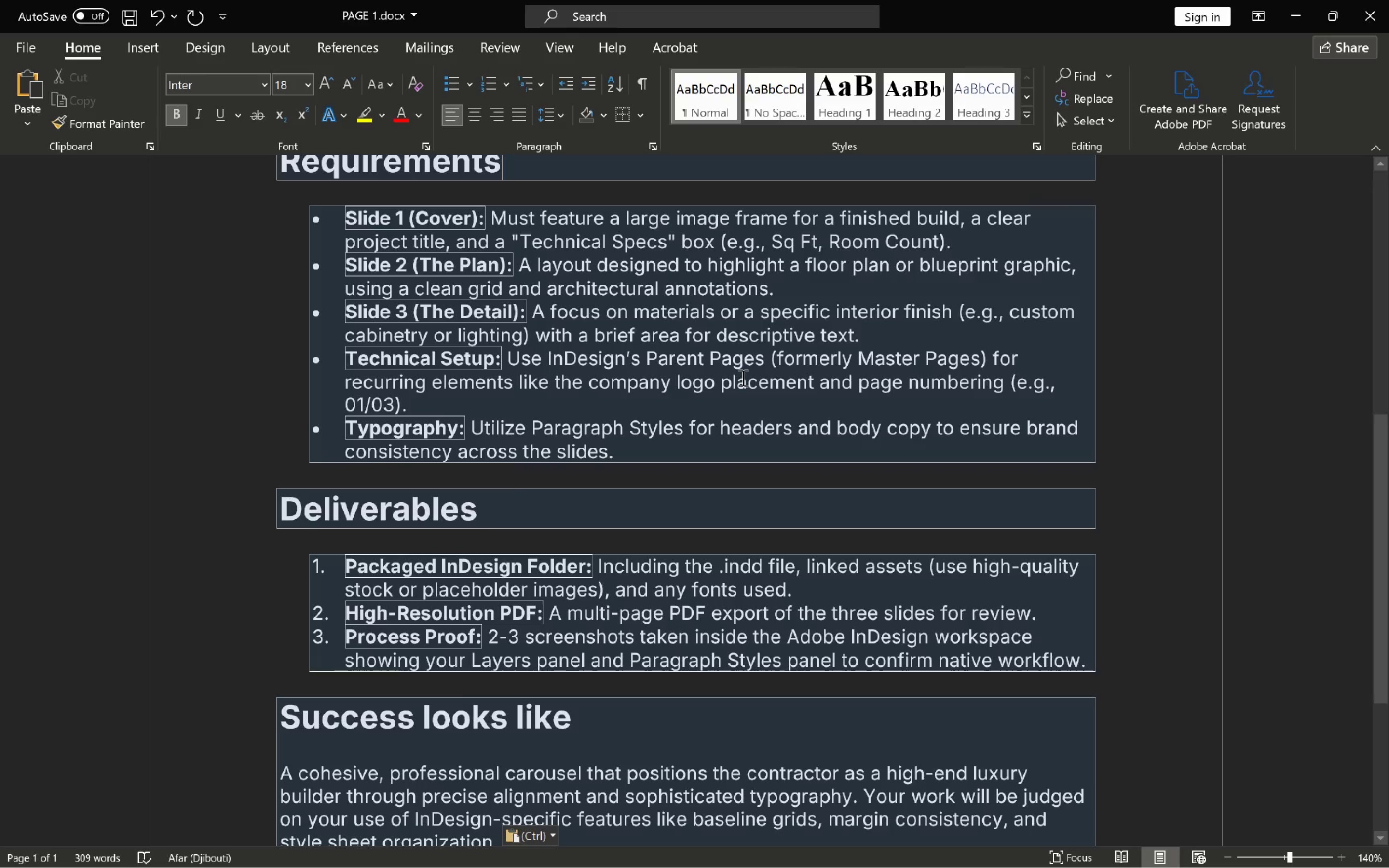 
wait(11.7)
 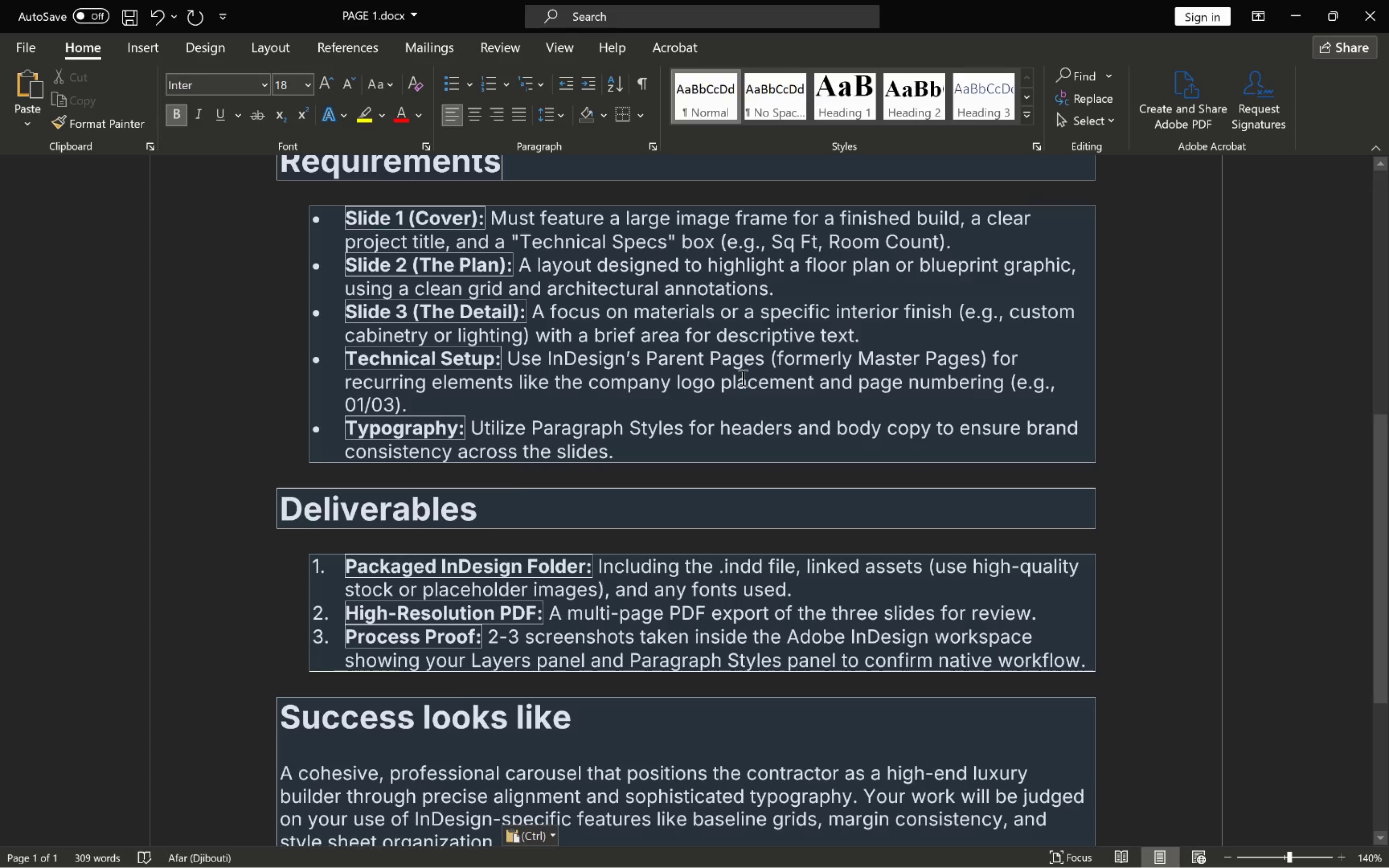 
key(Alt+Tab)
 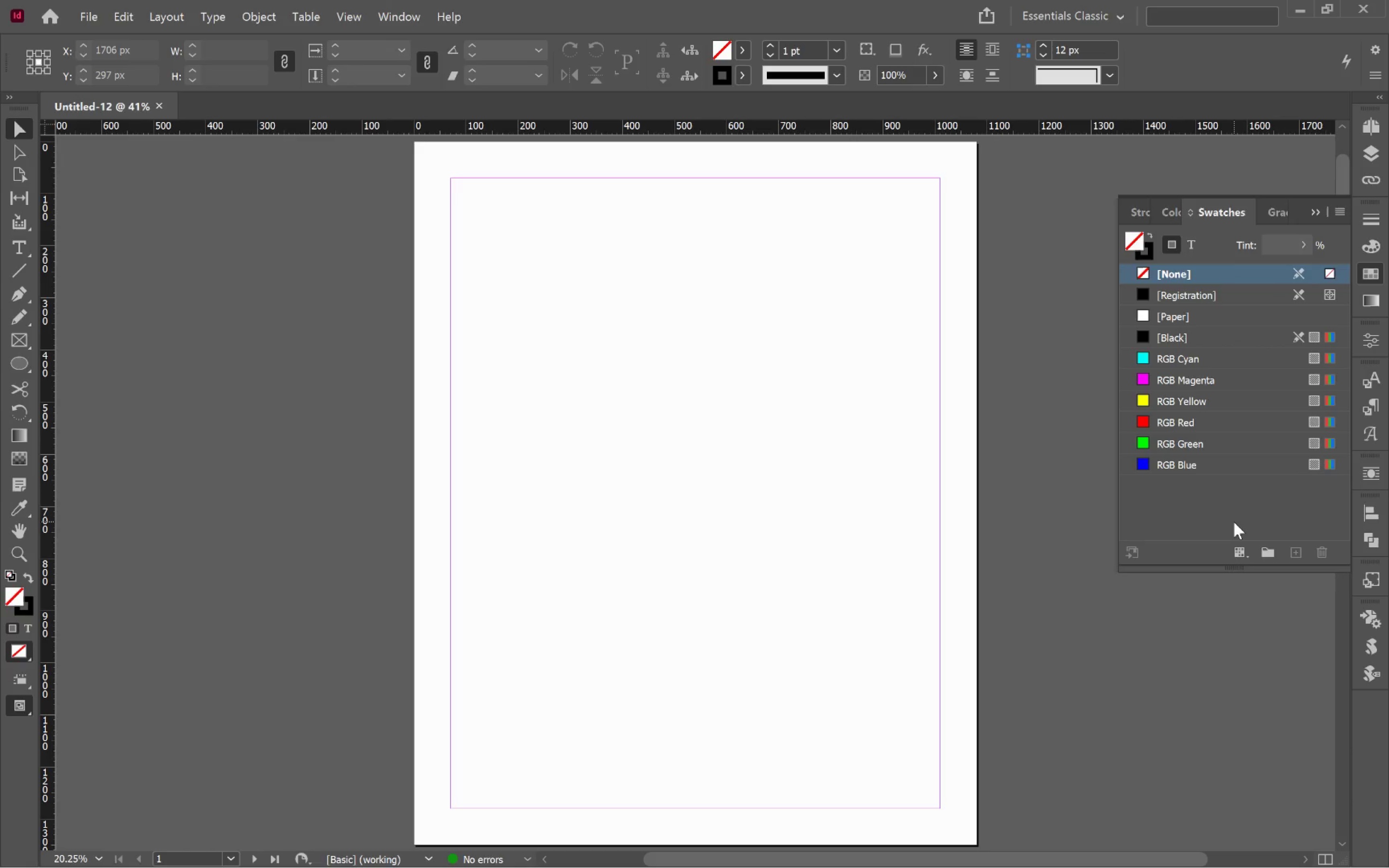 
wait(24.49)
 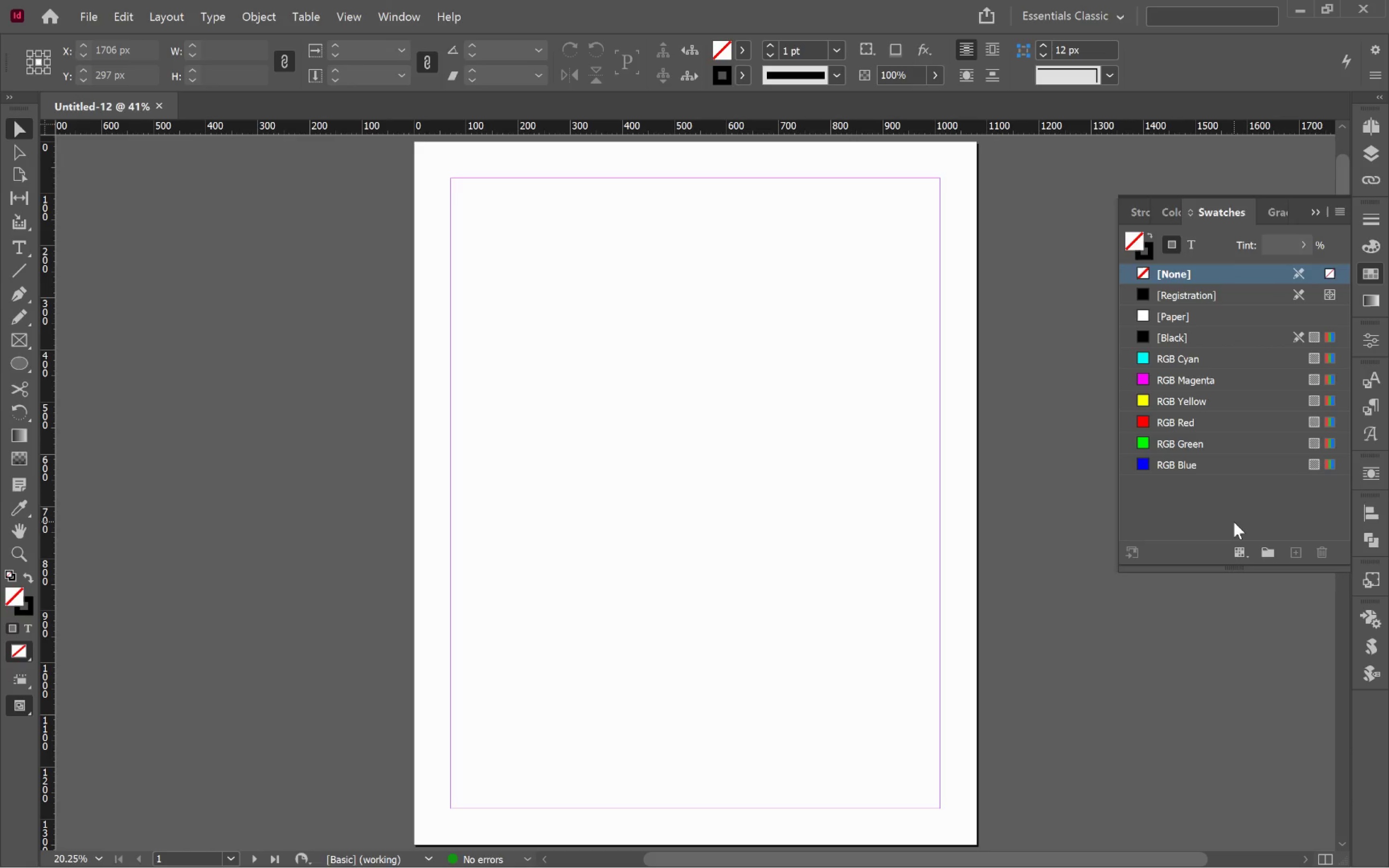 
left_click([1204, 359])
 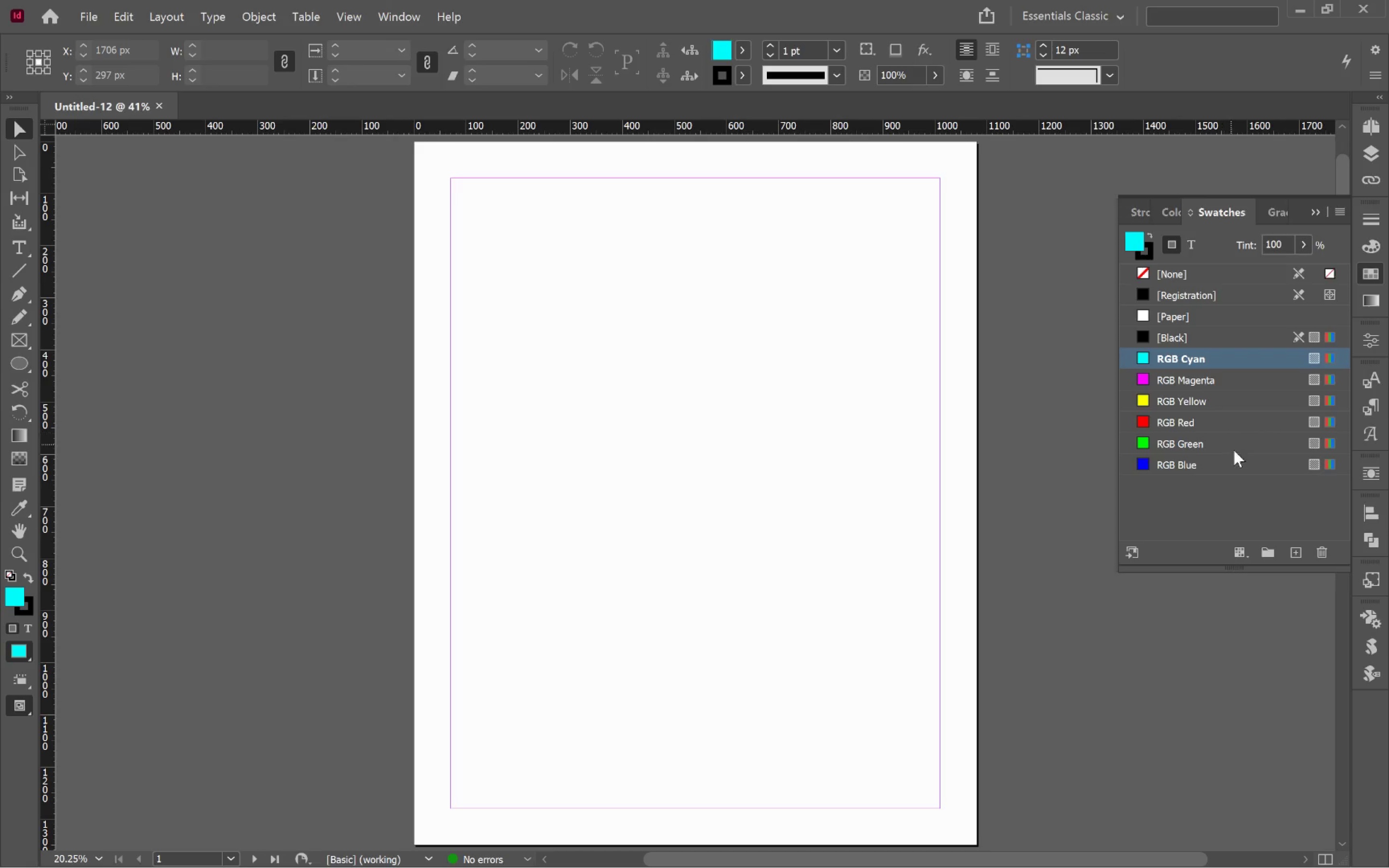 
hold_key(key=ShiftLeft, duration=0.56)
left_click([1243, 468])
 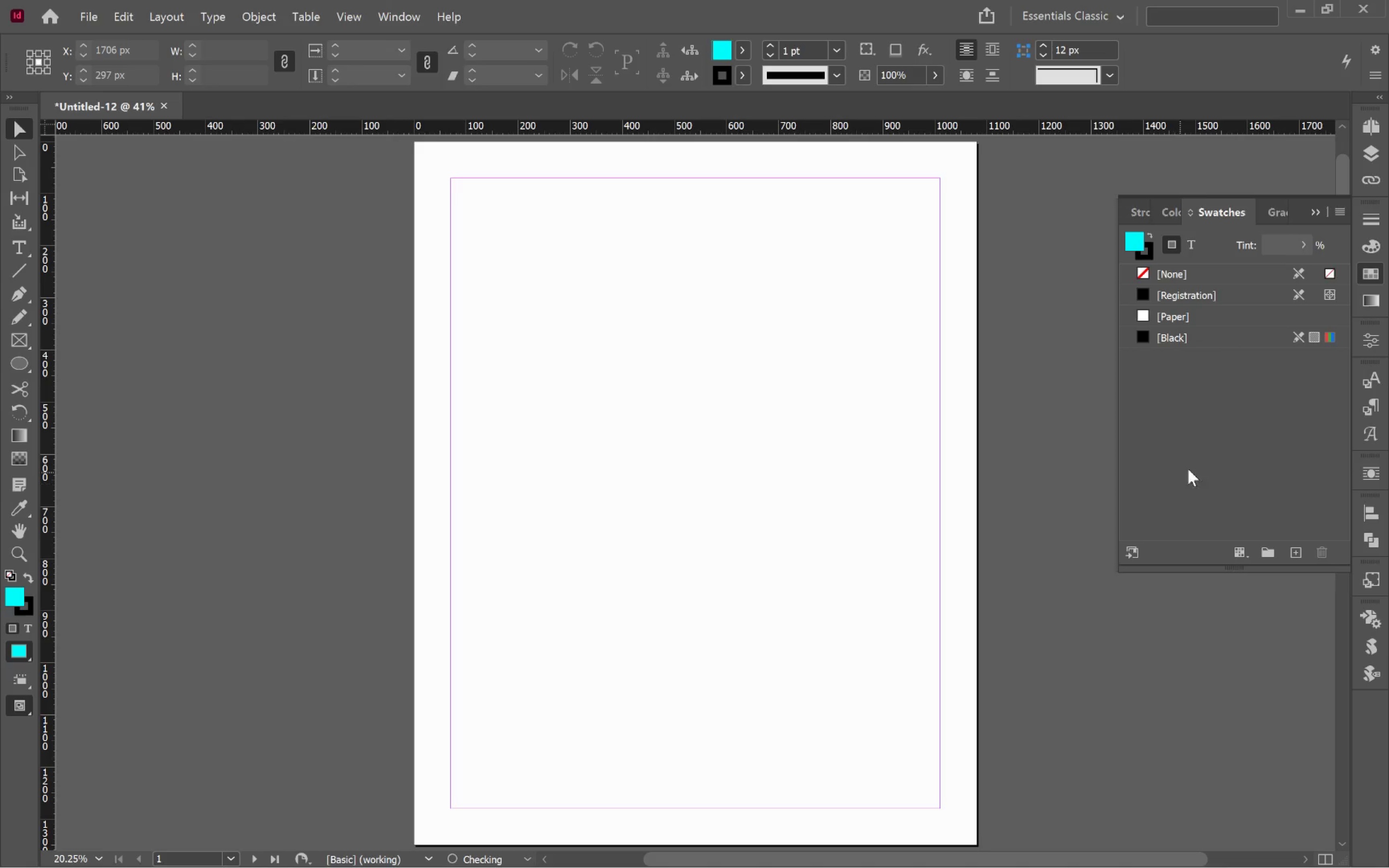 
left_click([1251, 475])
 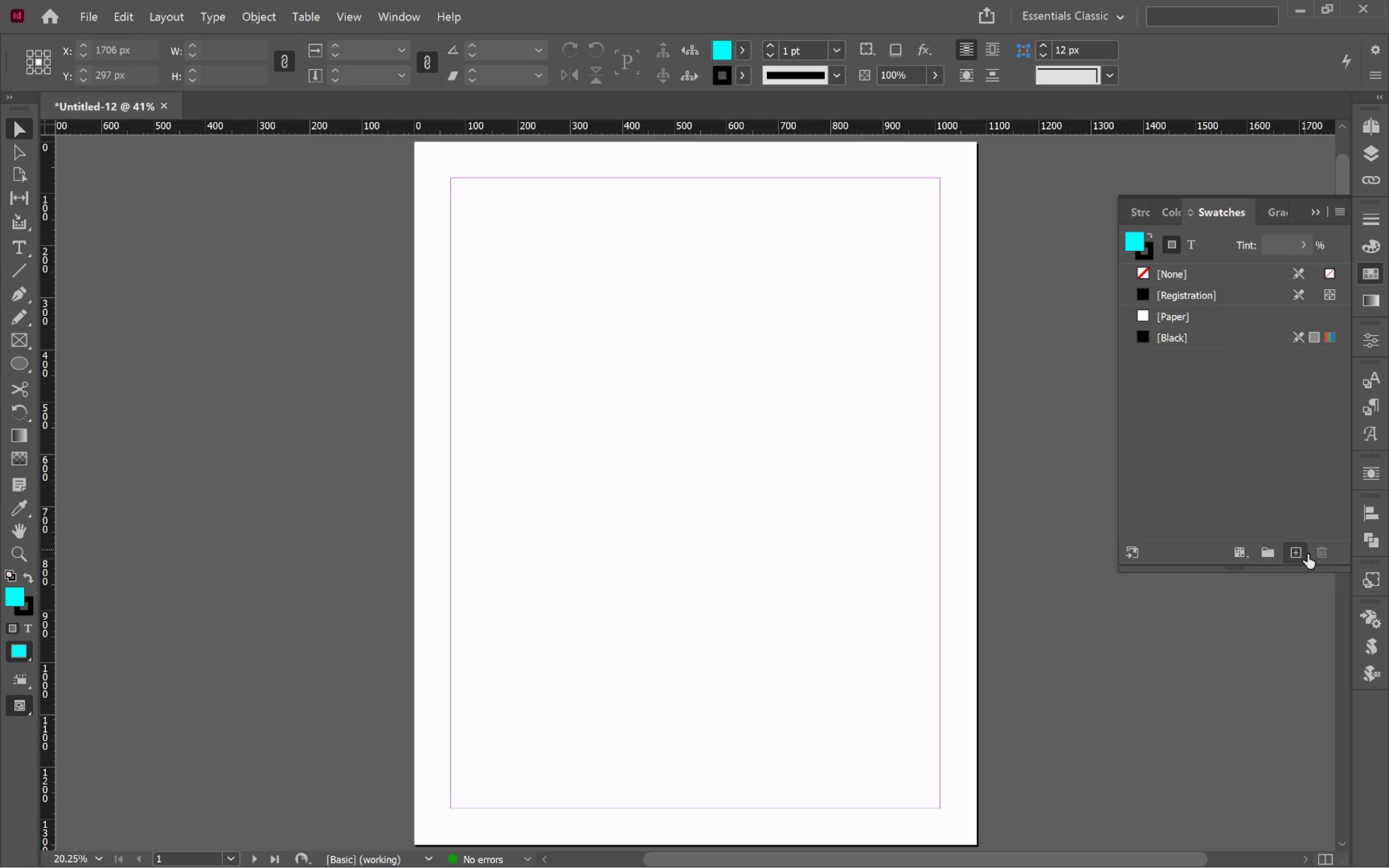 
left_click([1303, 554])
 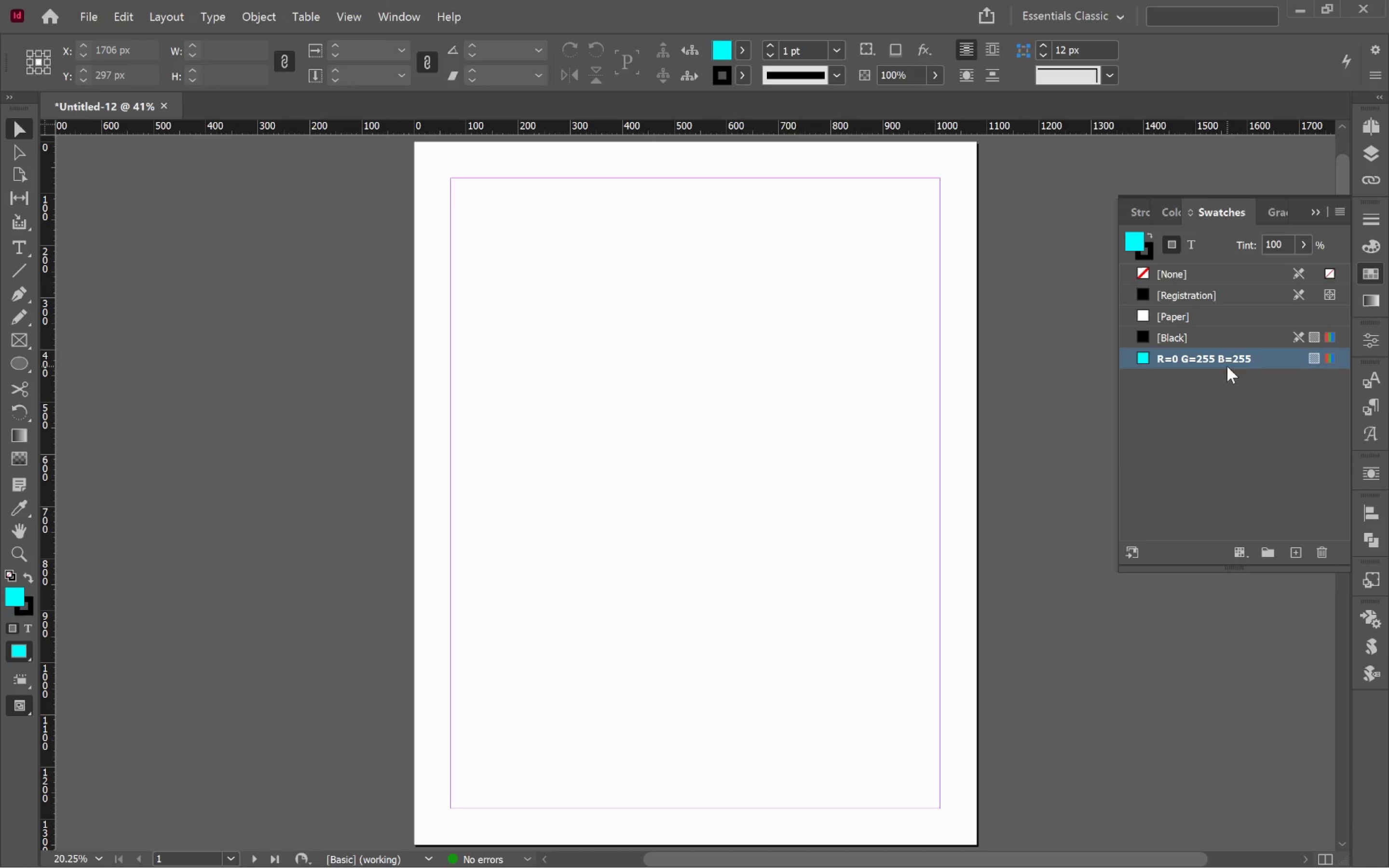 
right_click([1237, 361])
 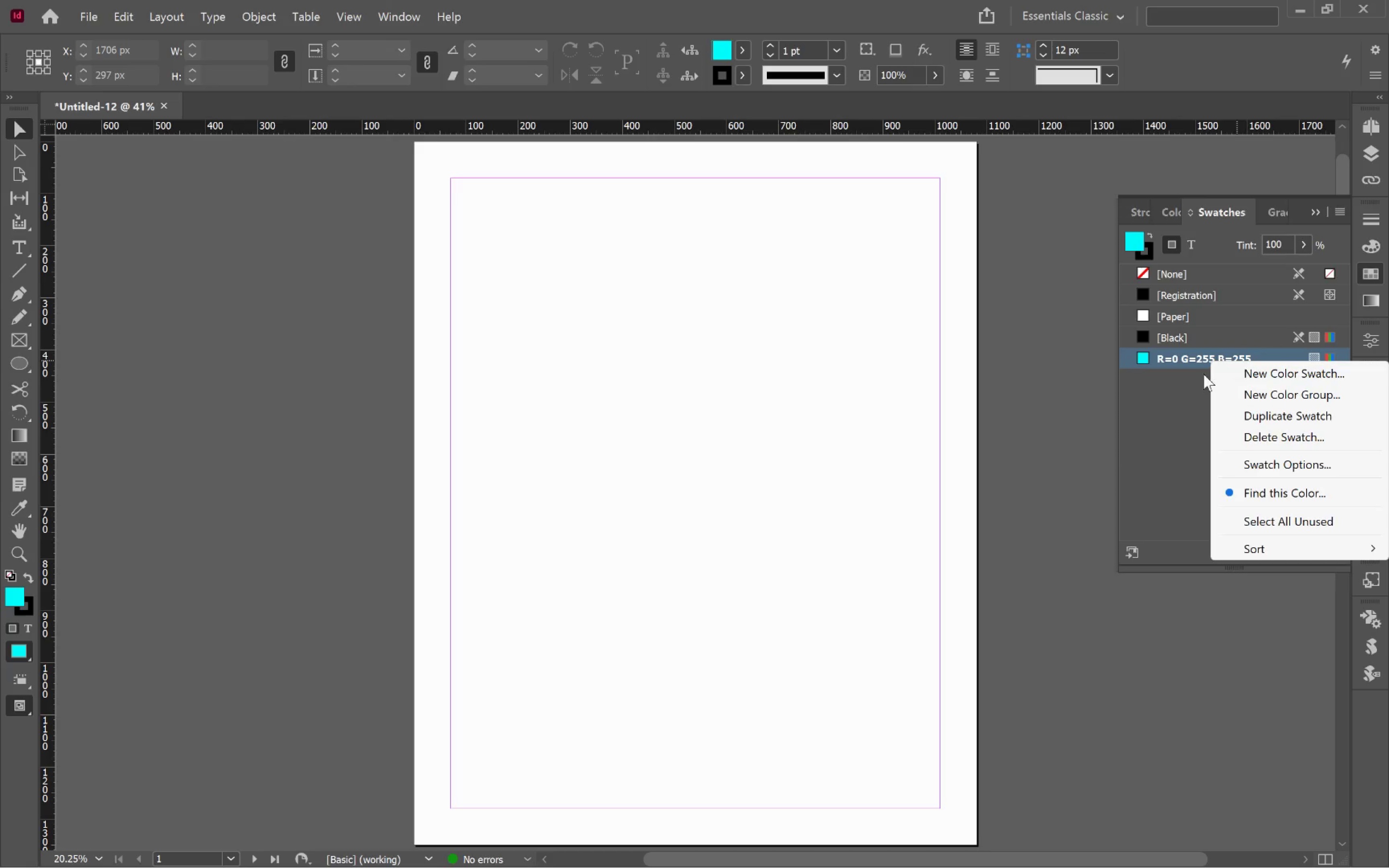 
left_click([1163, 439])
 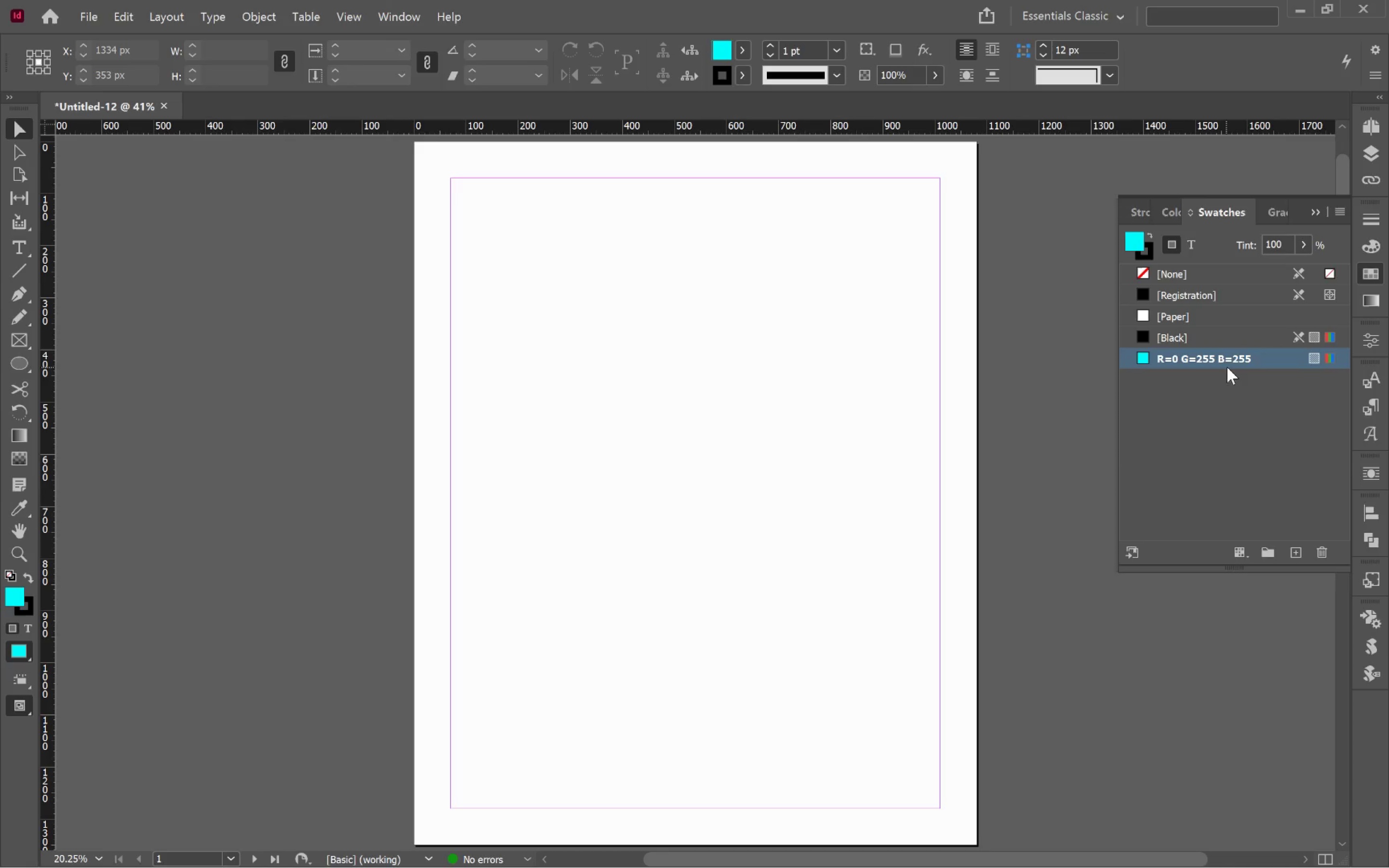 
wait(5.44)
 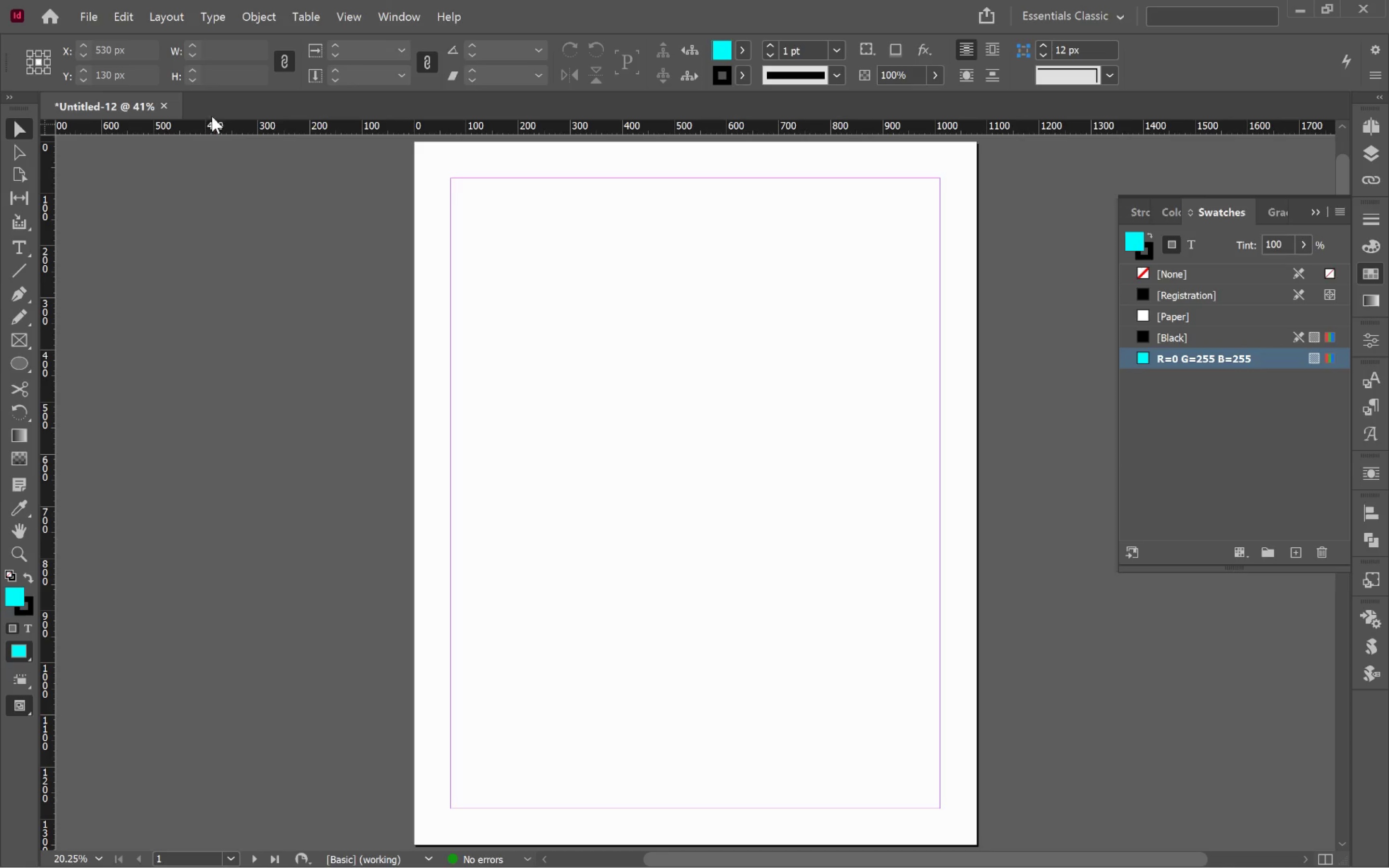 
left_click([1312, 475])
 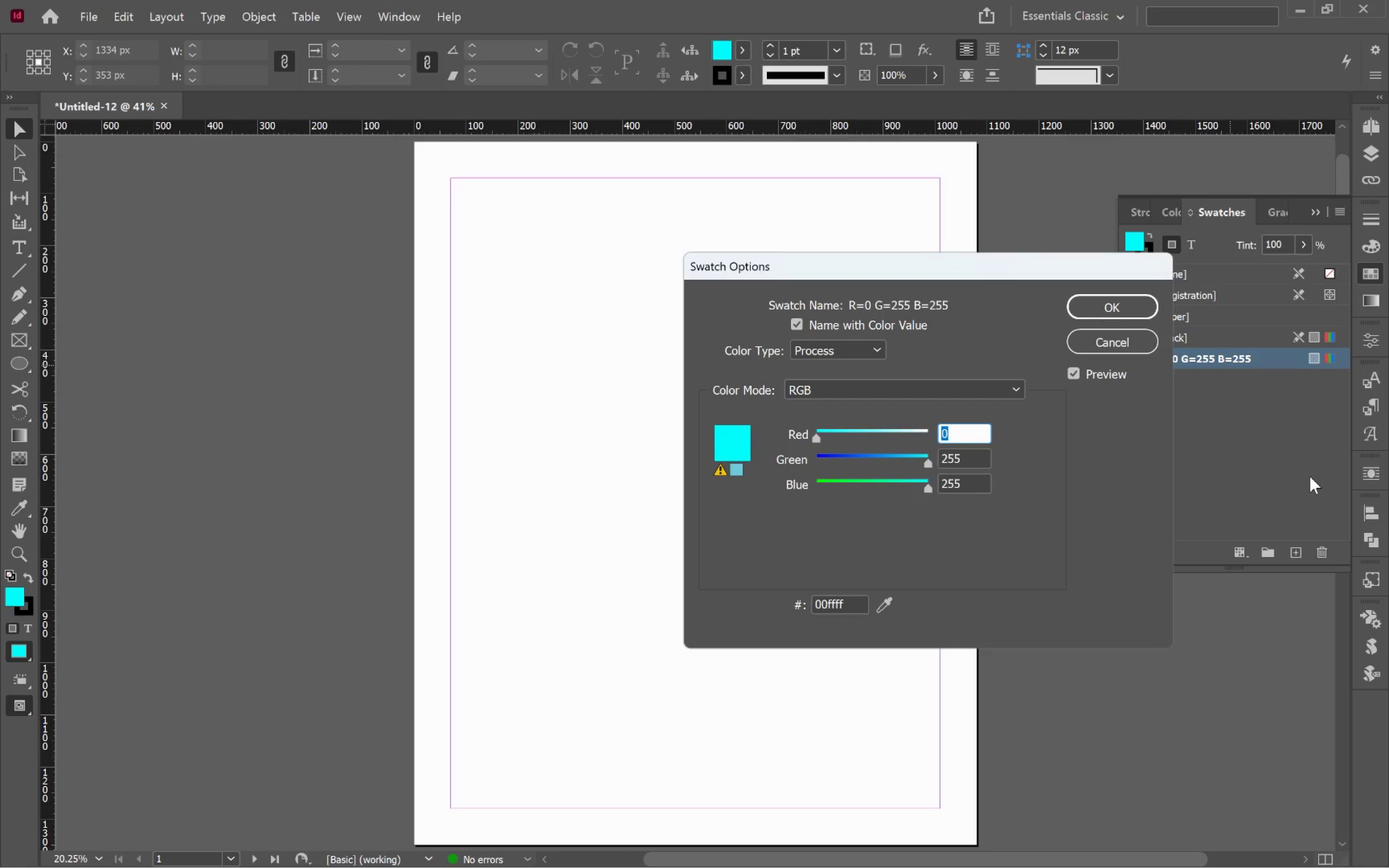 
wait(5.78)
 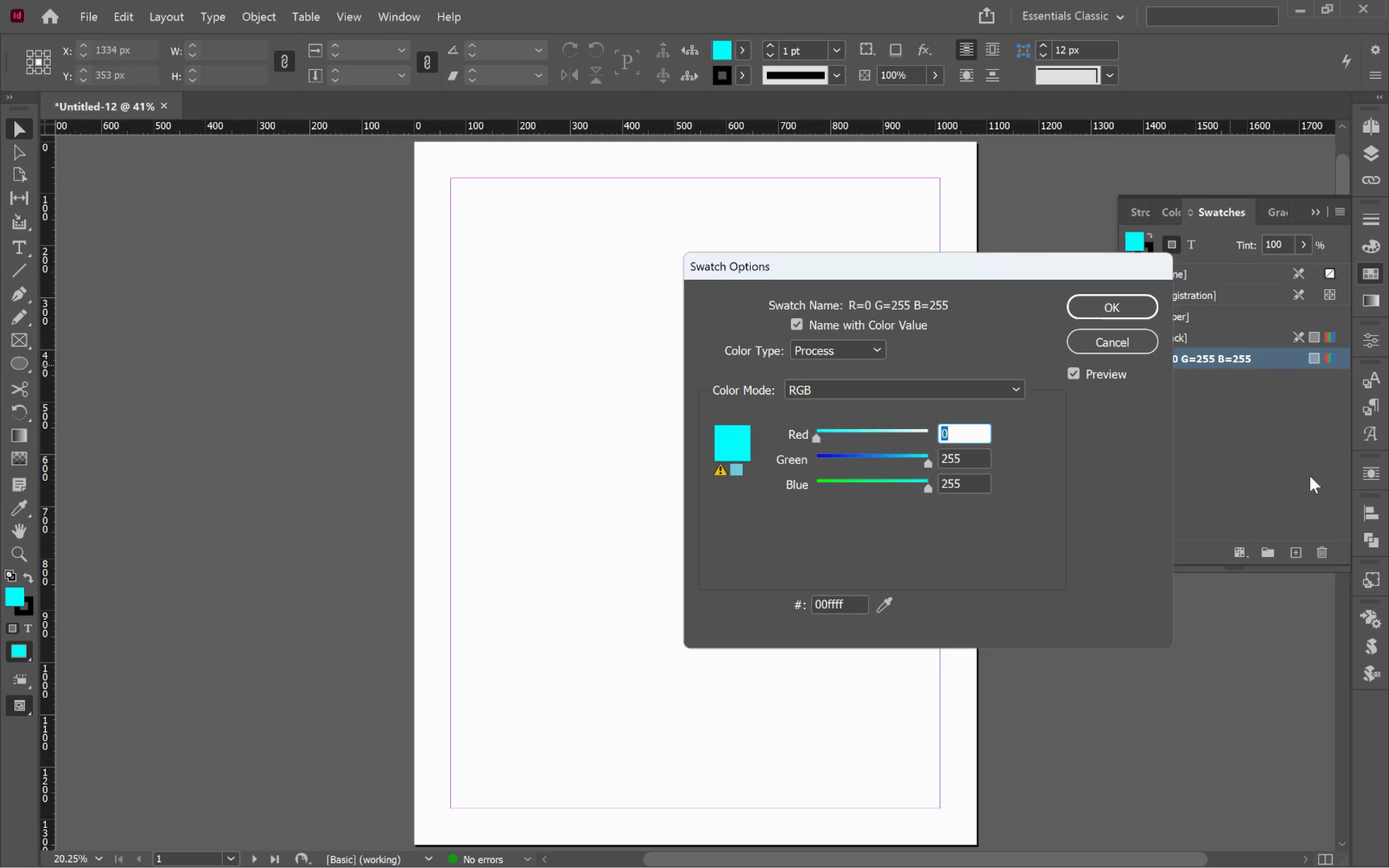 
left_click([872, 390])
 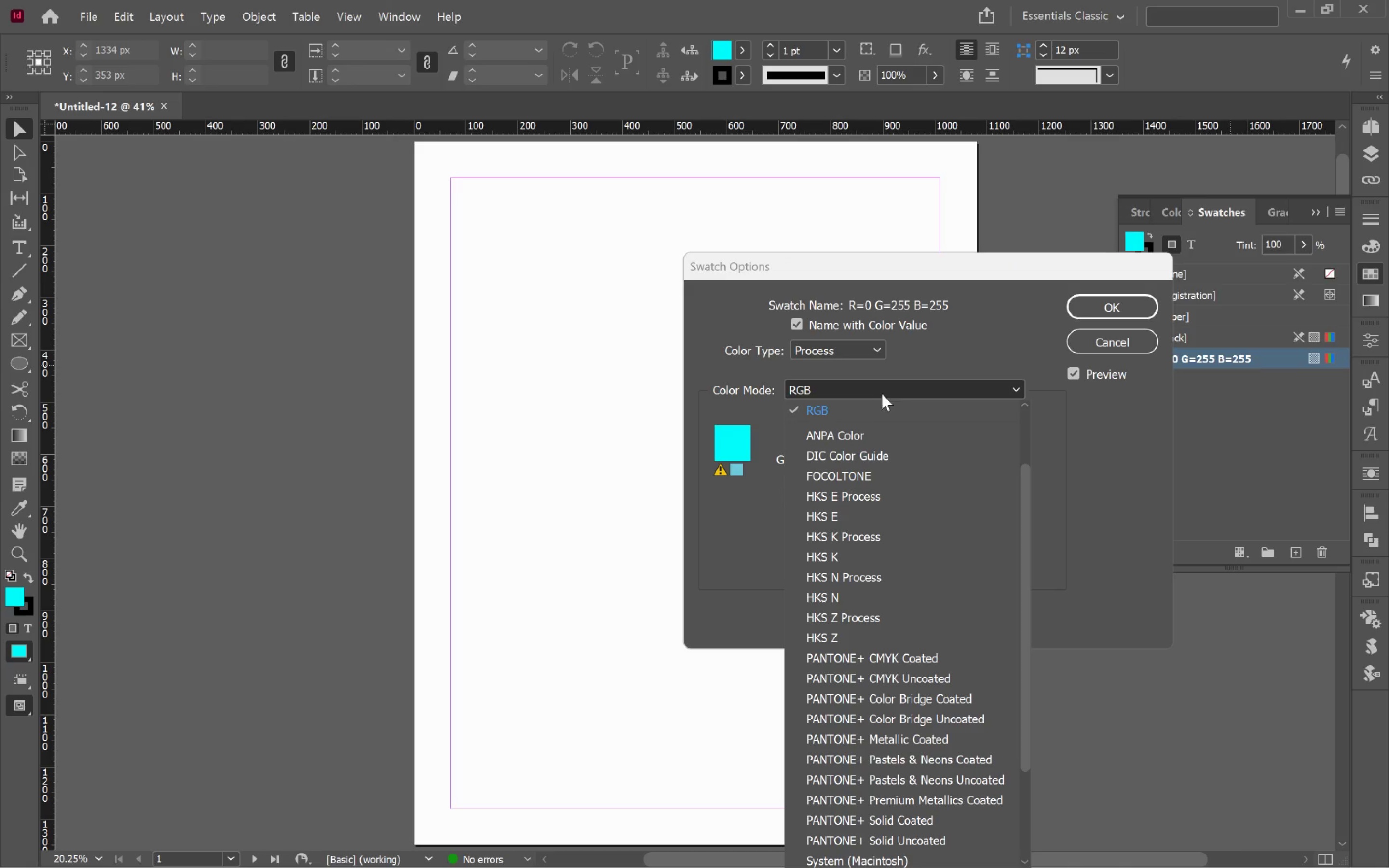 
left_click([898, 388])
 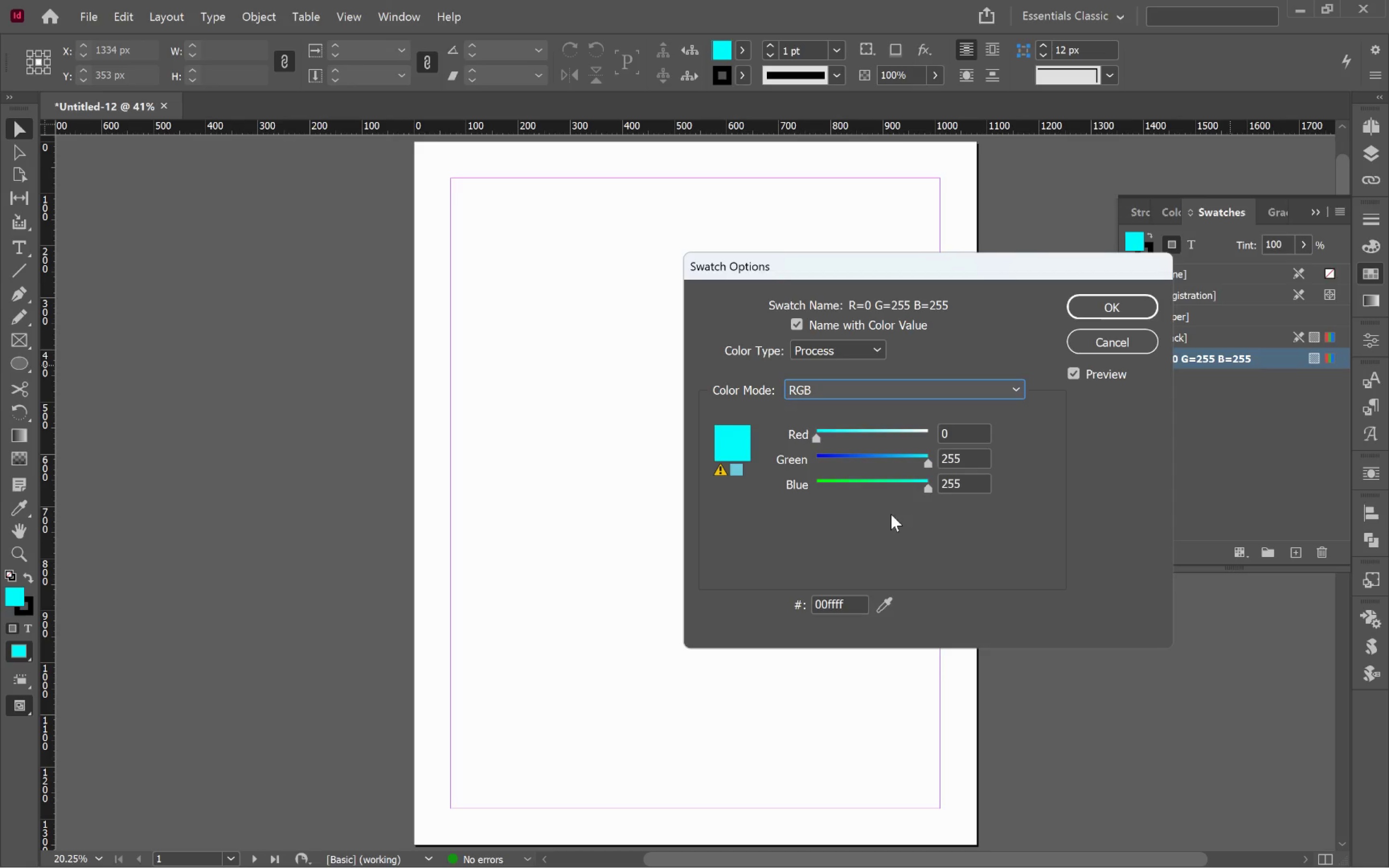 
left_click([842, 603])
 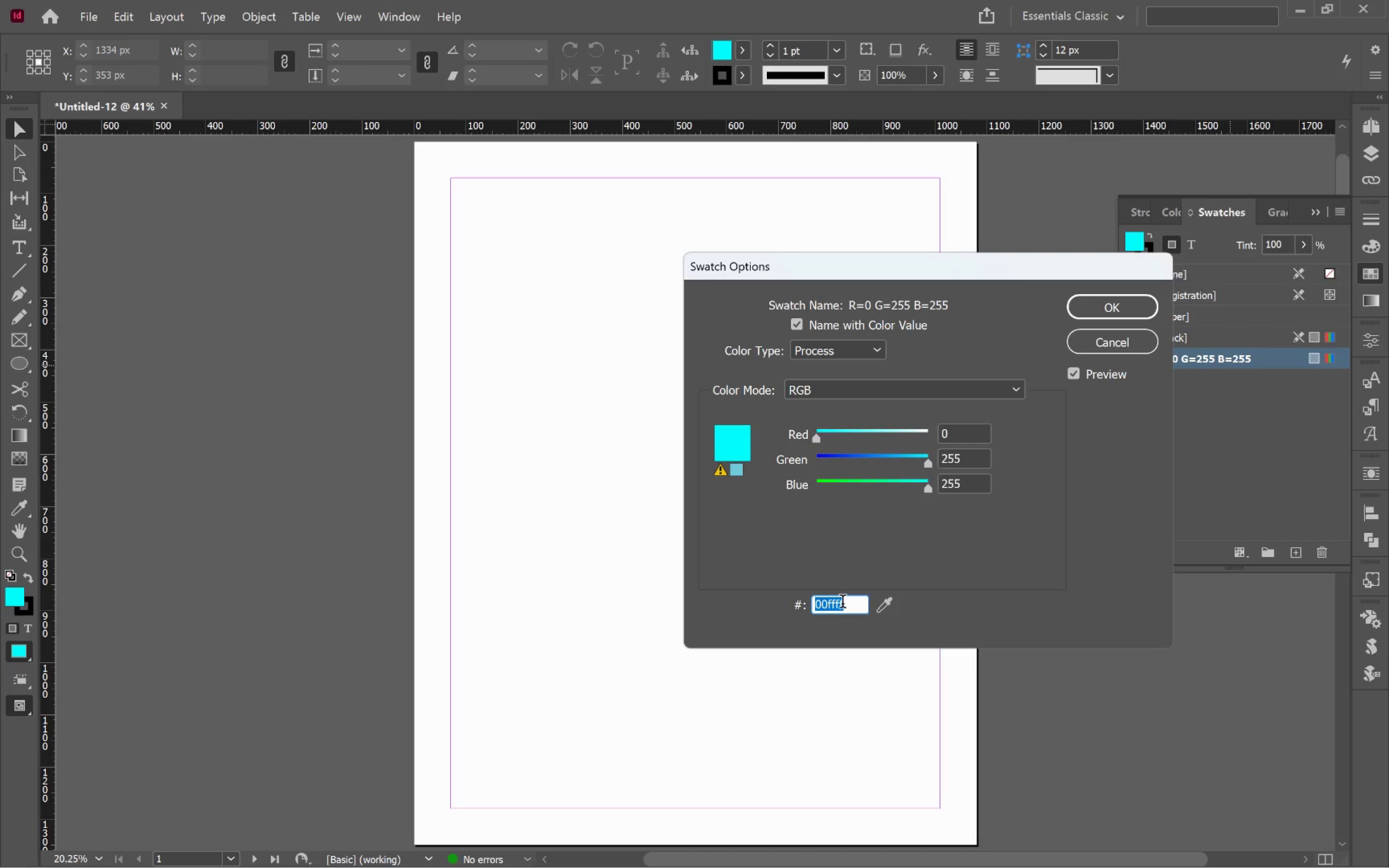 
type(f9f7f2)
key(Tab)
 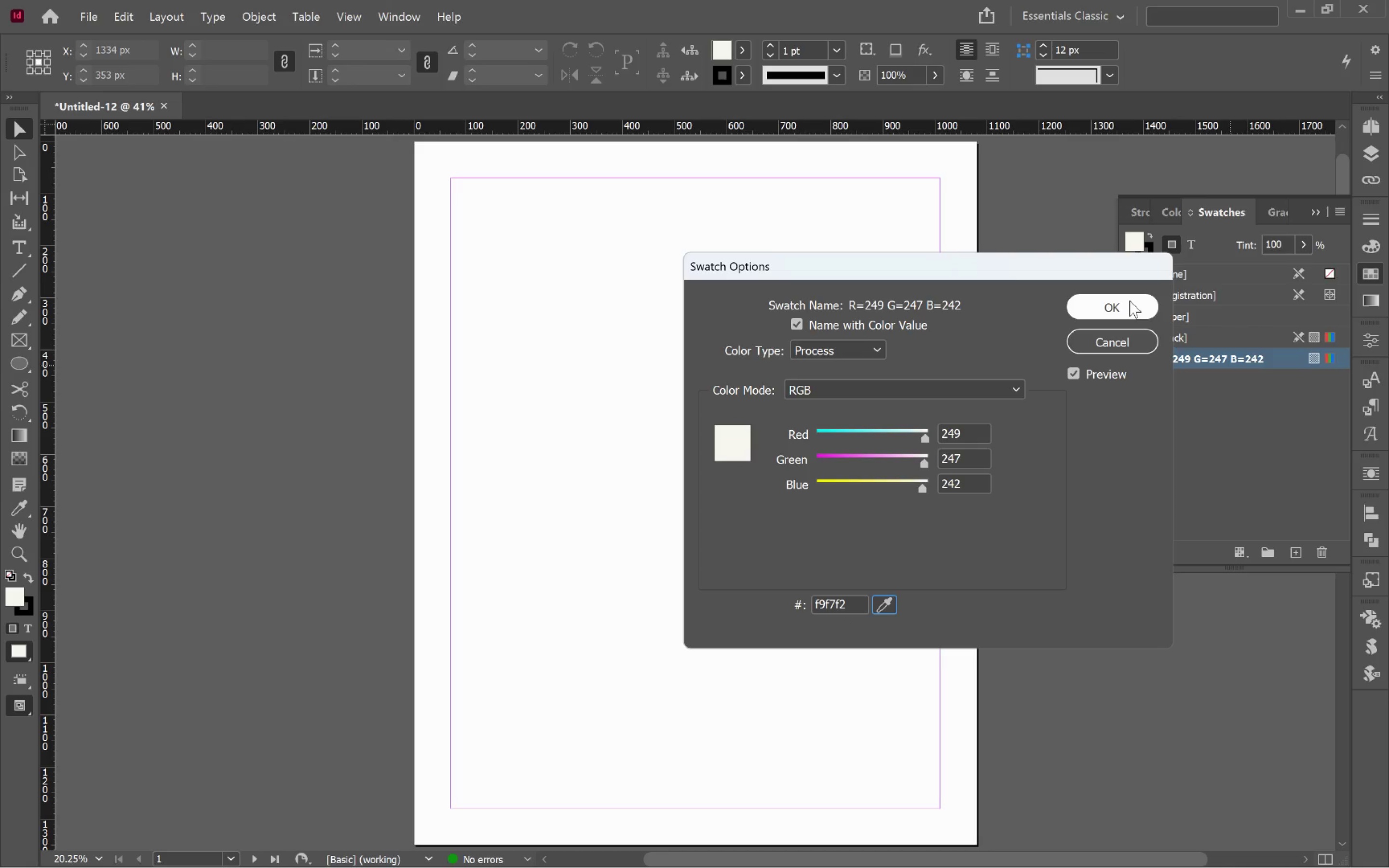 
wait(5.44)
 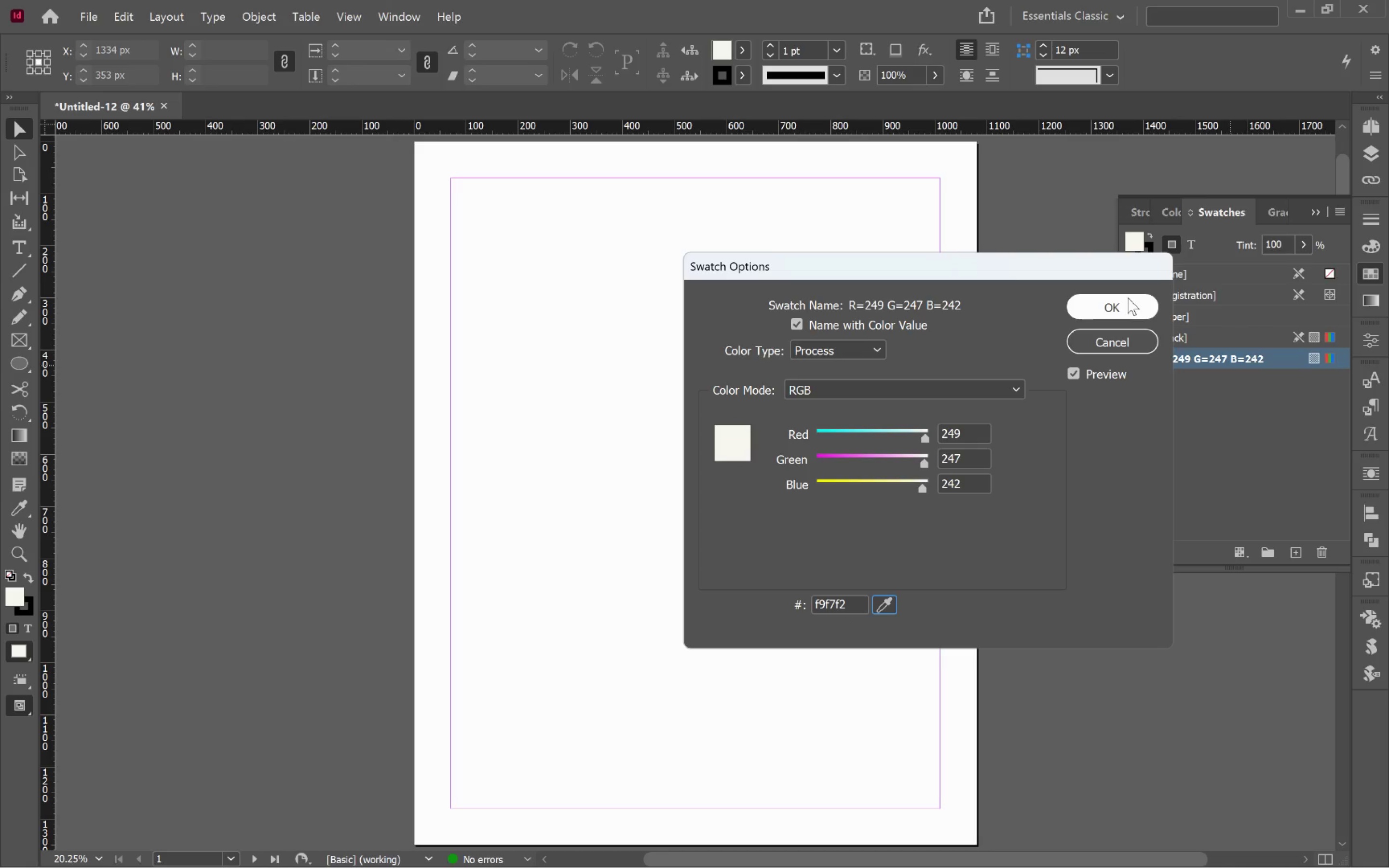 
left_click([1130, 300])
 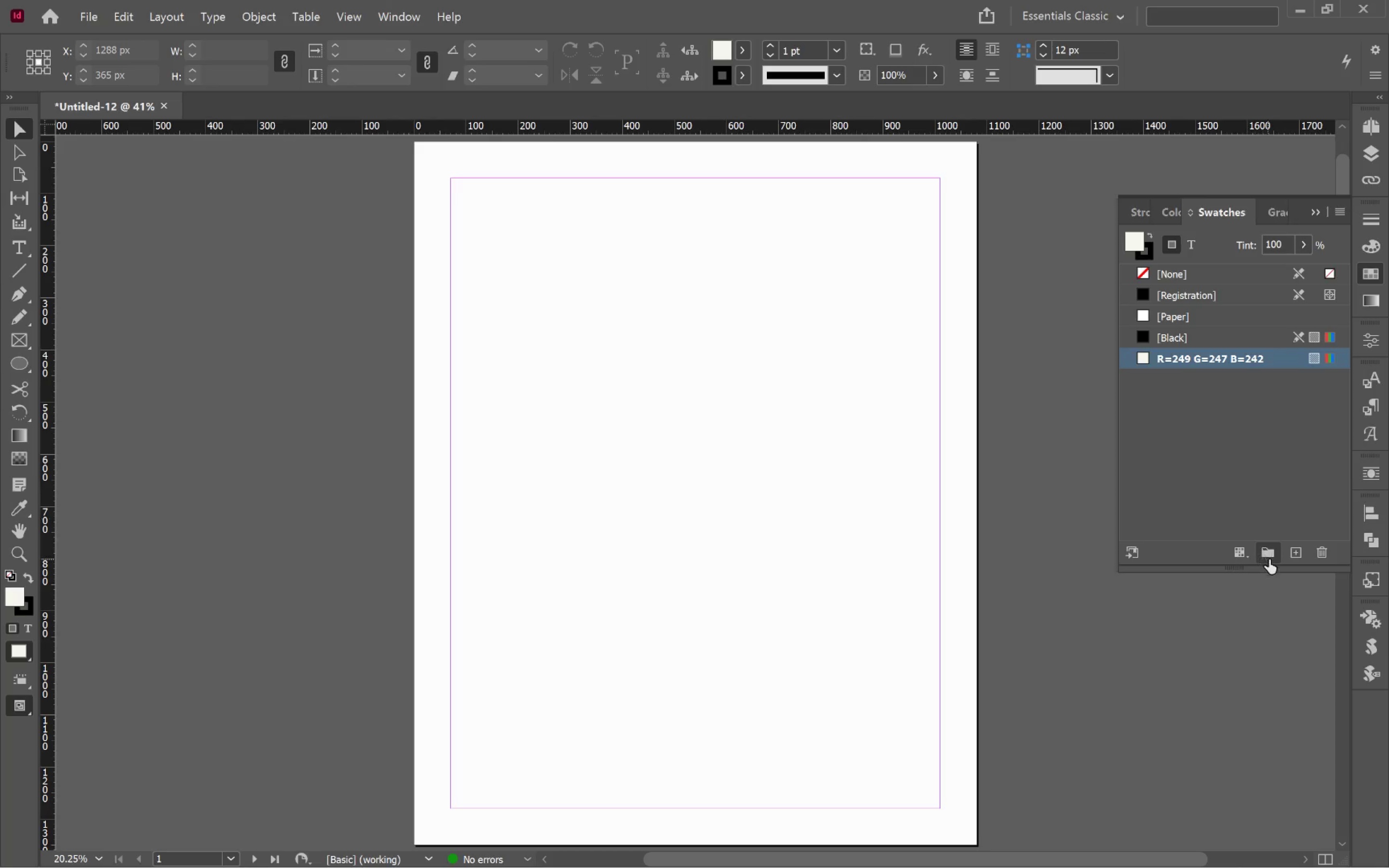 
left_click([1283, 552])
 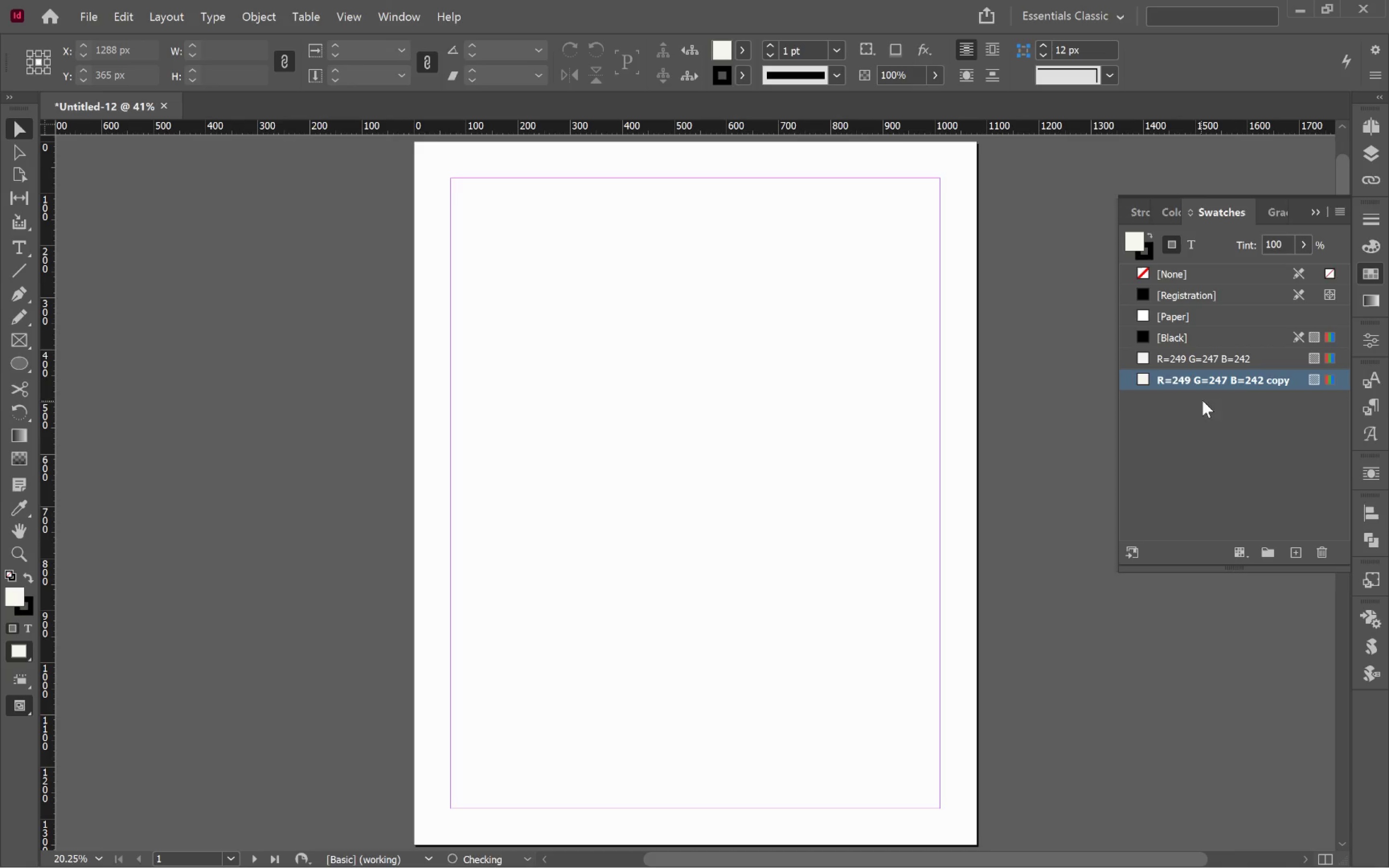 
right_click([1237, 378])
 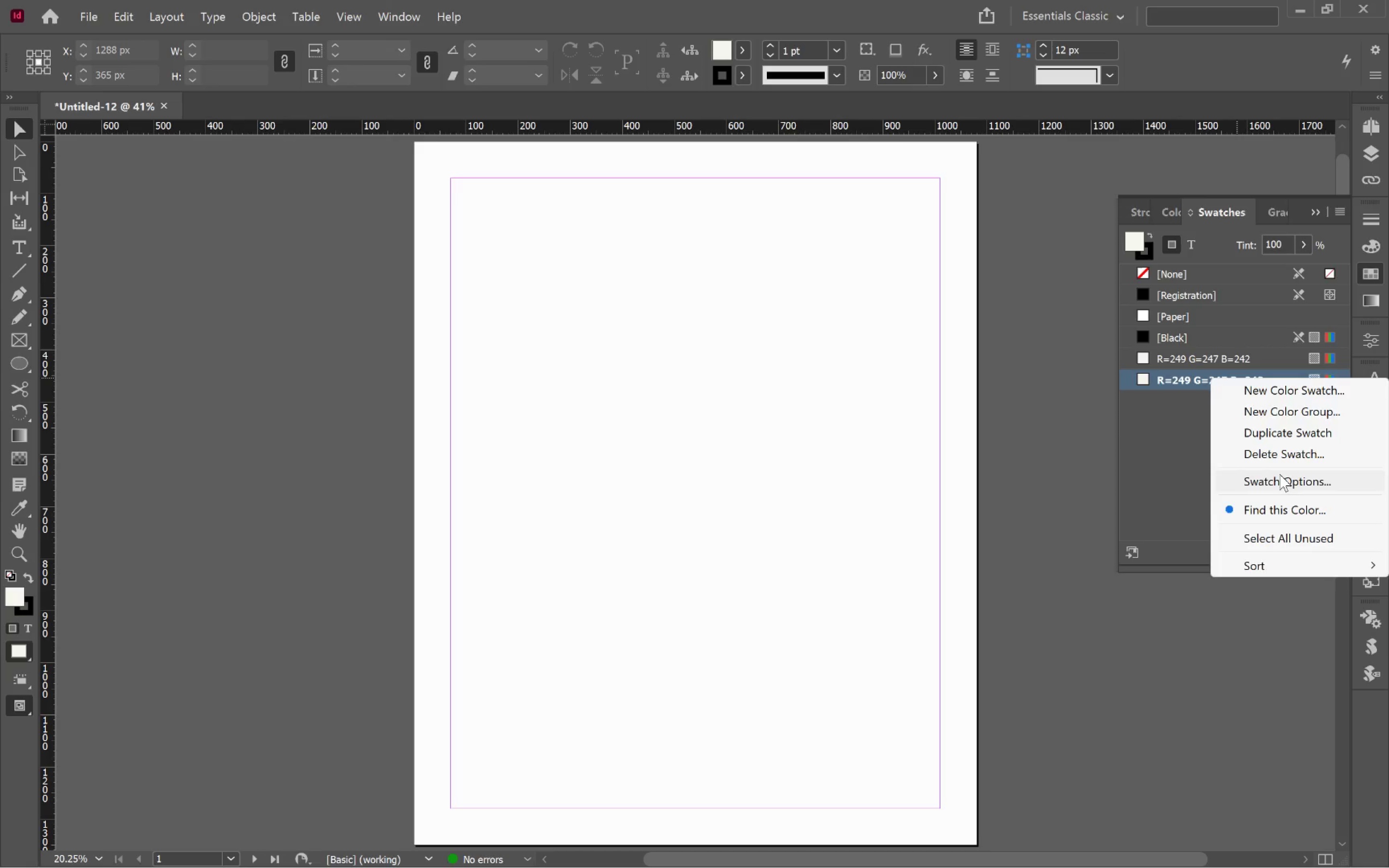 
left_click([1285, 481])
 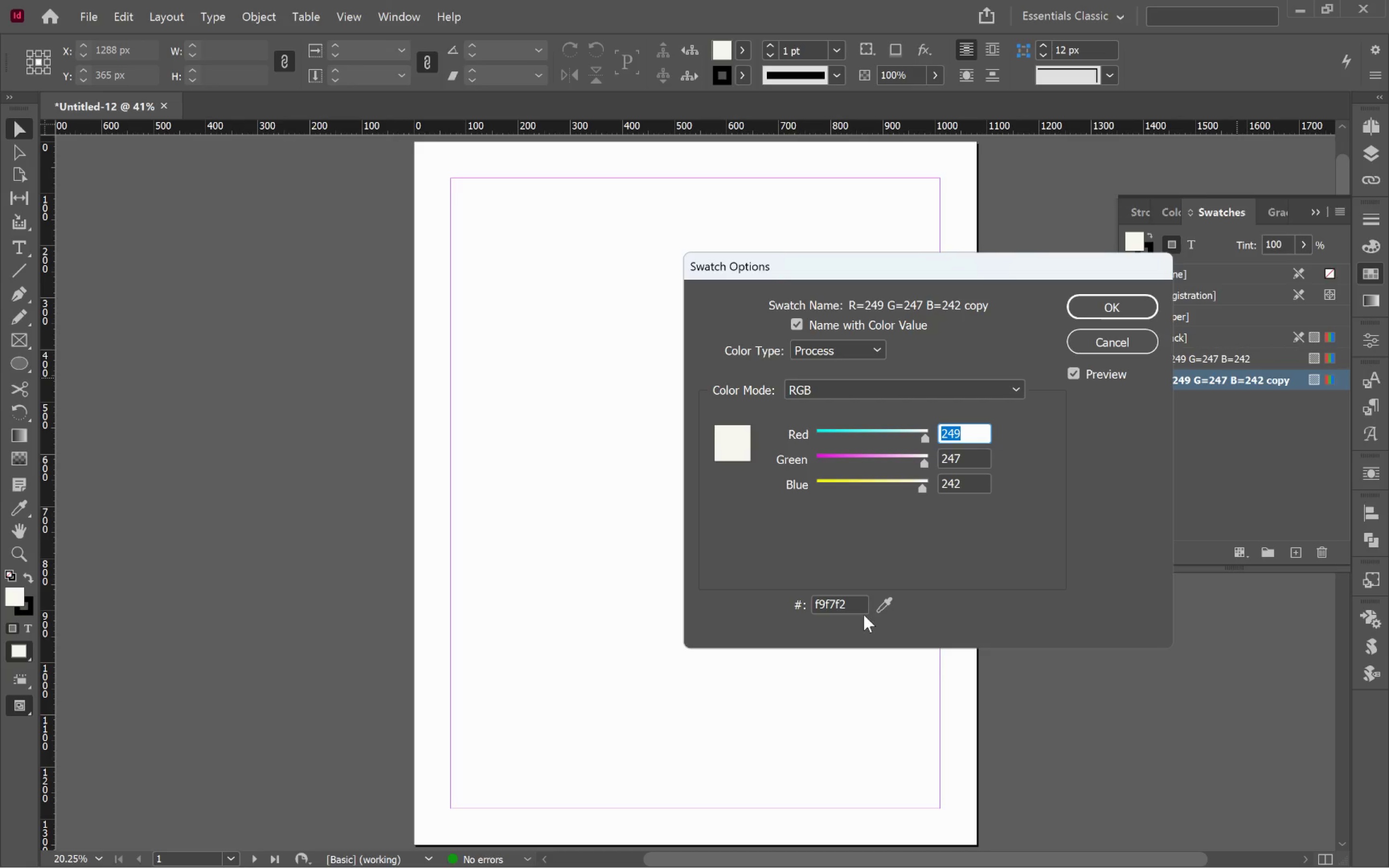 
double_click([844, 602])
 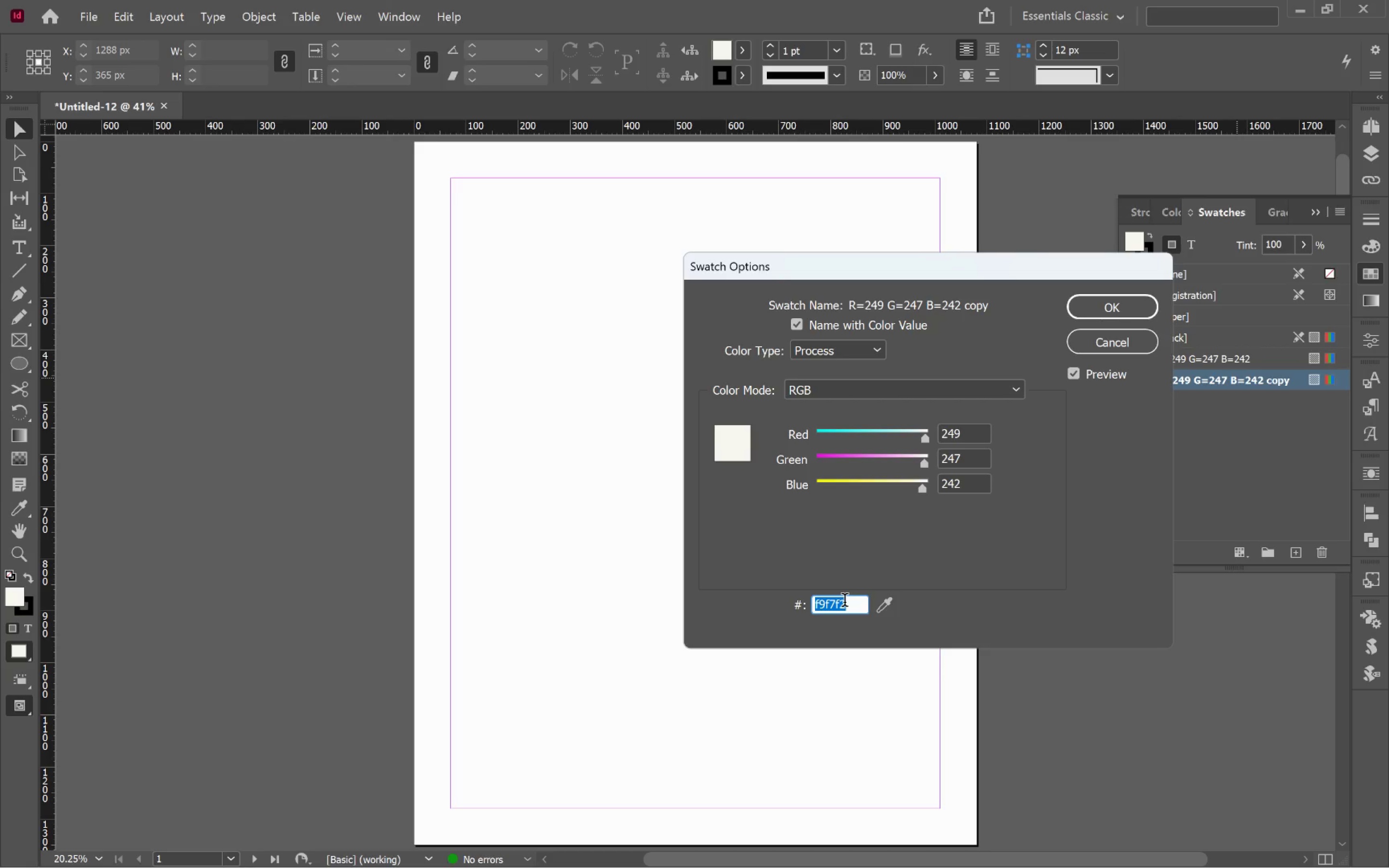 
type(2b2b2b)
 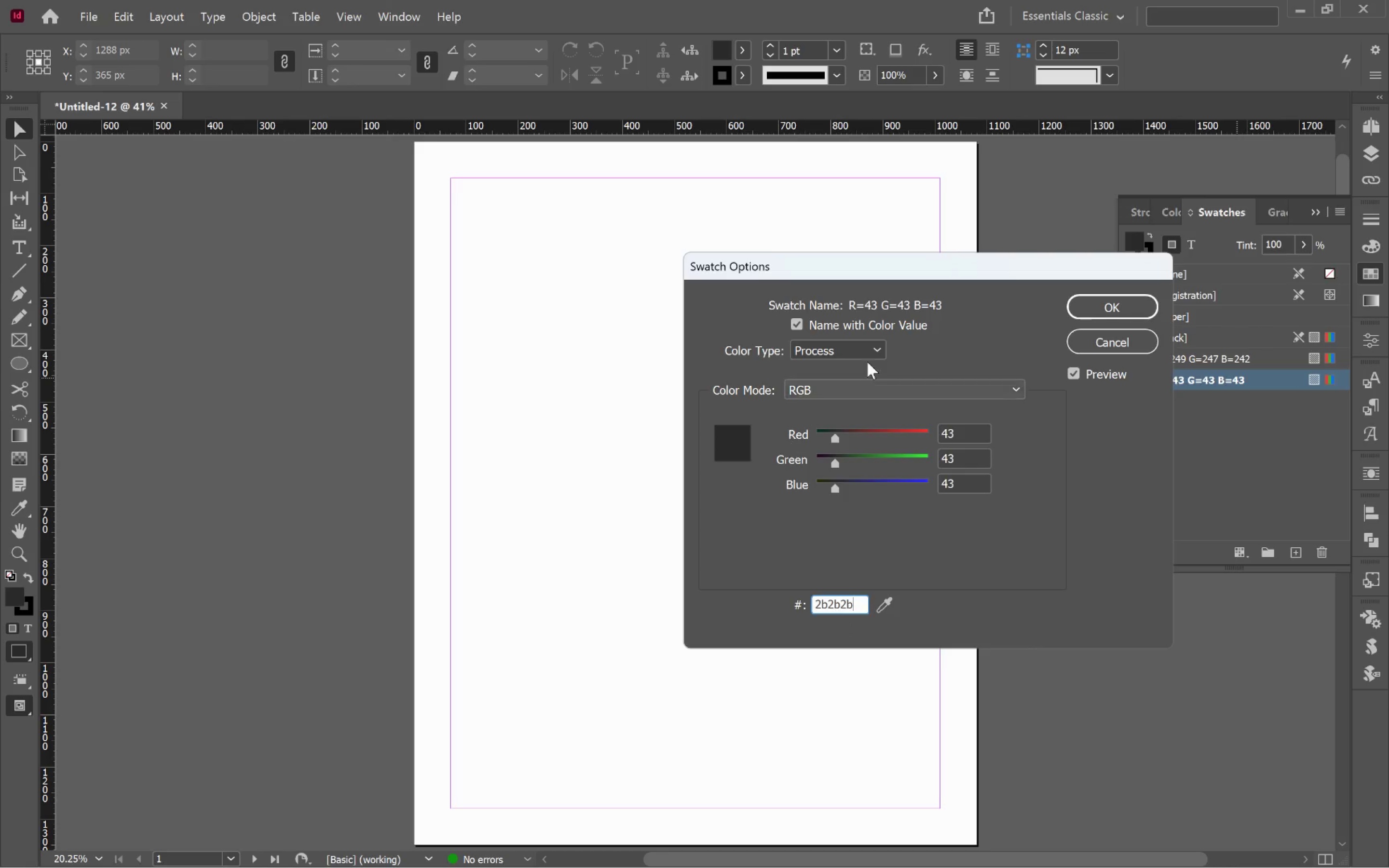 
left_click([1076, 313])
 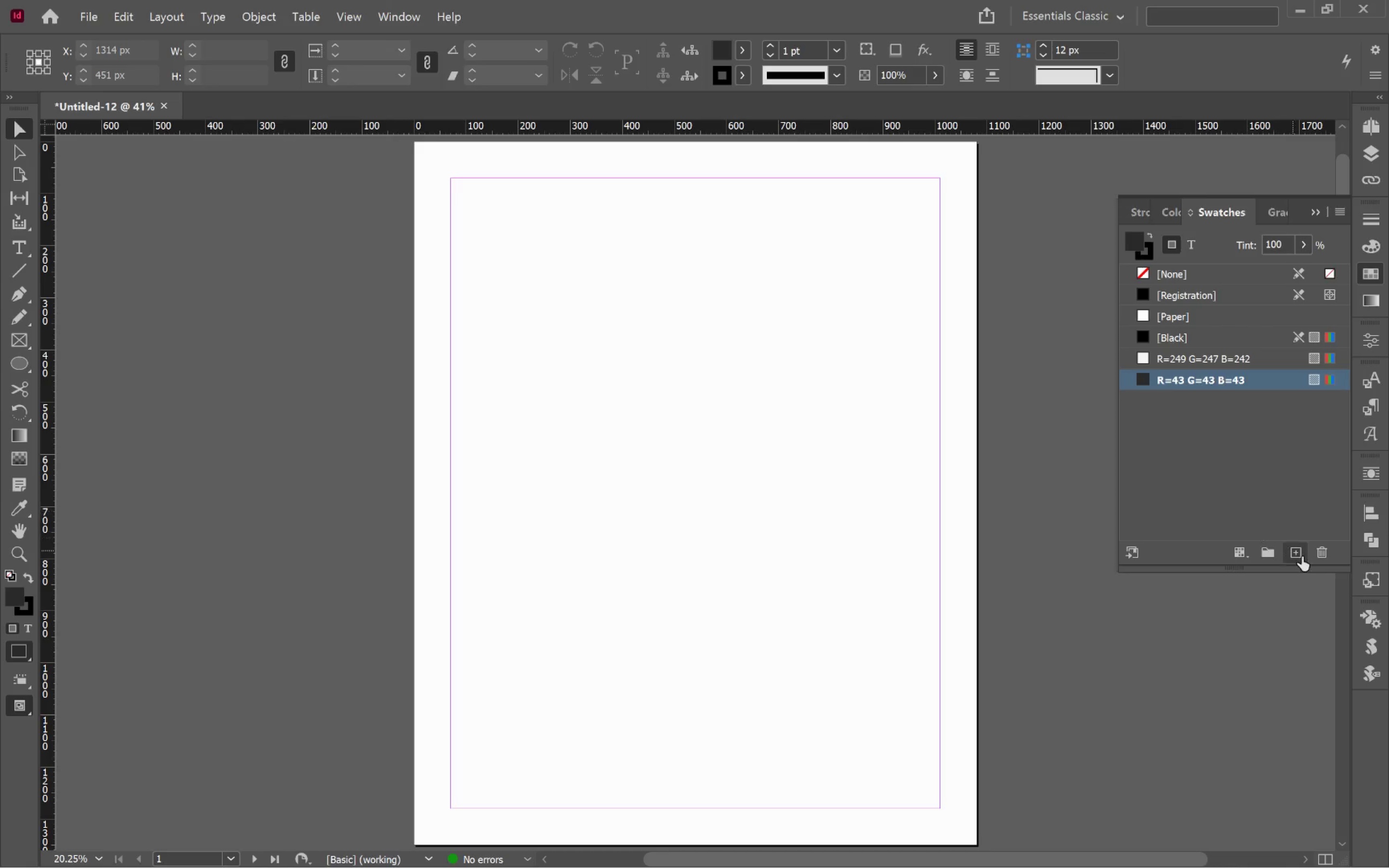 
left_click([1304, 557])
 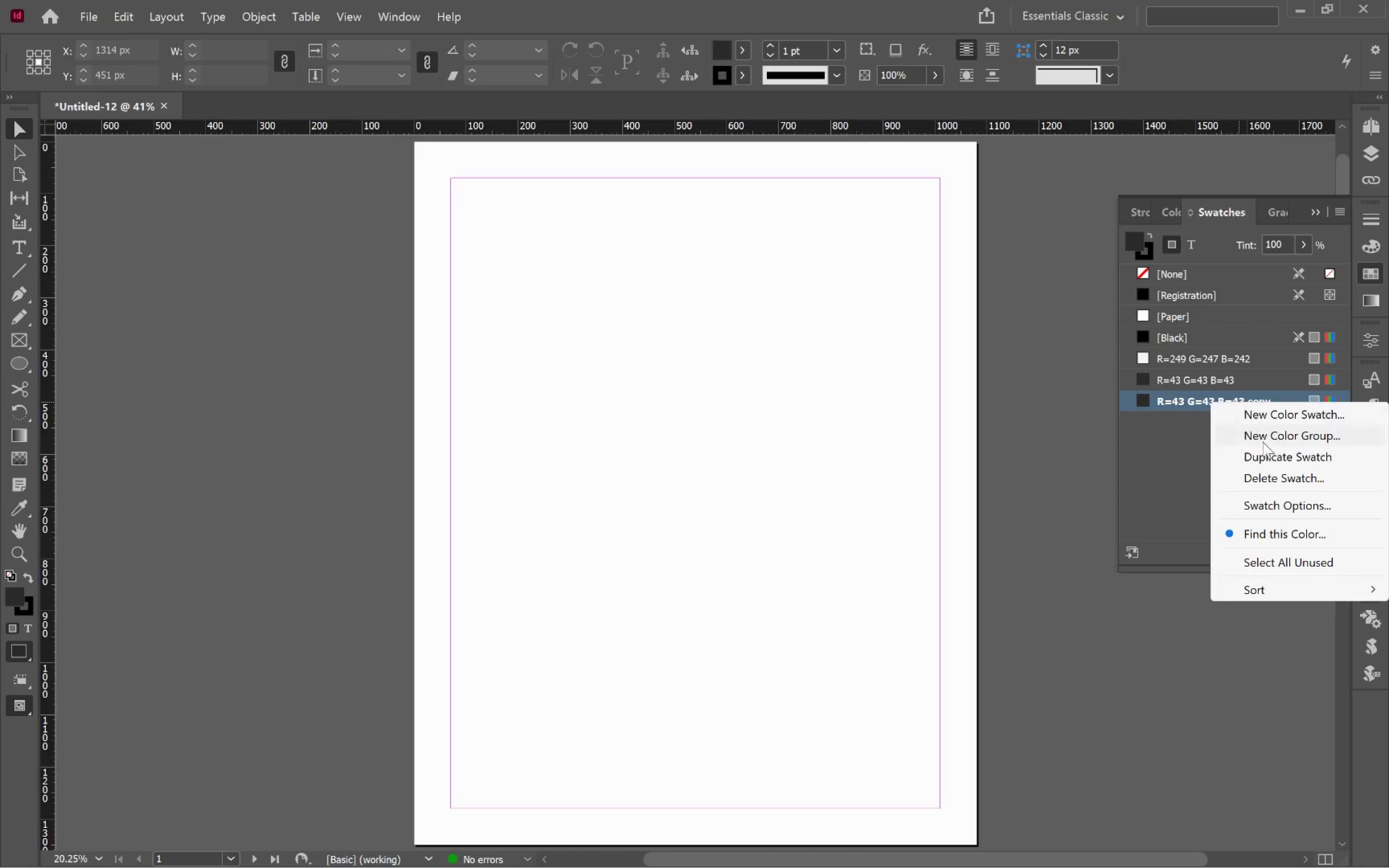 
left_click([1286, 506])
 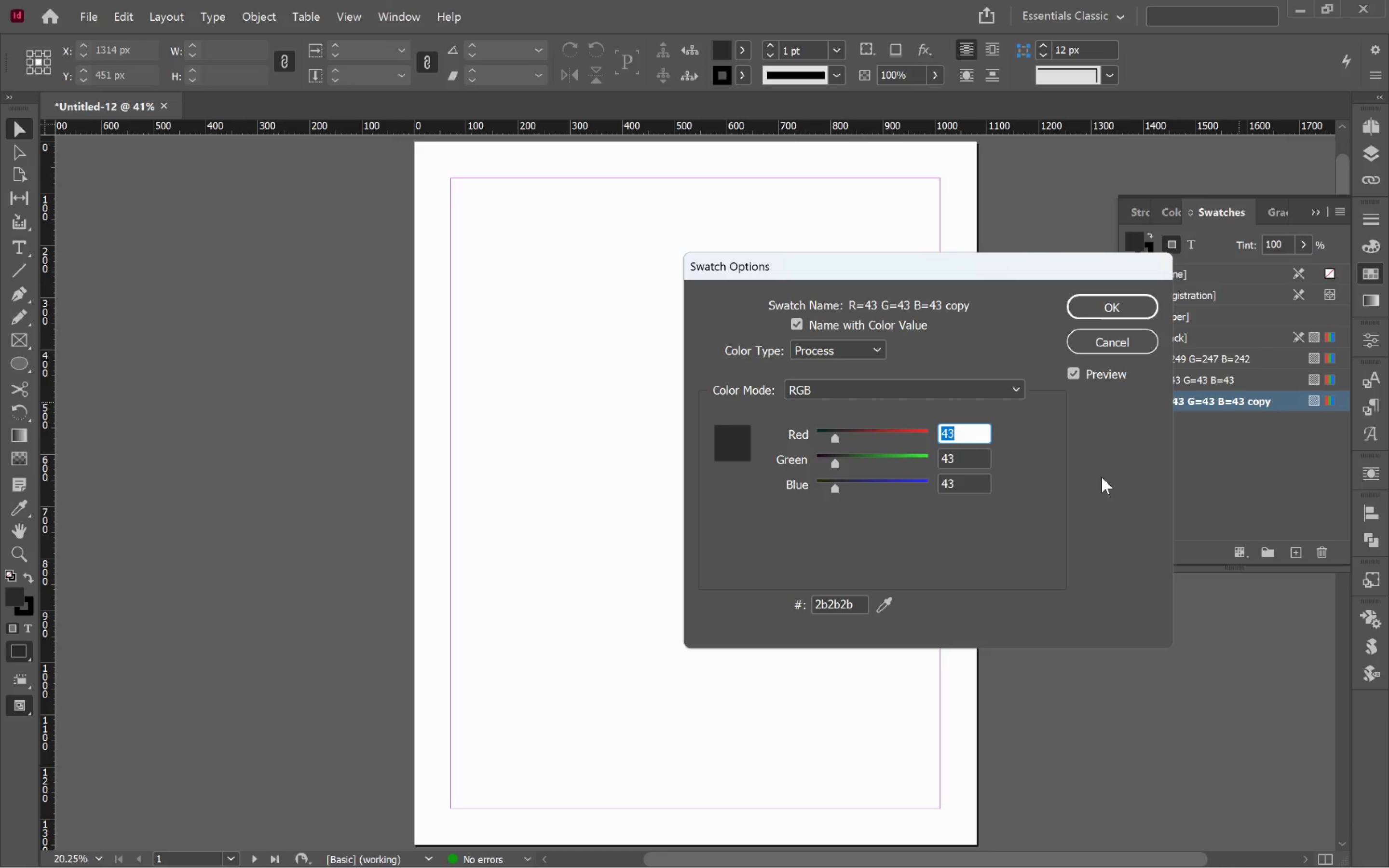 
key(Tab)
 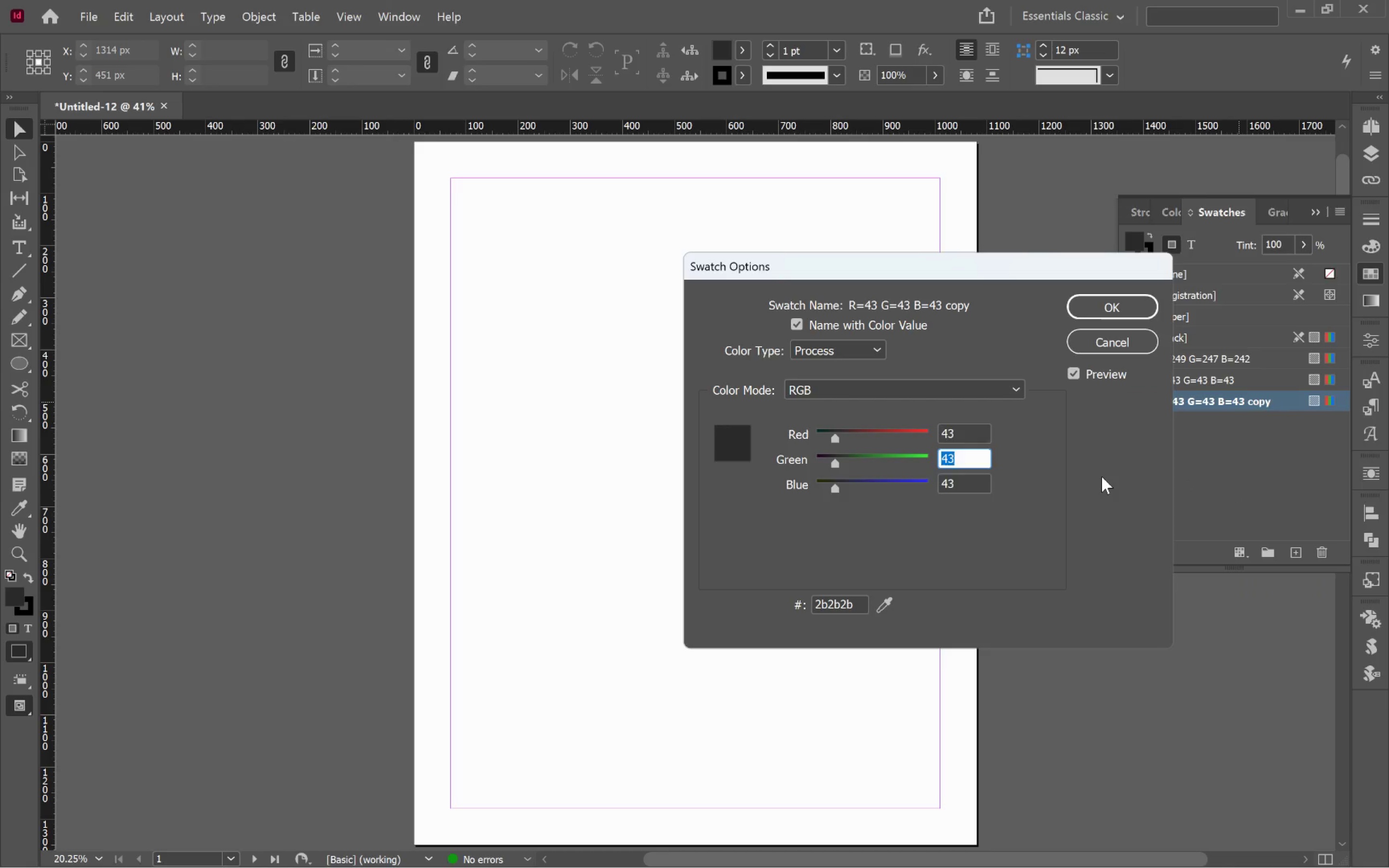 
key(Tab)
 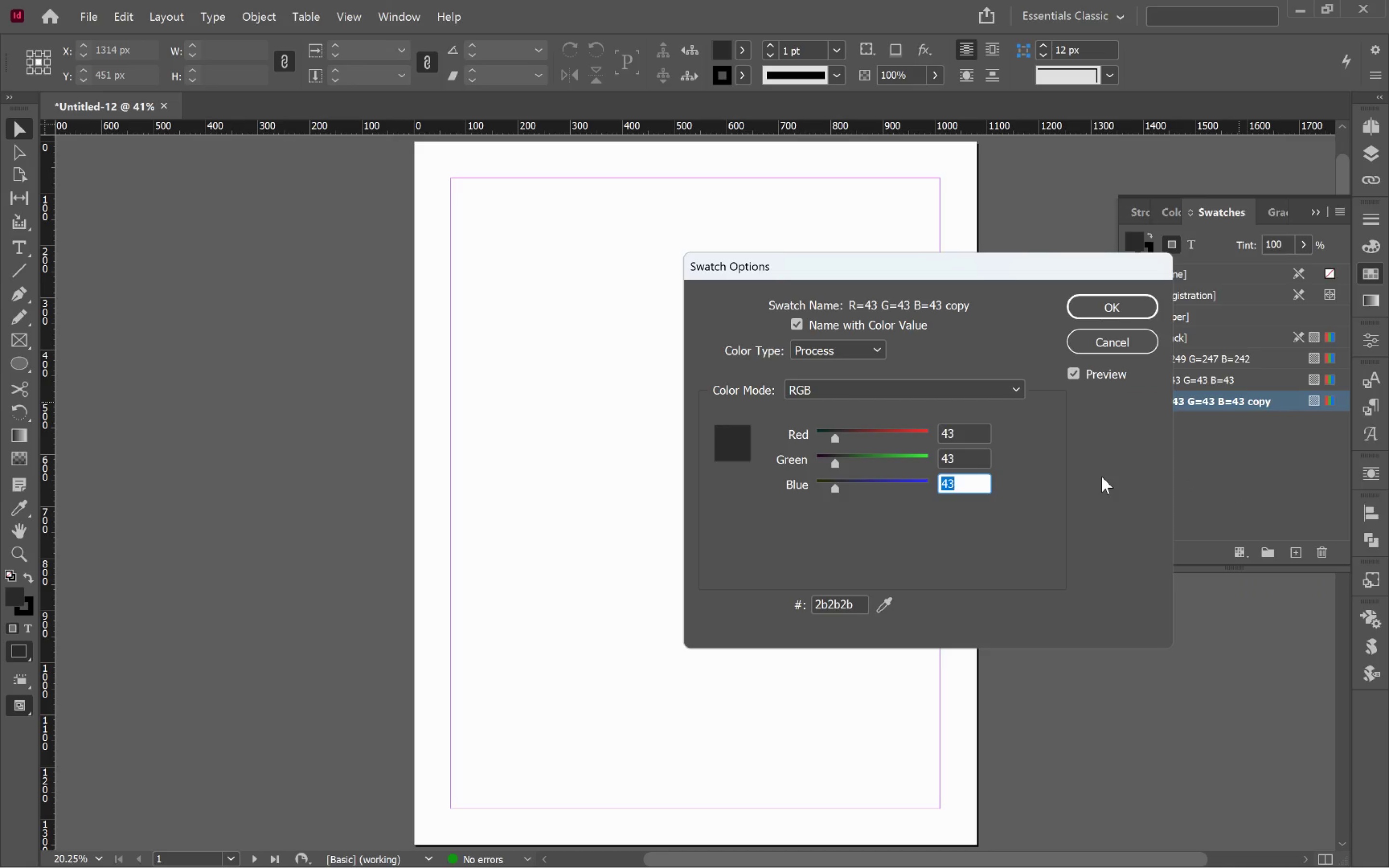 
key(Tab)
 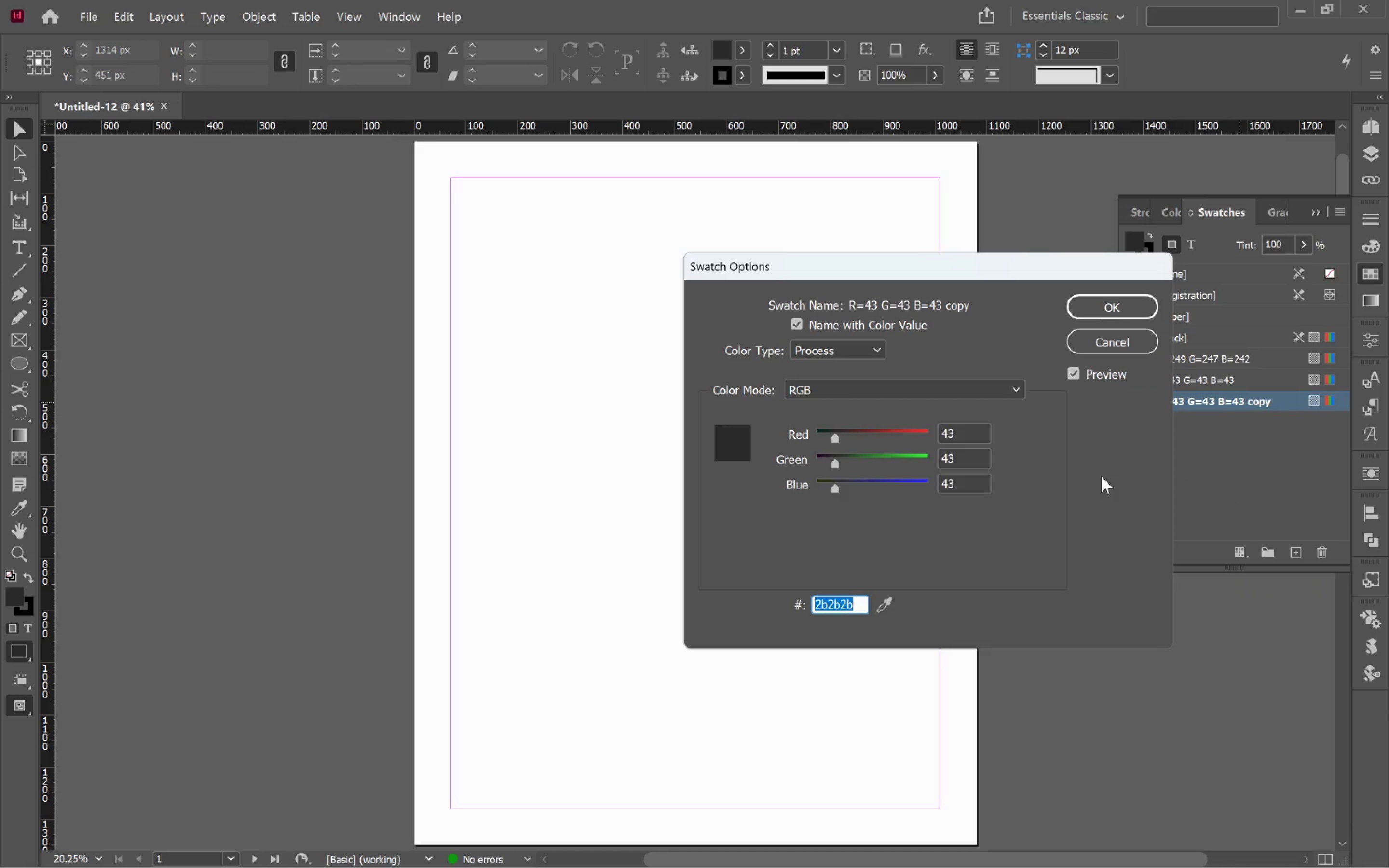 
type(8e8e8e)
 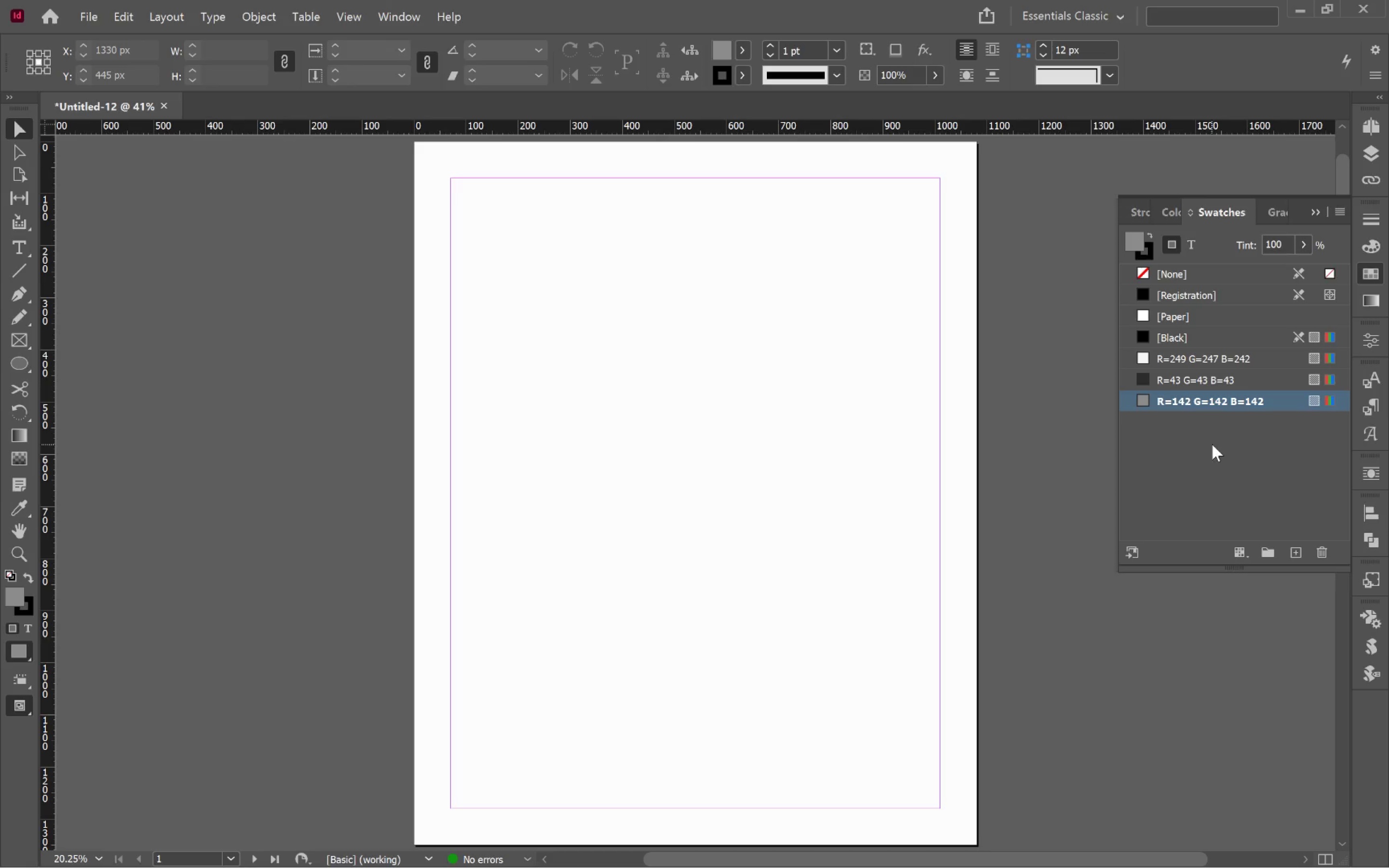 
wait(24.78)
 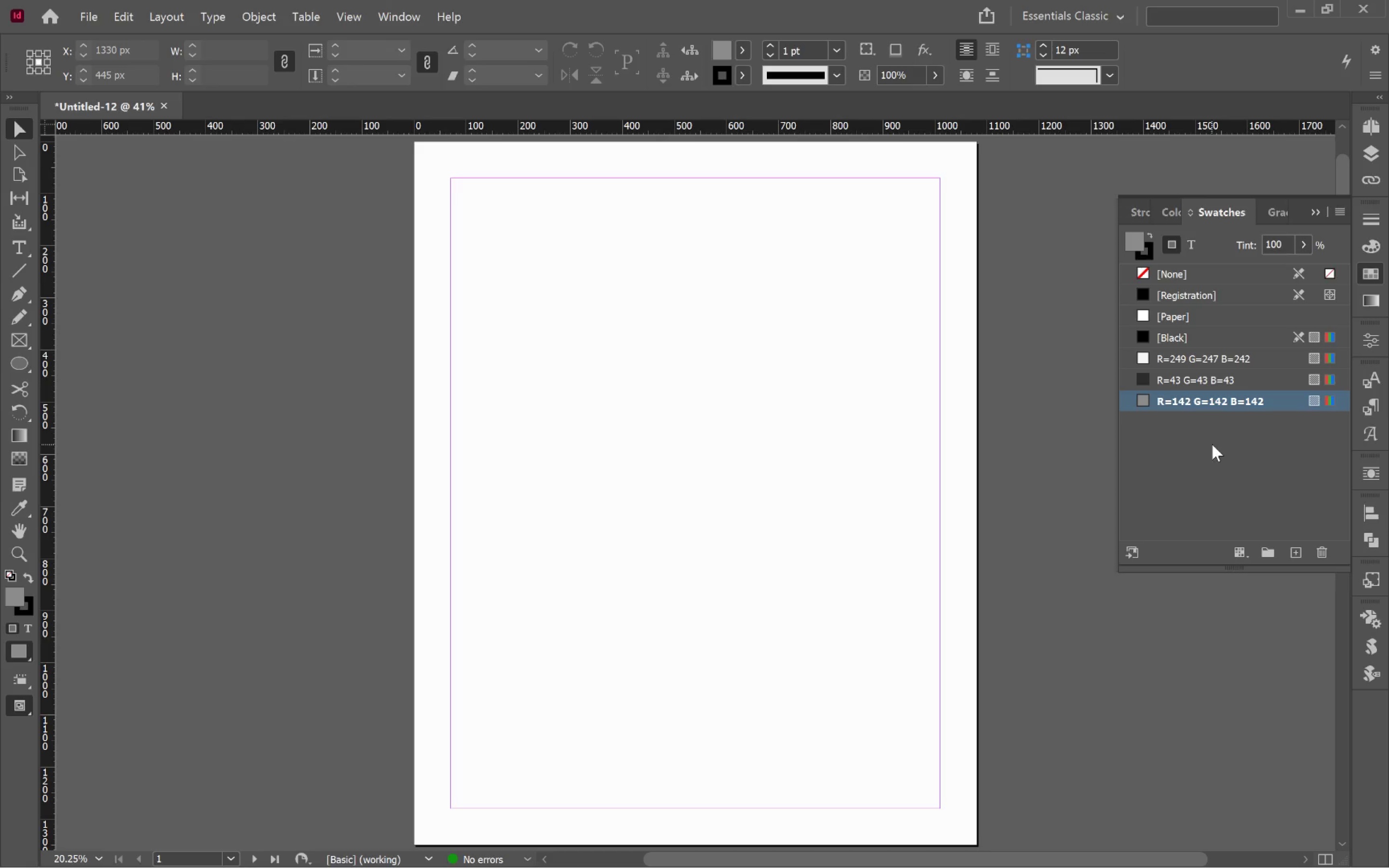 
left_click([843, 434])
 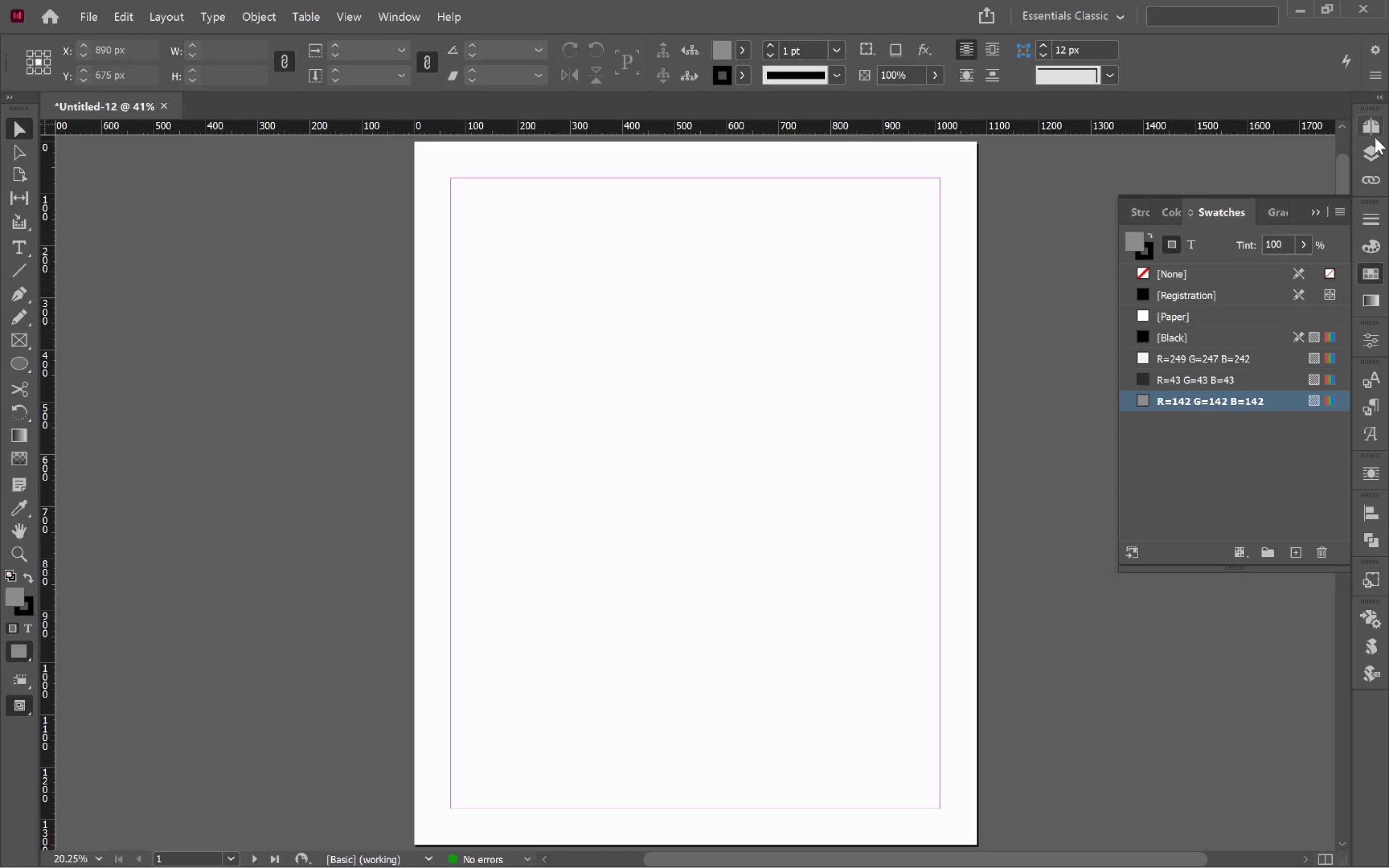 
left_click([1375, 124])
 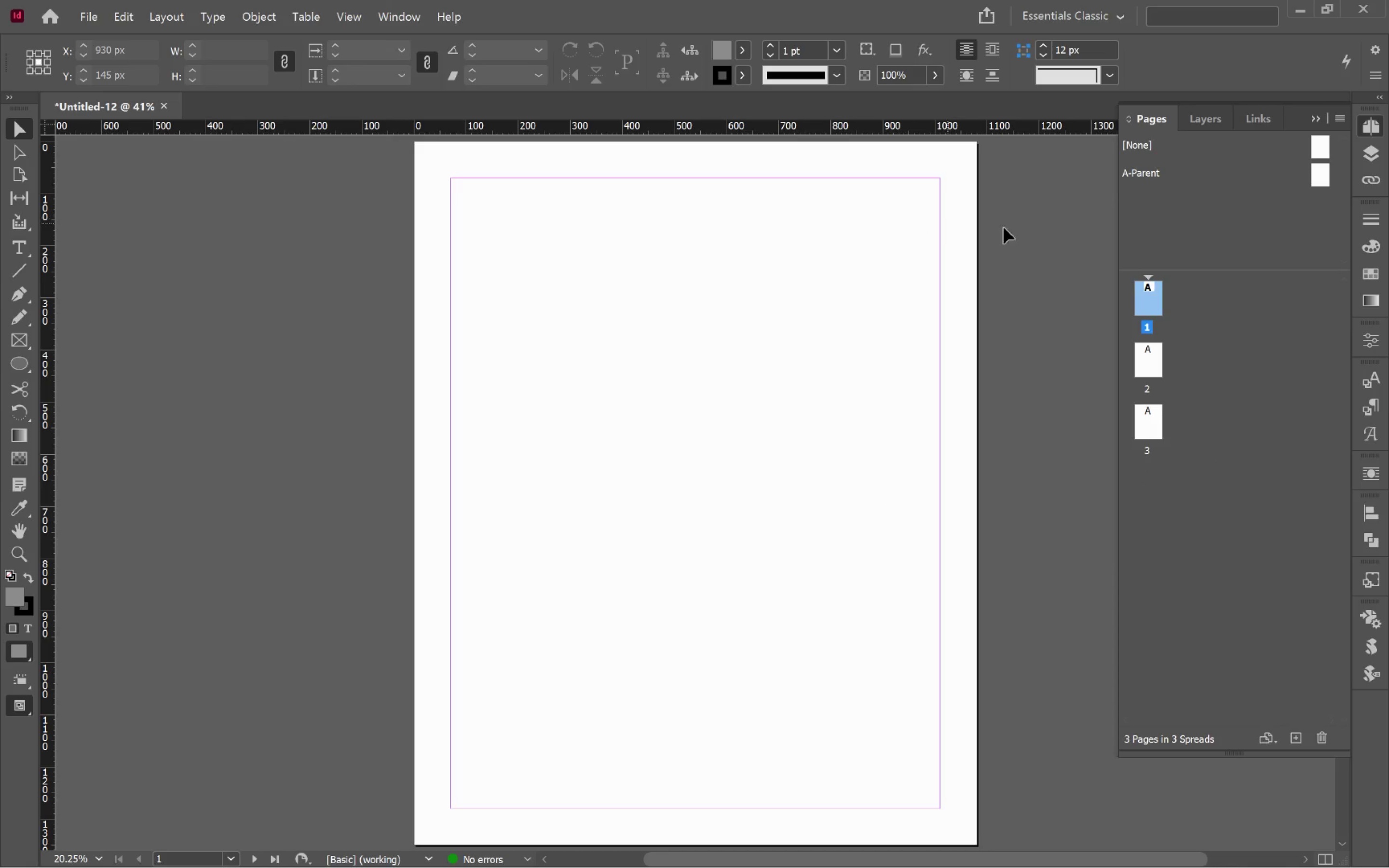 
key(Alt+Tab)
 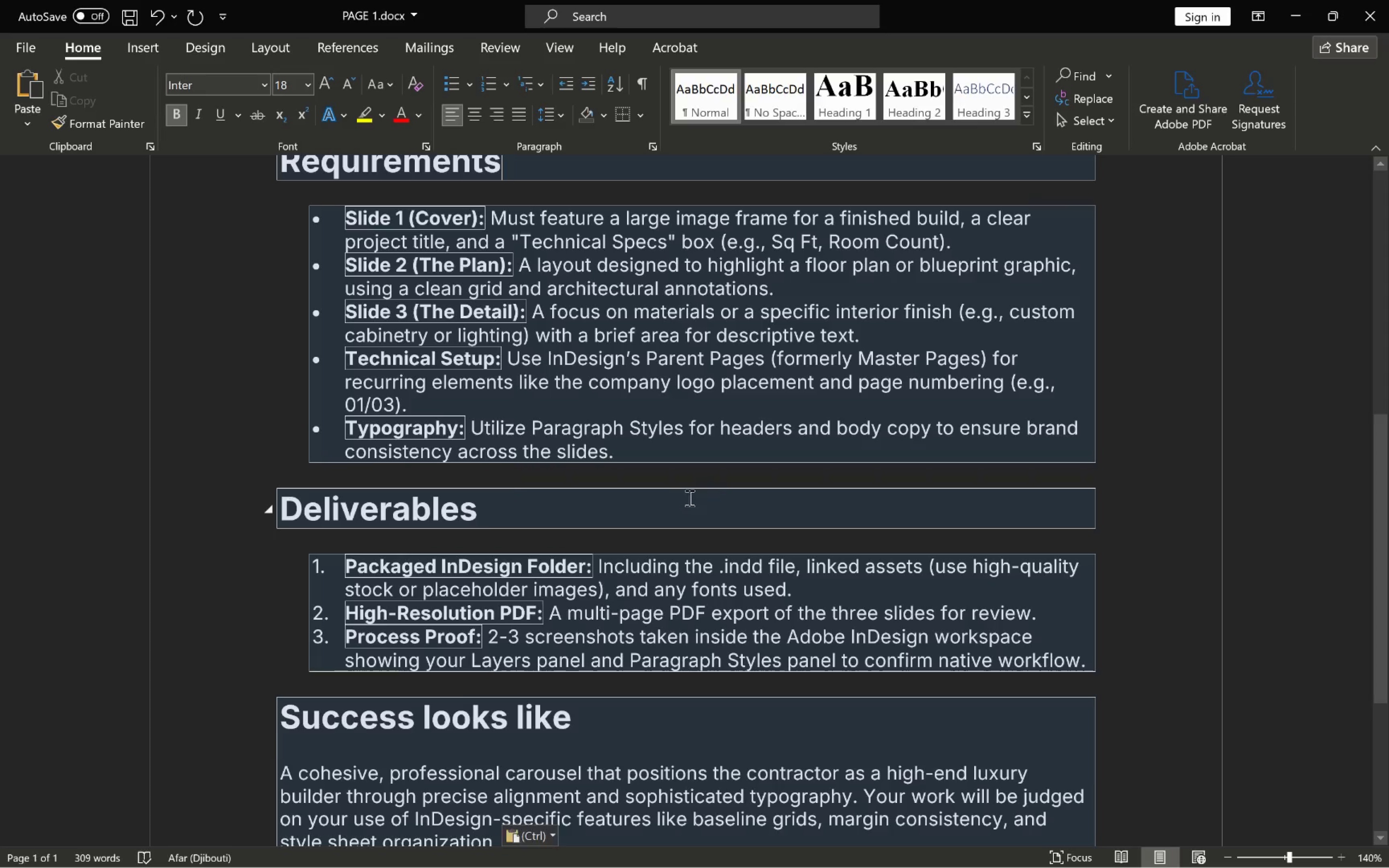 
scroll: coordinate [702, 490], scroll_direction: down, amount: 2.0
 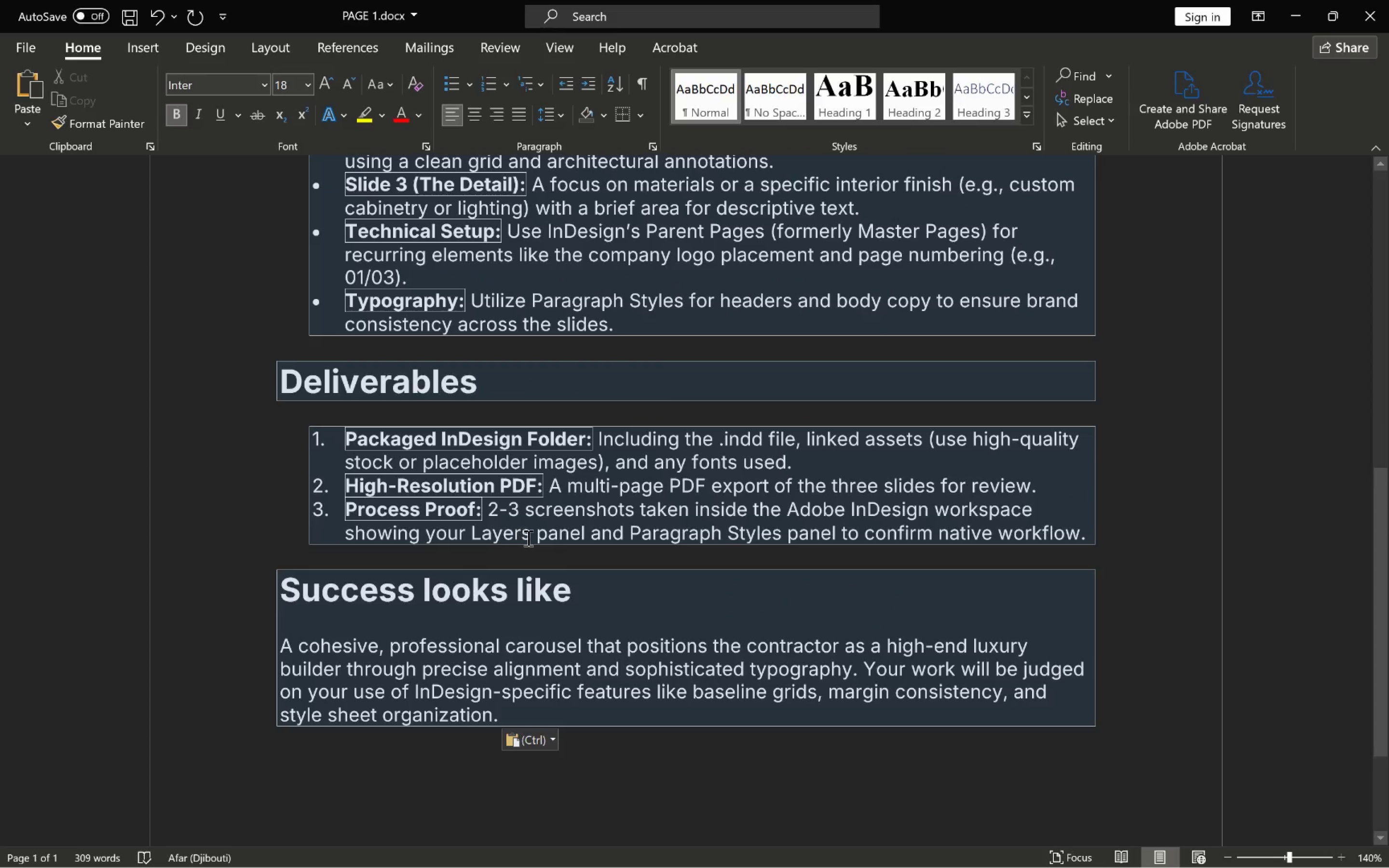 
wait(8.02)
 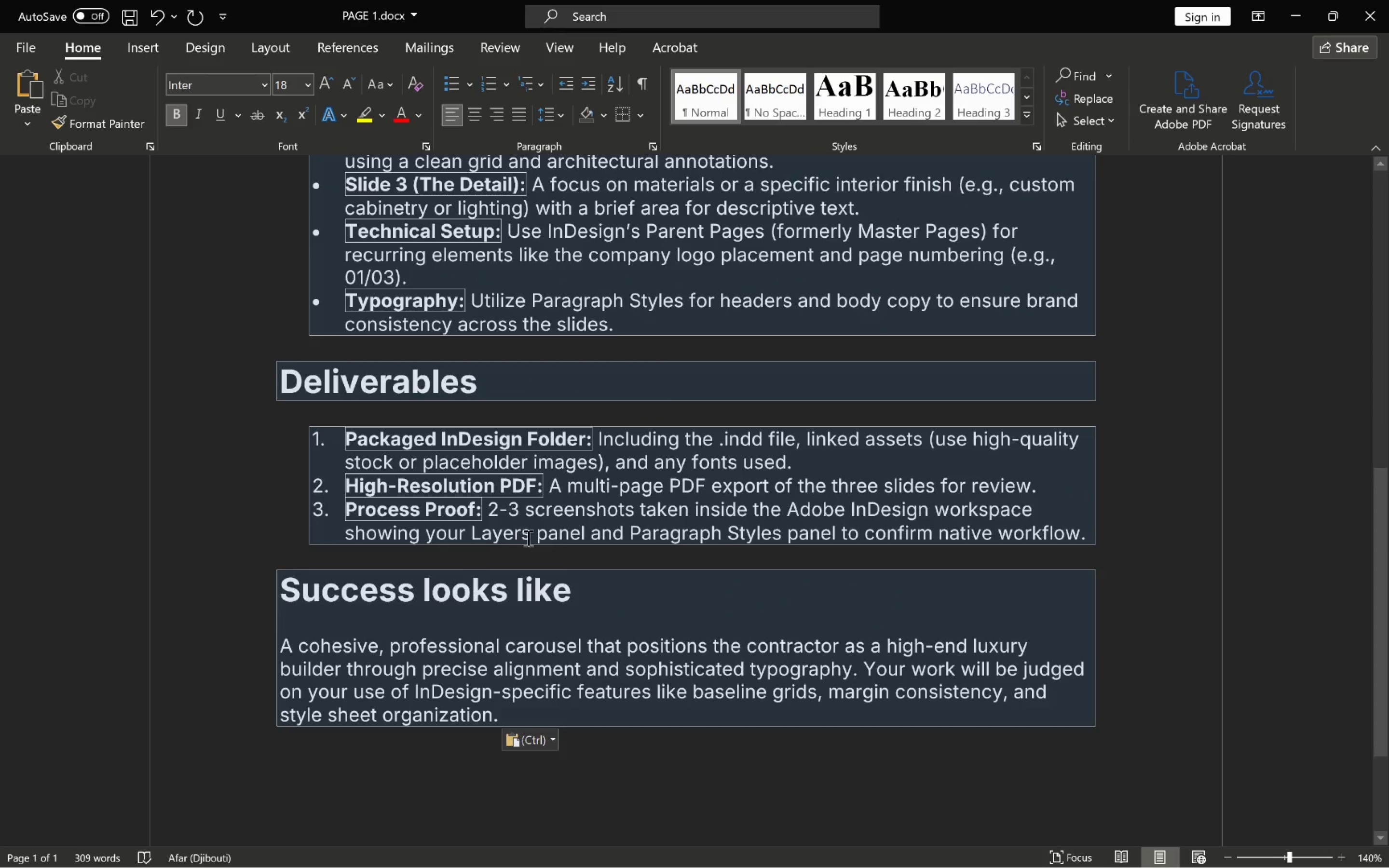 
scroll: coordinate [974, 539], scroll_direction: up, amount: 3.0
 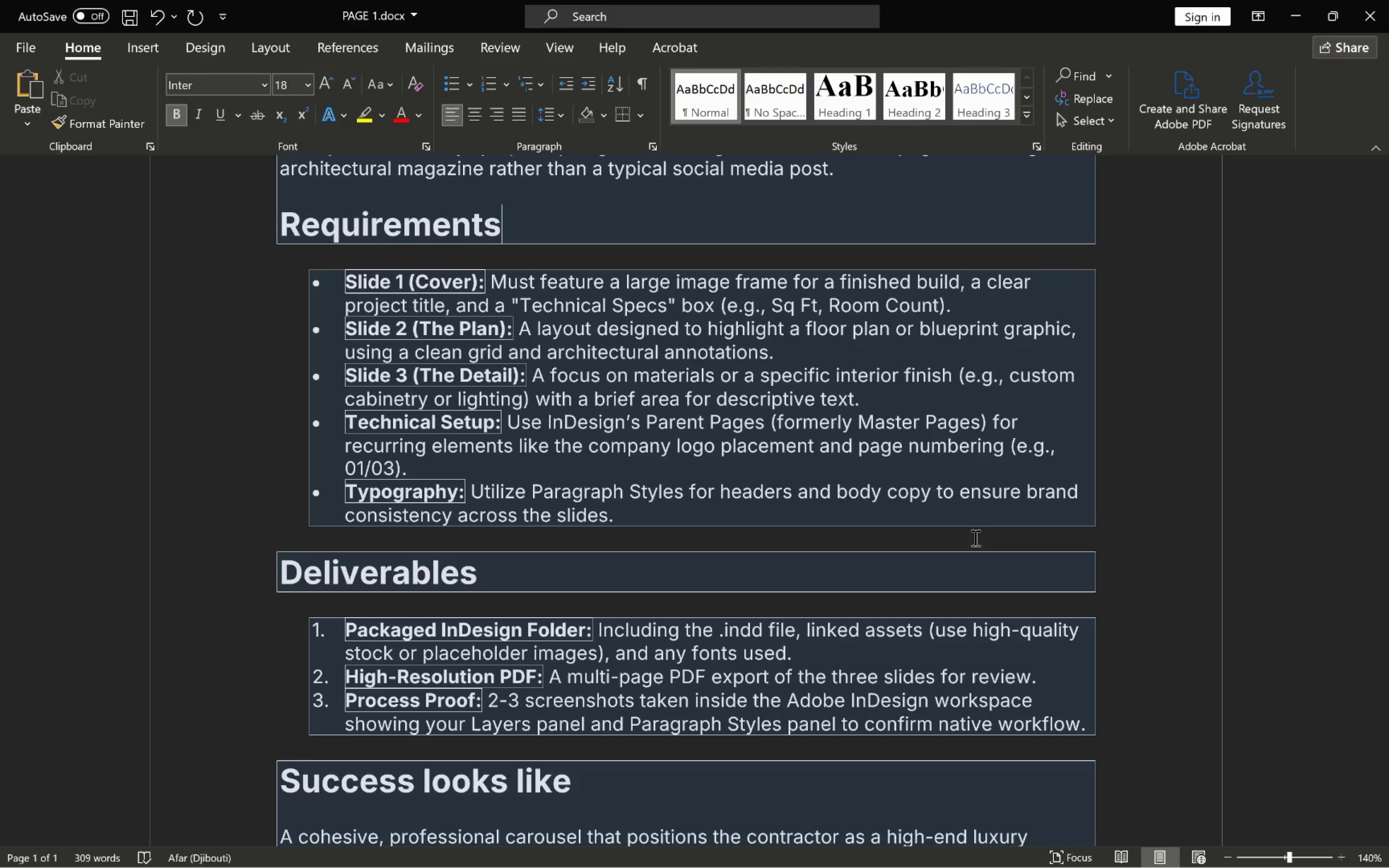 
wait(12.11)
 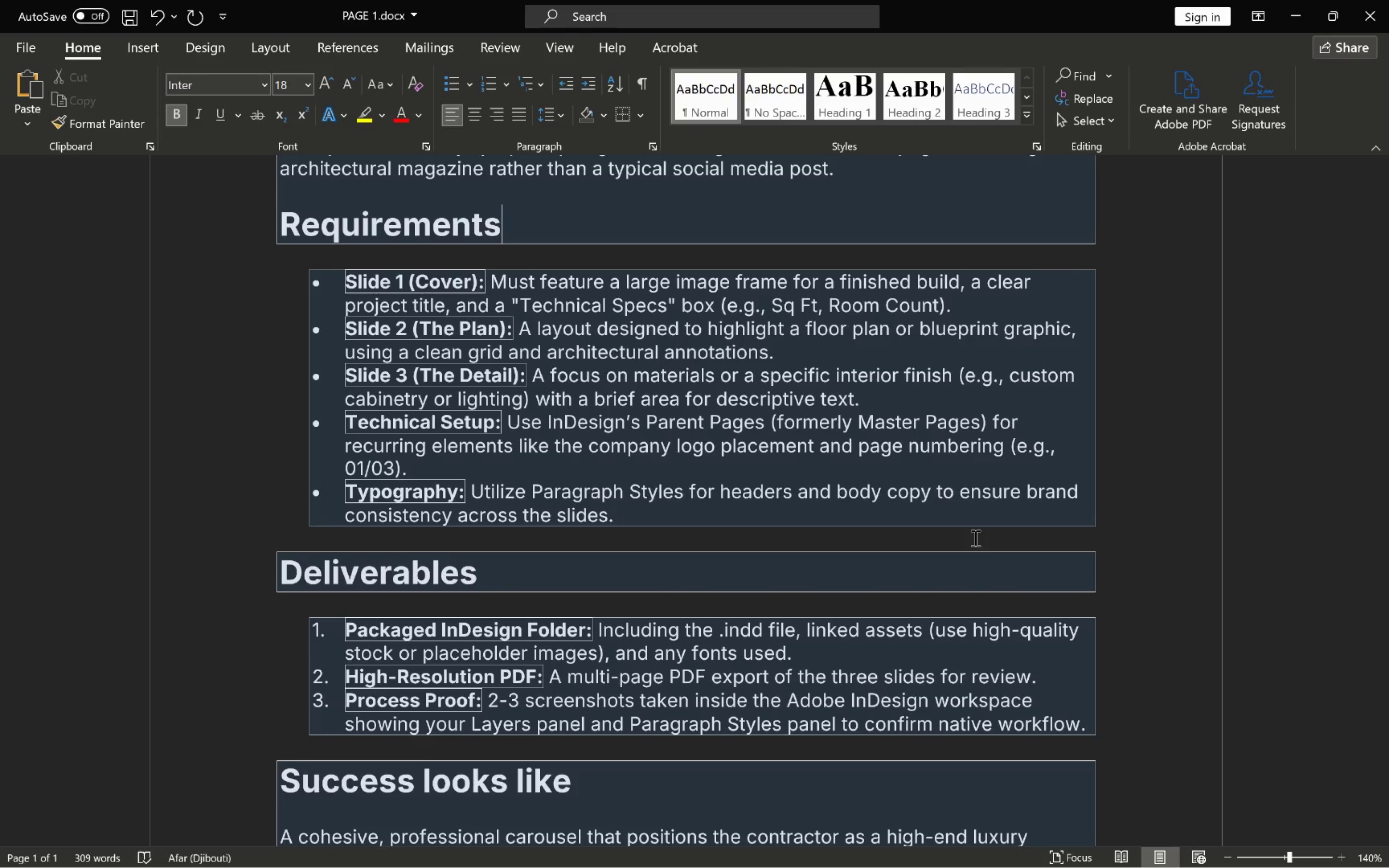 
key(Alt+Tab)
 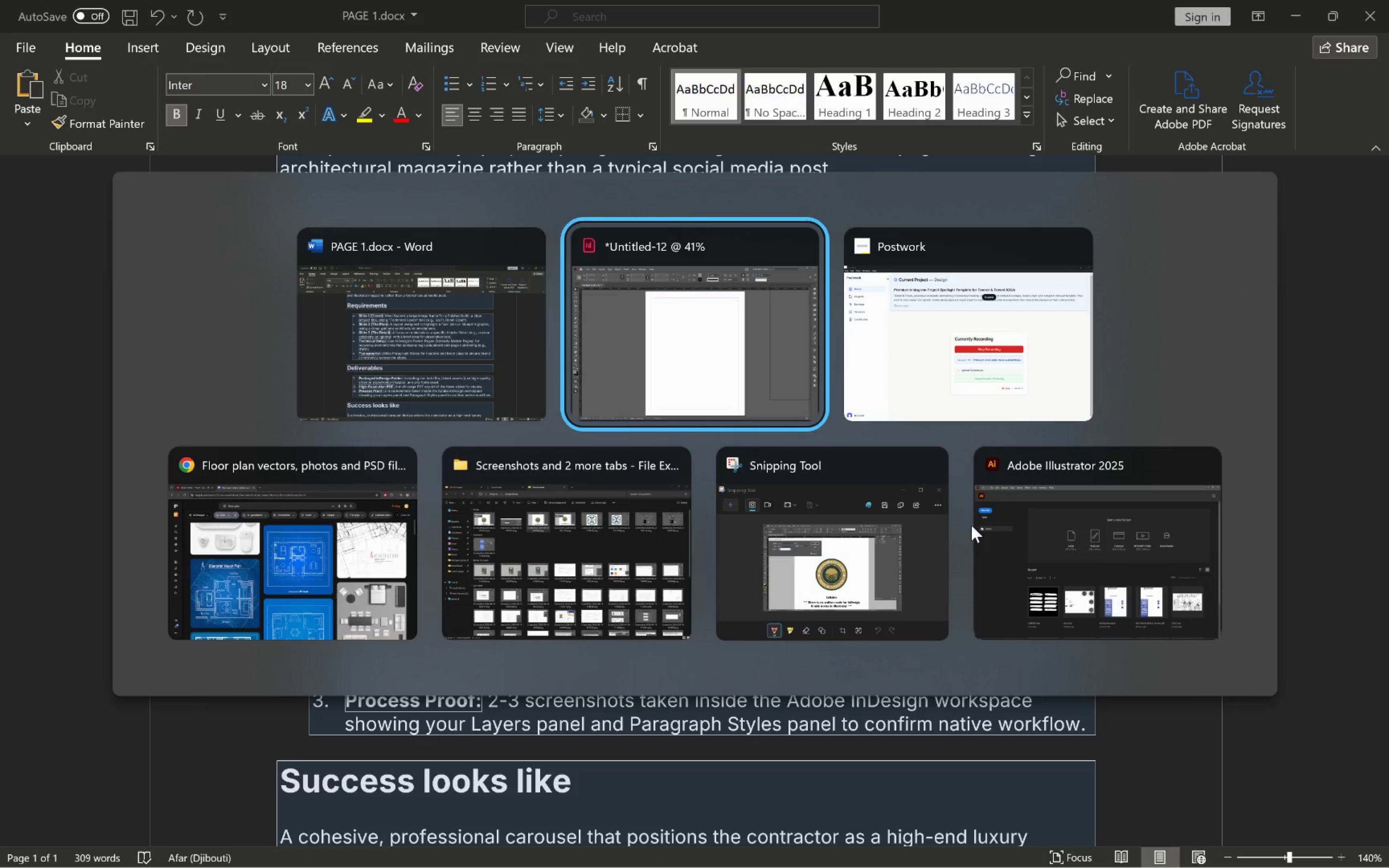 
key(Alt+Tab)
 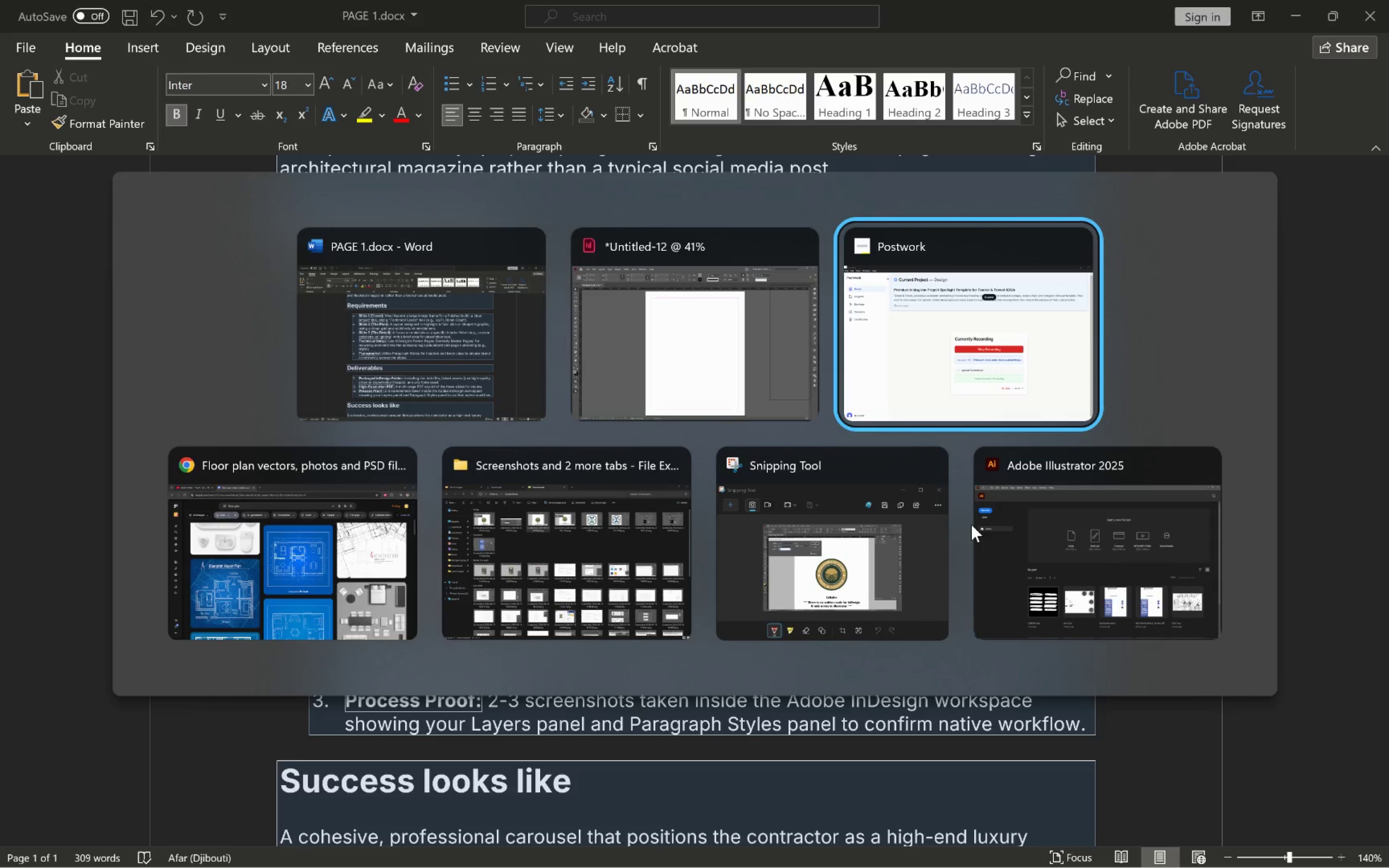 
key(Alt+Tab)
 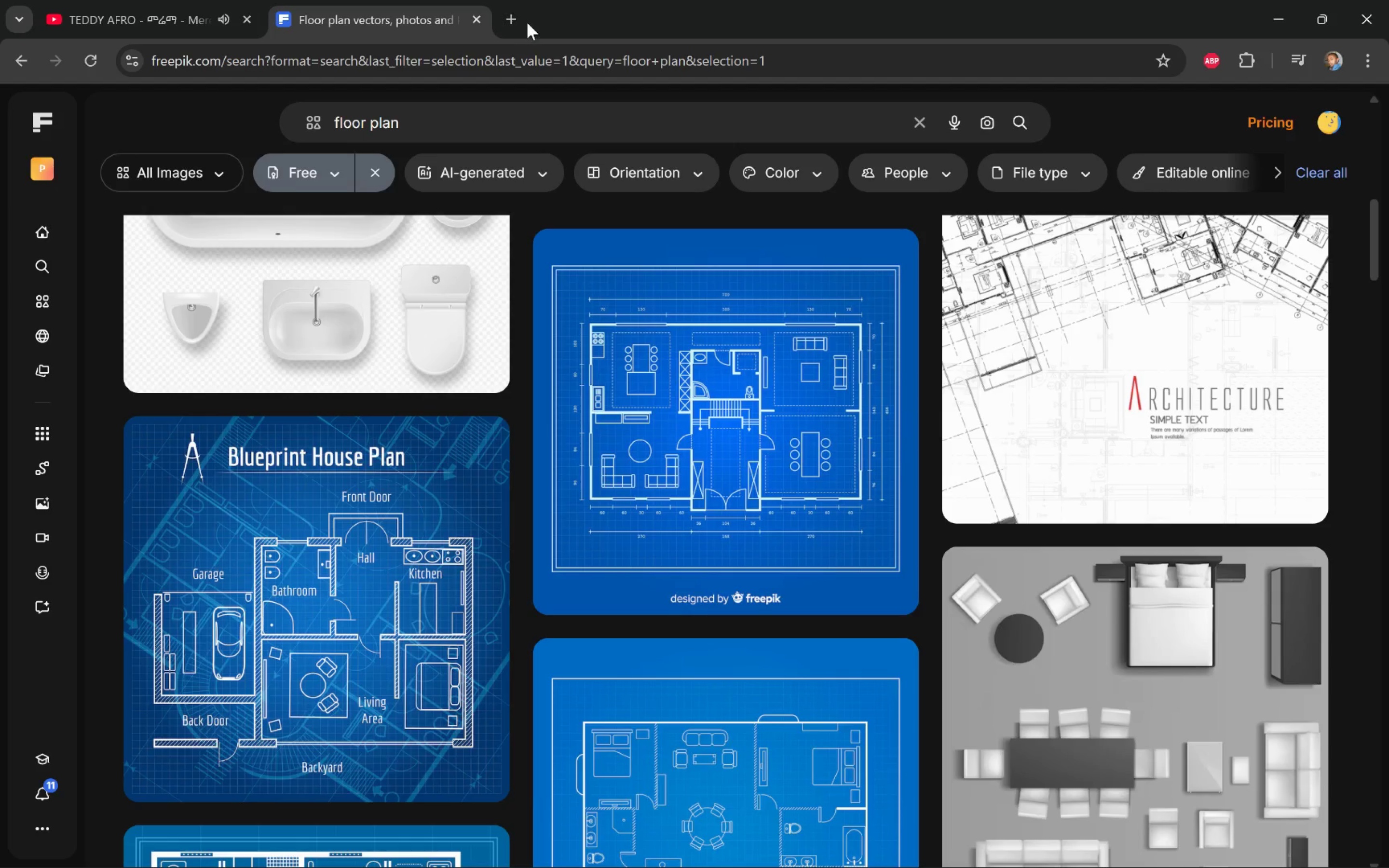 
left_click([519, 14])
 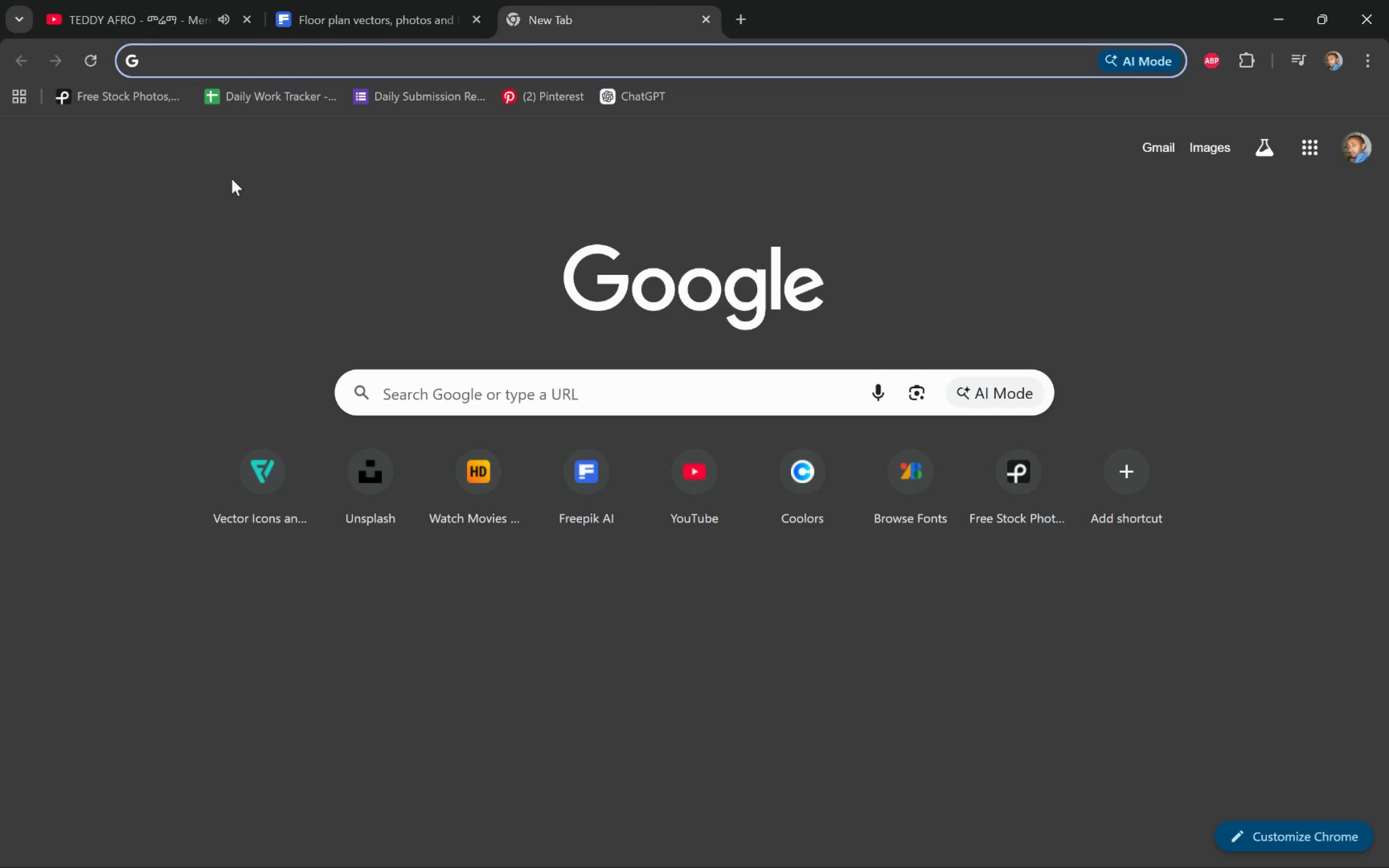 
mouse_move([157, 102])
 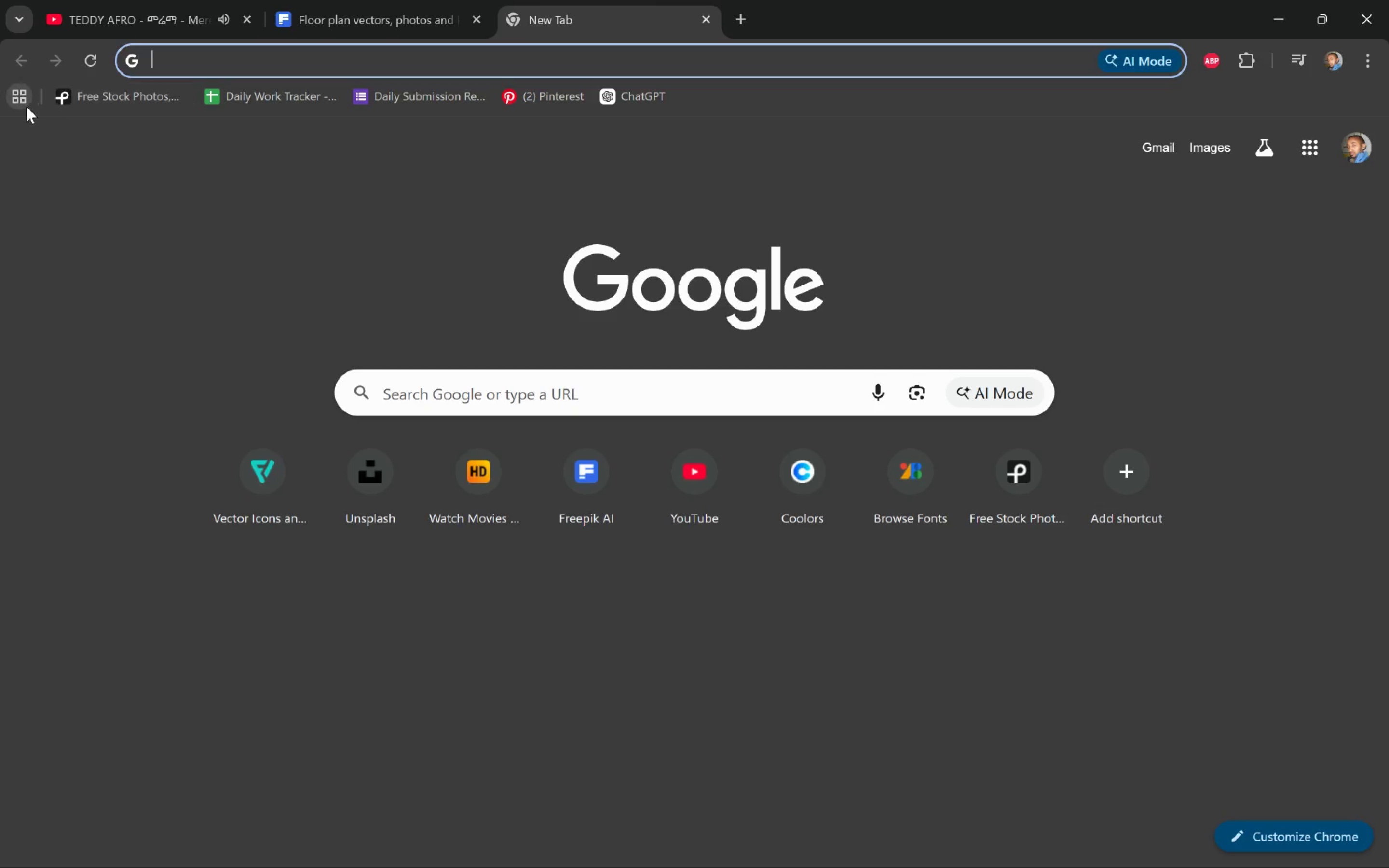 
left_click([96, 103])
 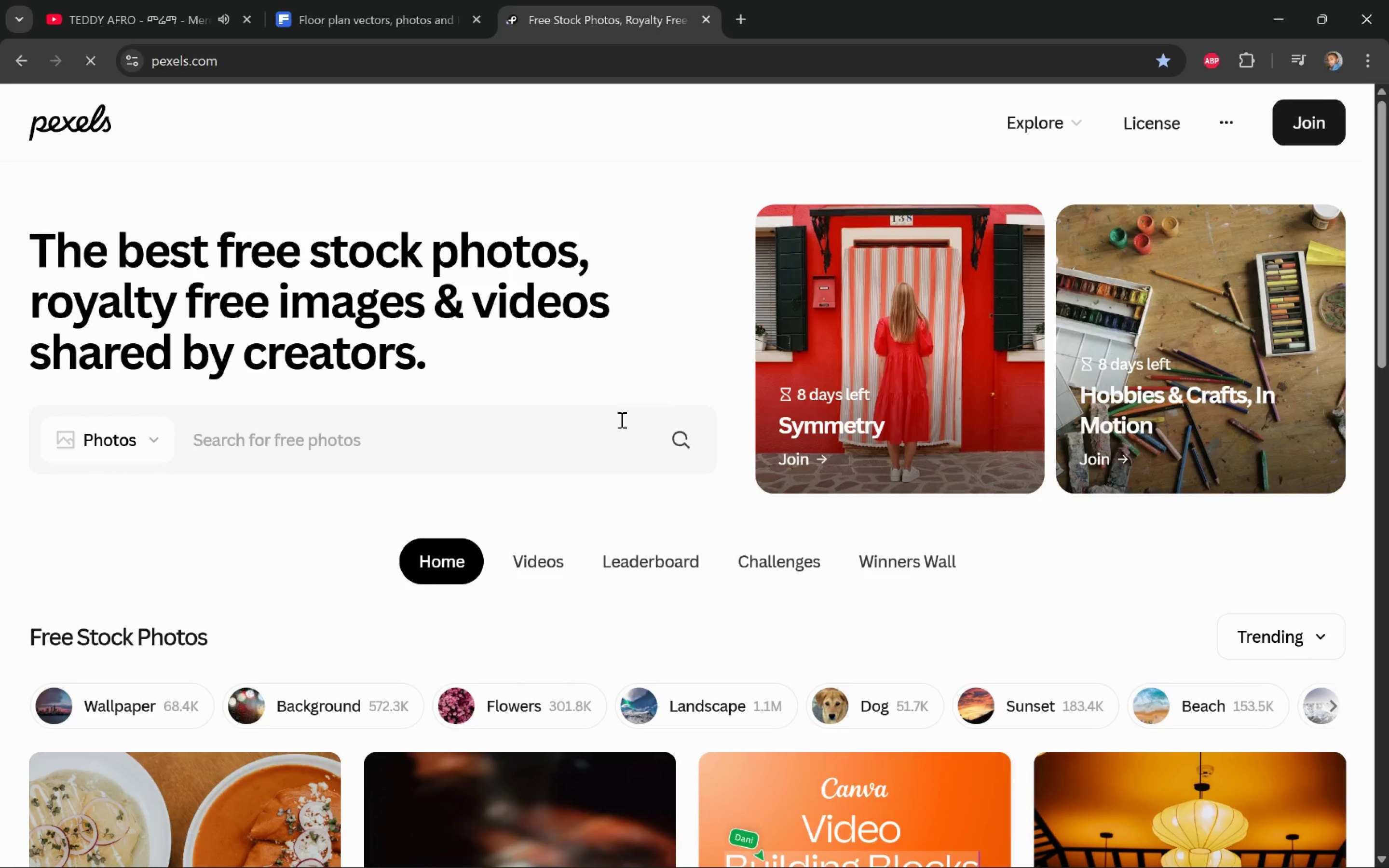 
left_click([598, 432])
 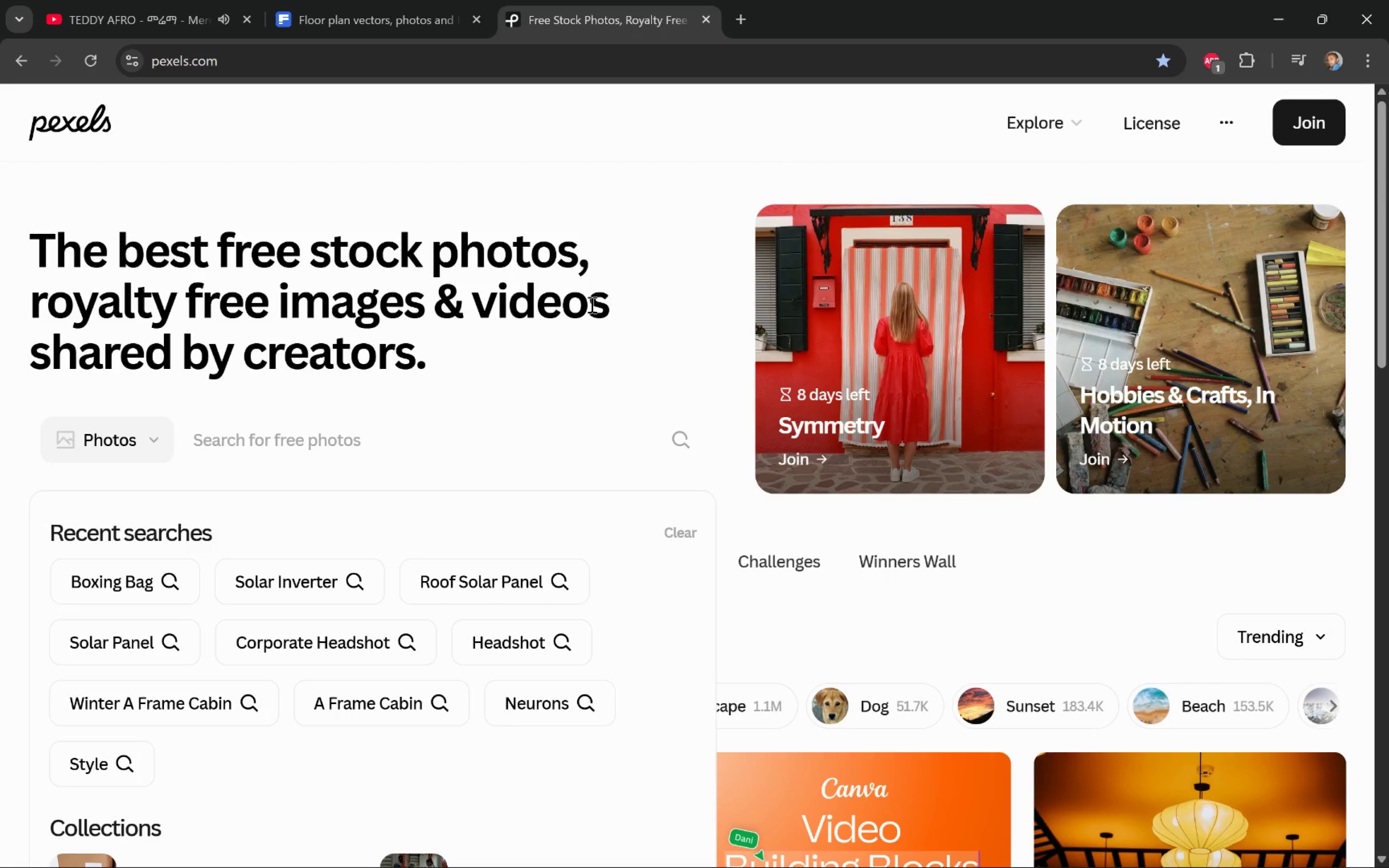 
wait(10.81)
 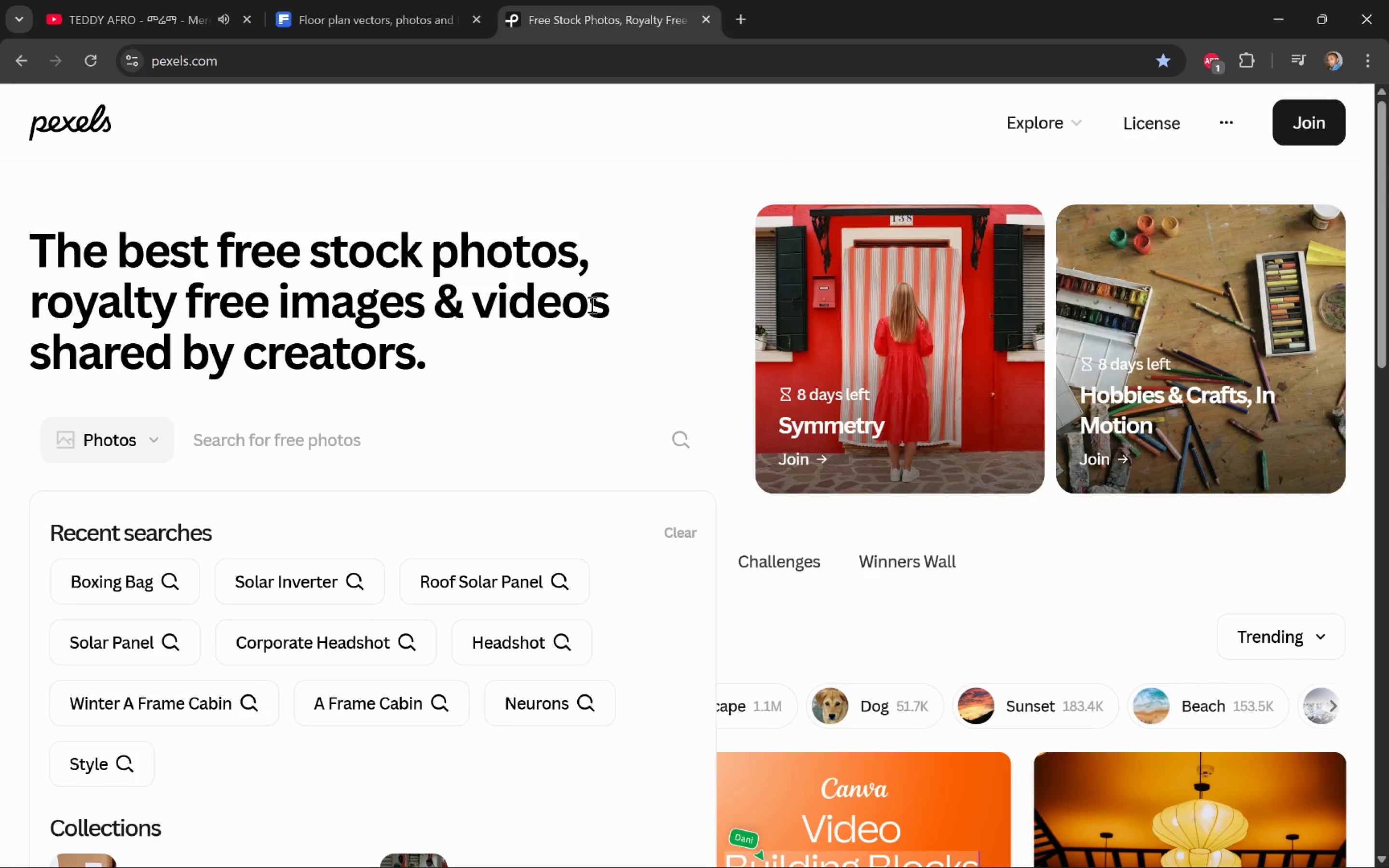 
type(suburban )
 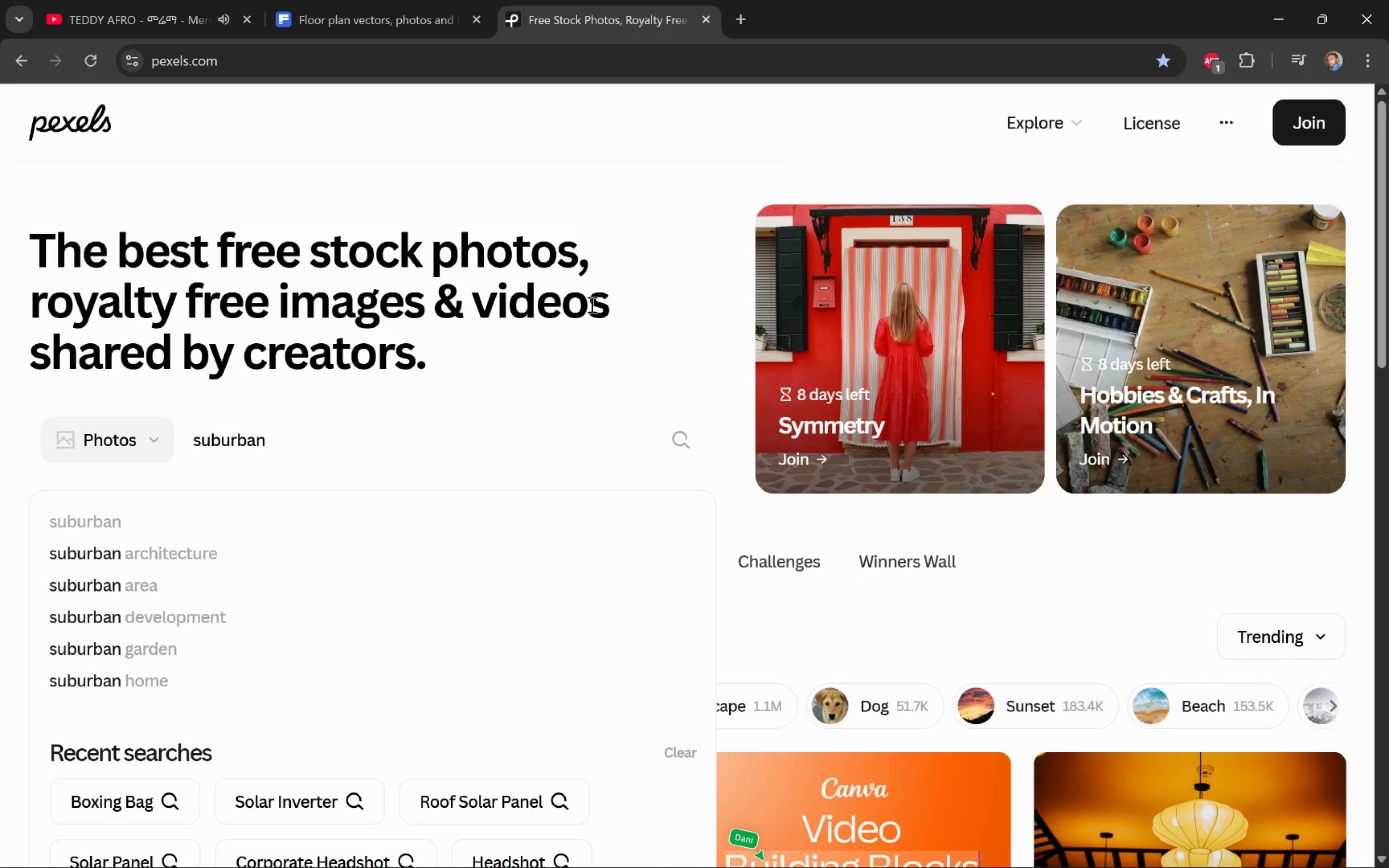 
type(house)
 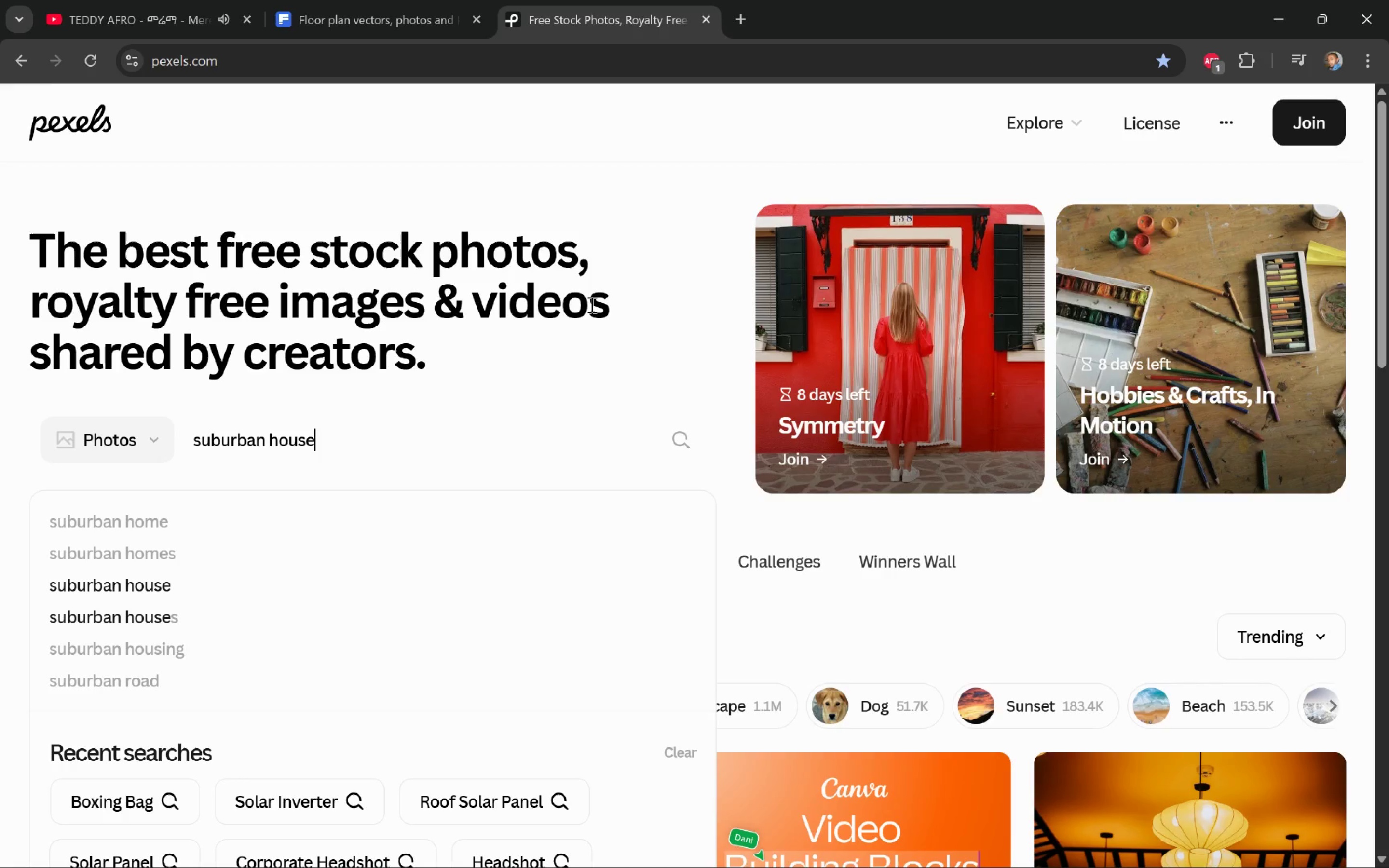 
key(Enter)
 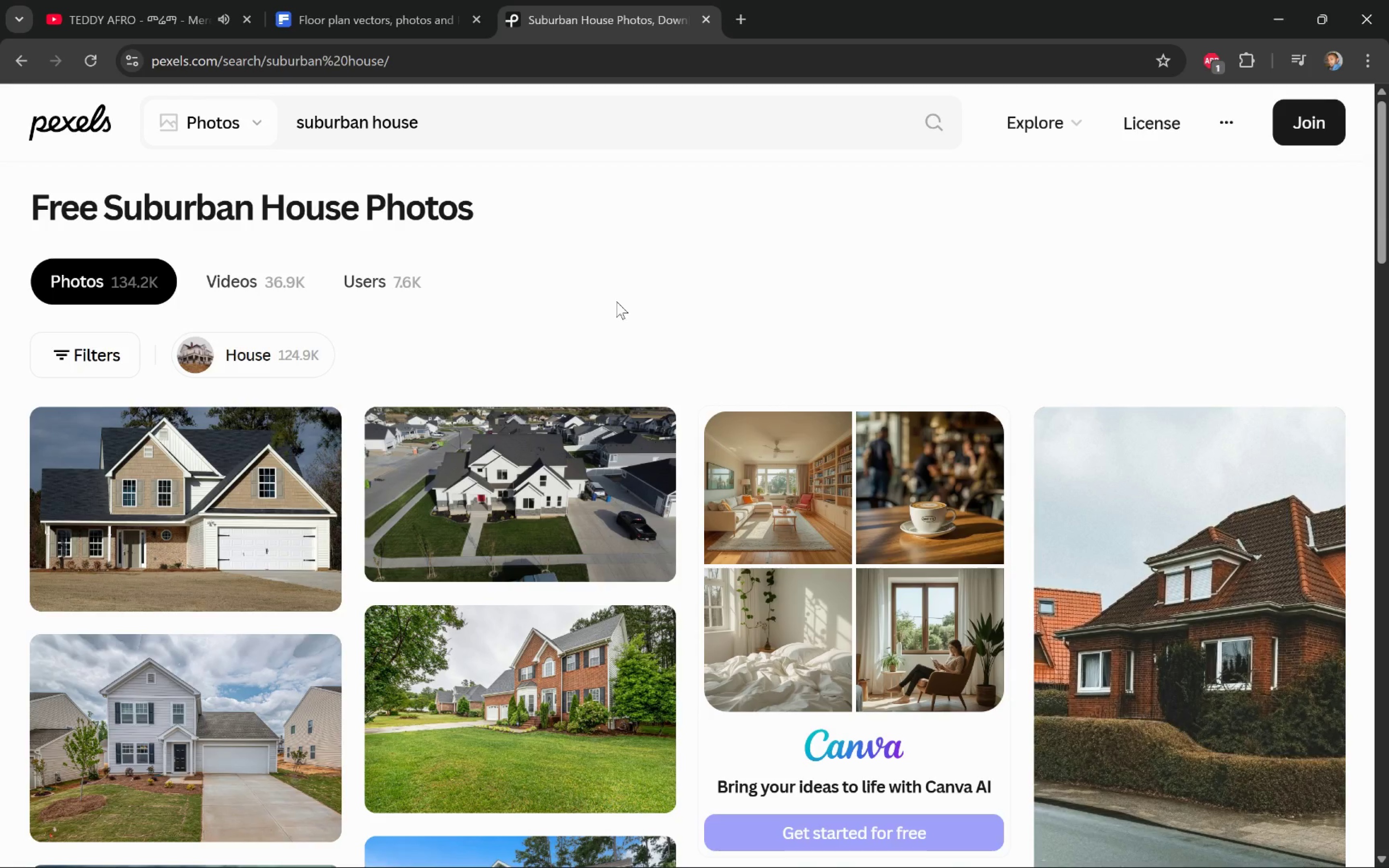 
wait(5.06)
 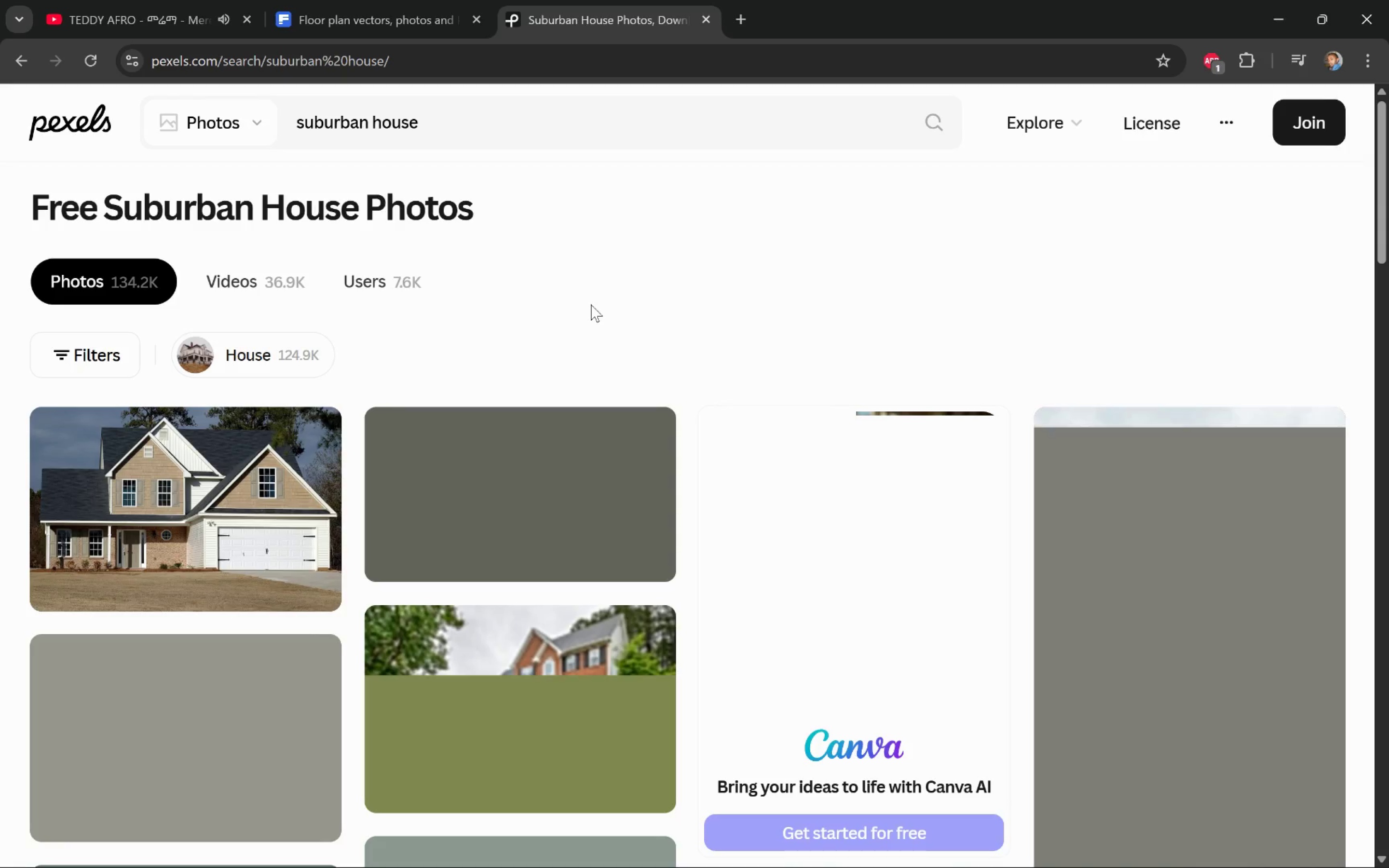 
key(Control+ArrowLeft)
 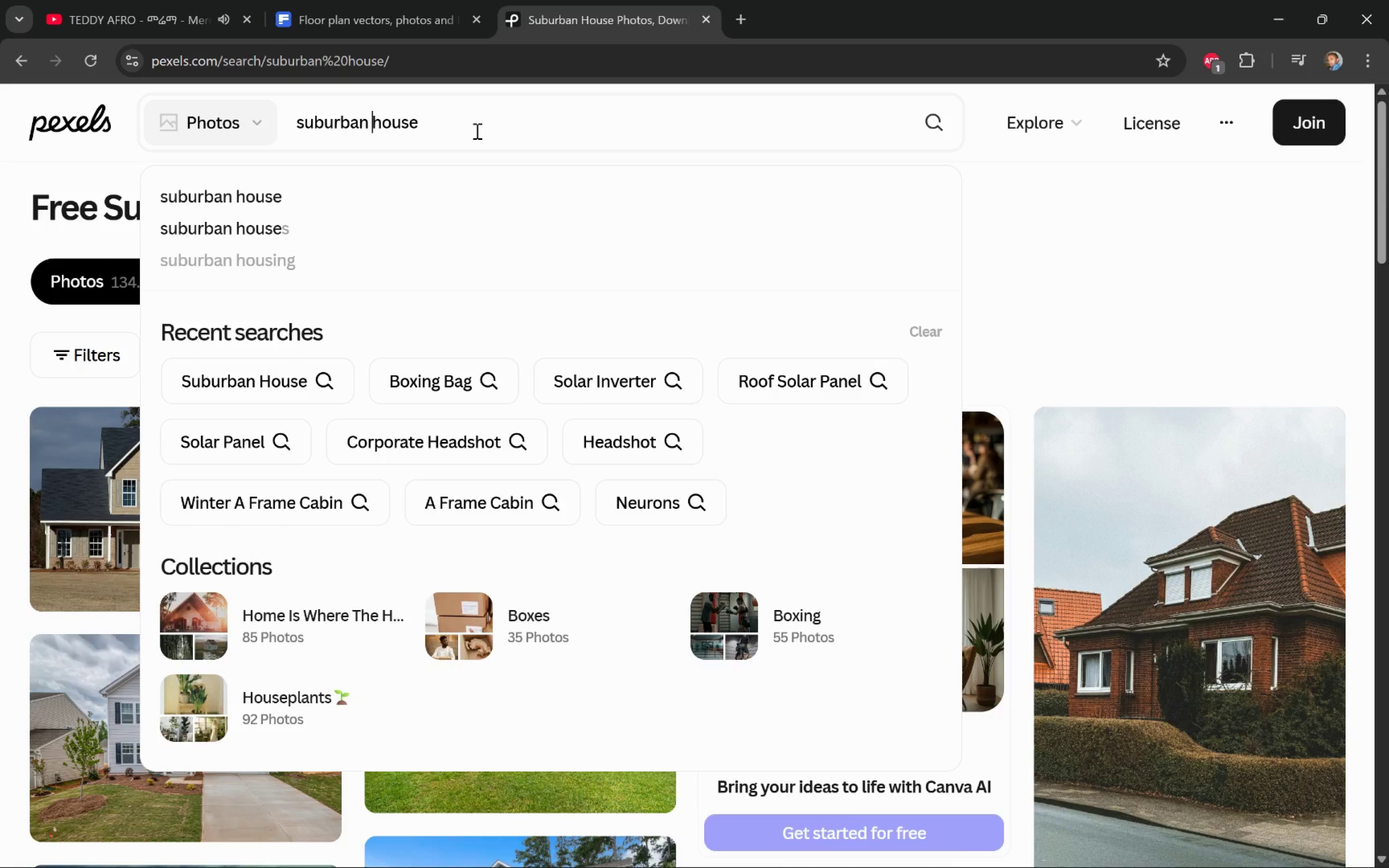 
key(Control+Backspace)
 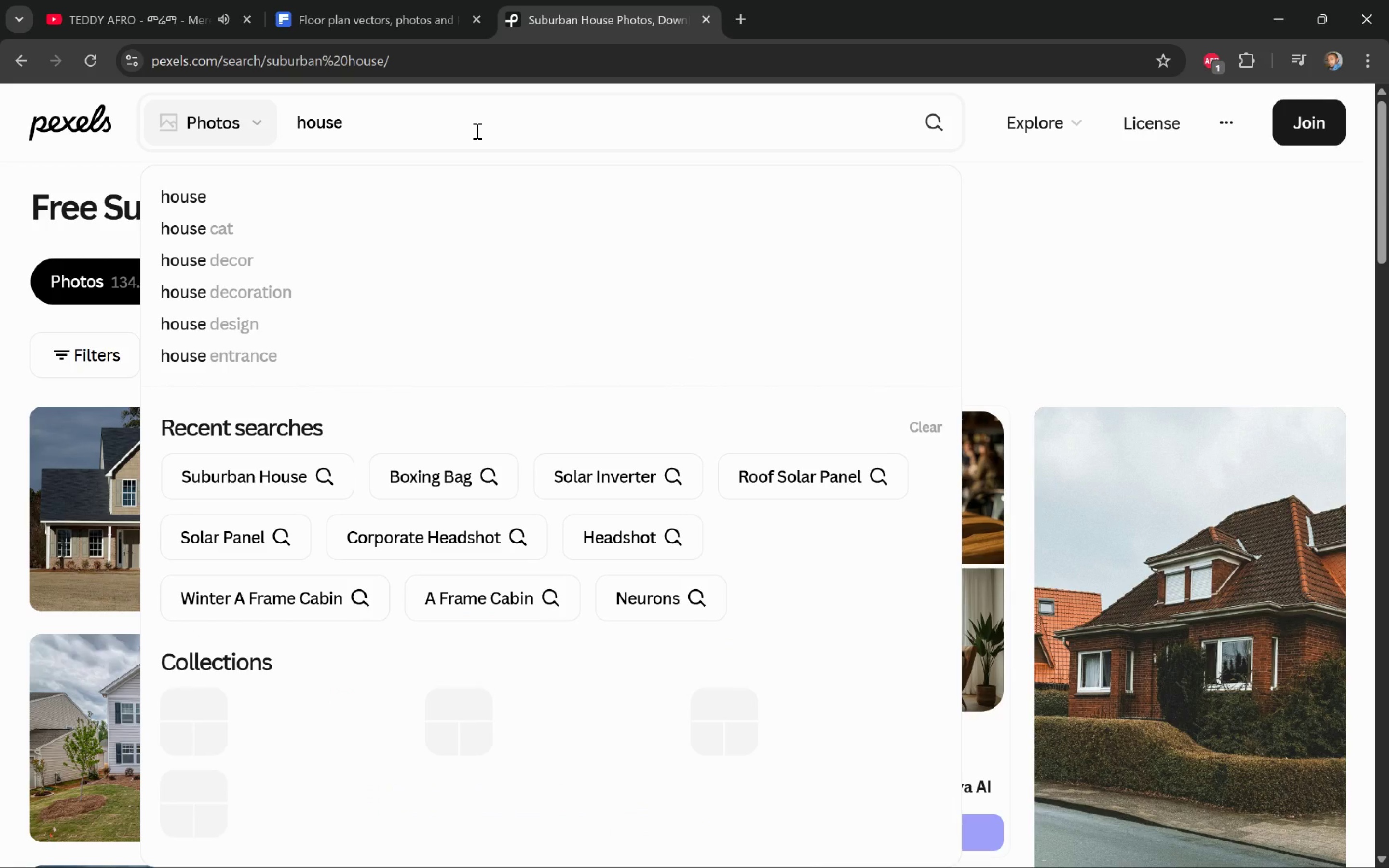 
type(modern )
 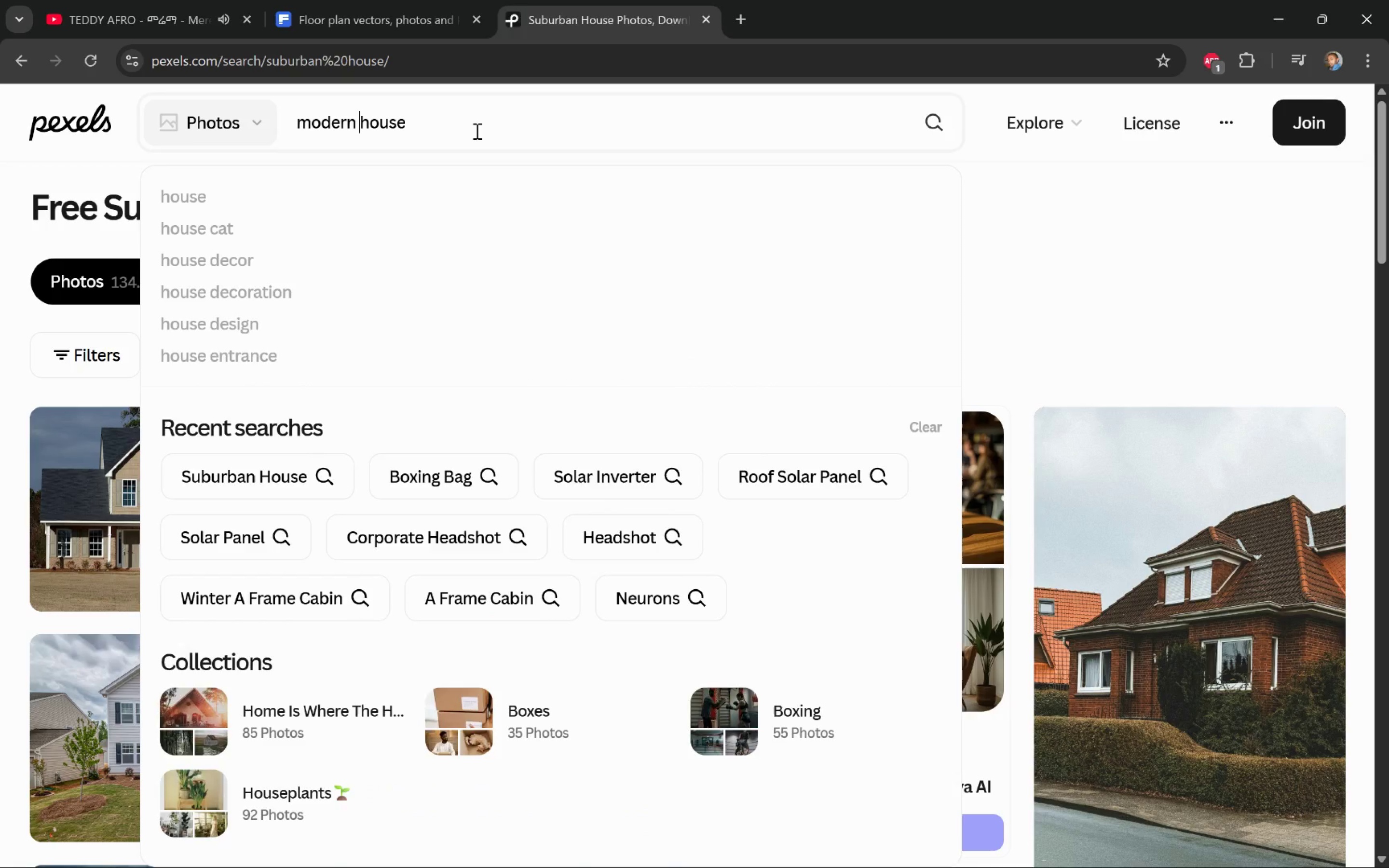 
key(Enter)
 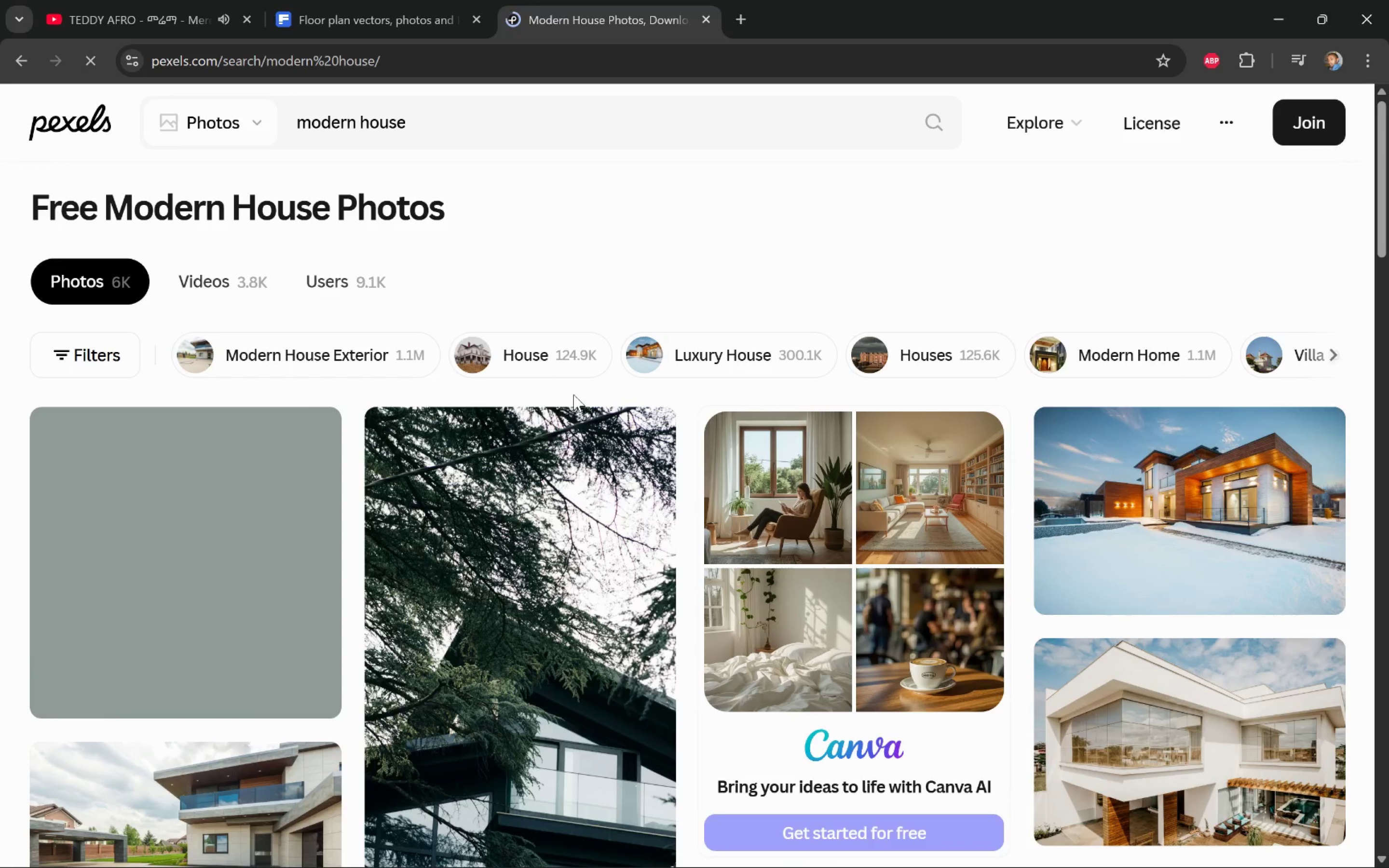 
wait(9.97)
 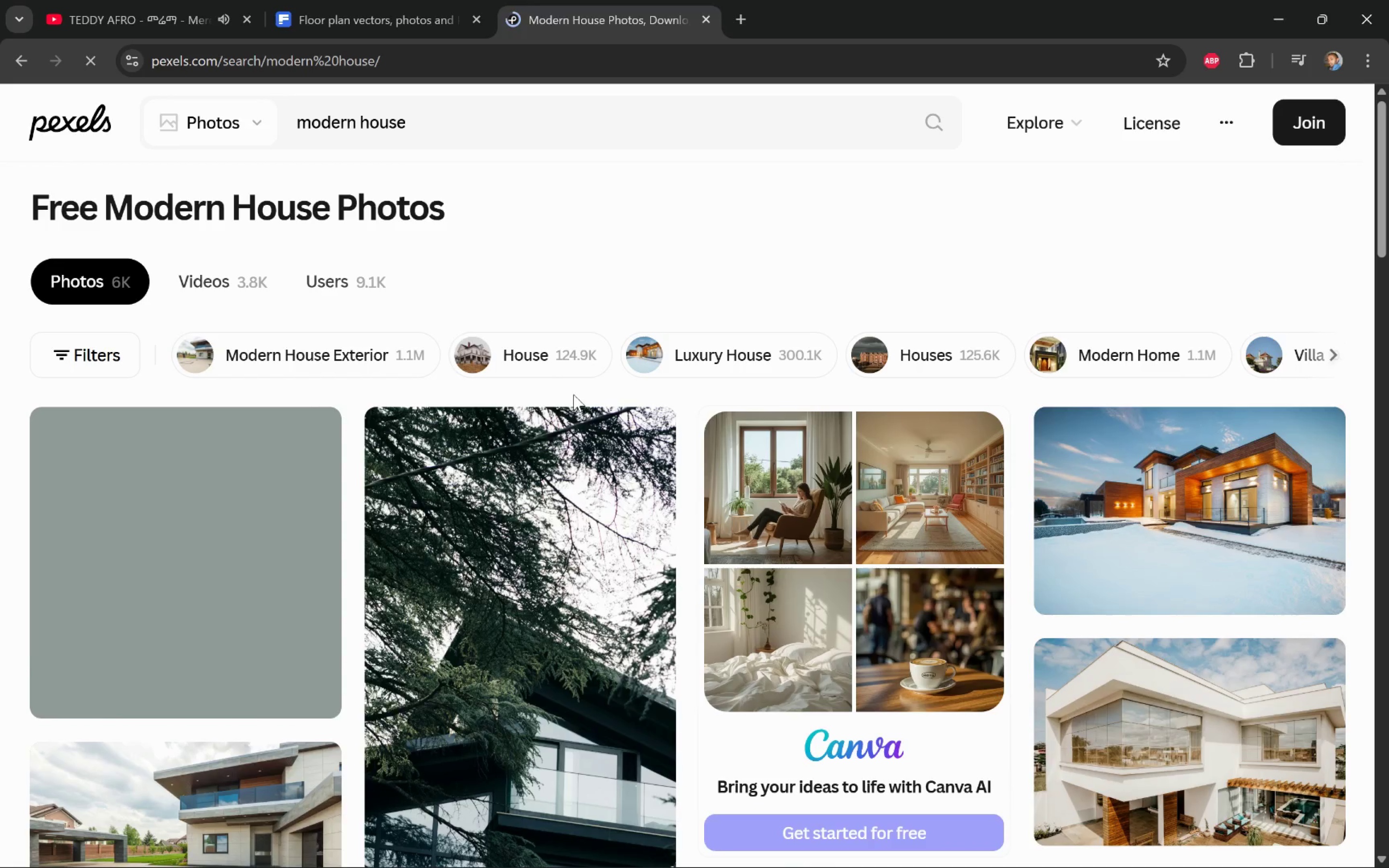 
scroll: coordinate [1371, 458], scroll_direction: down, amount: 8.0
 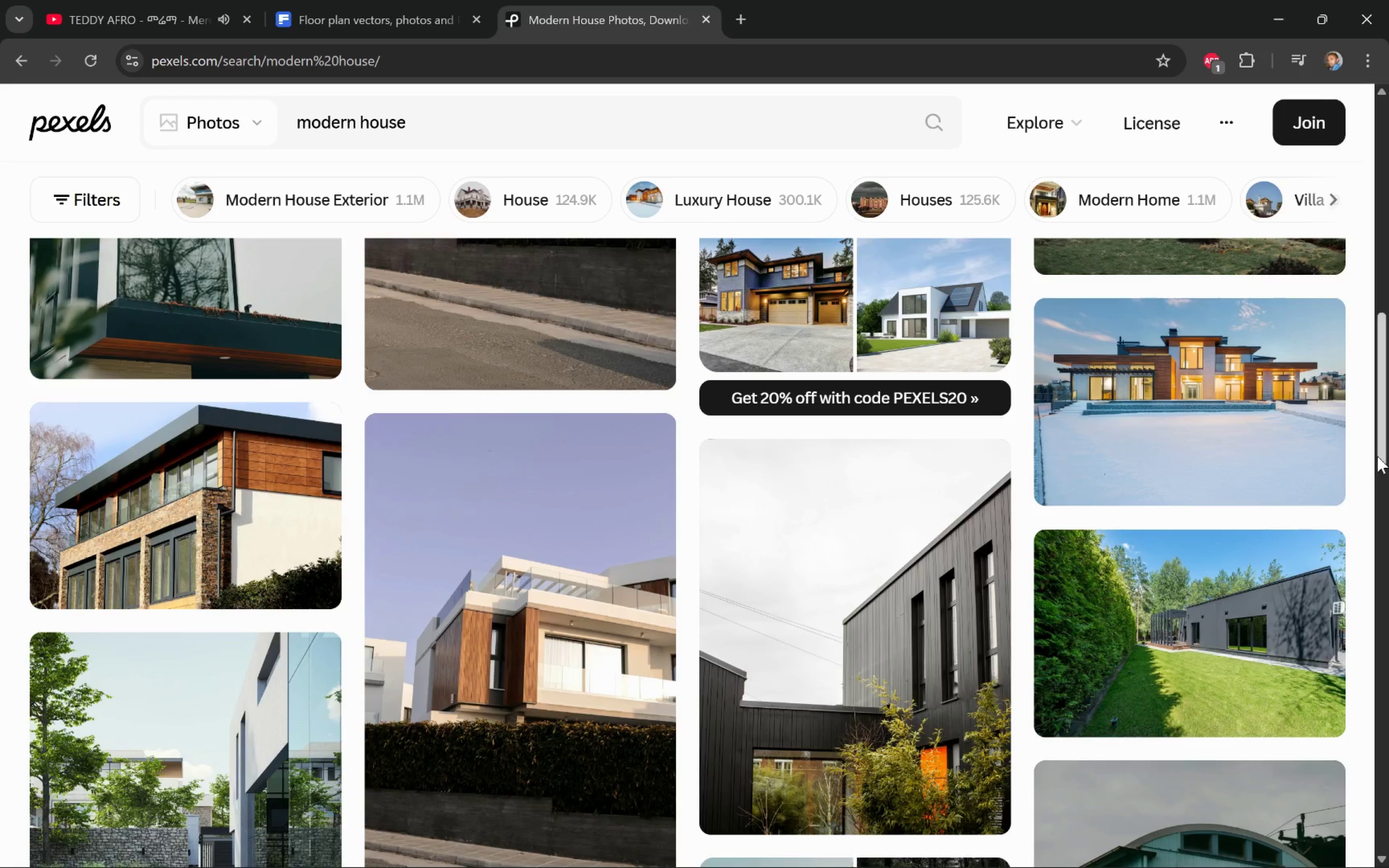 
left_click([1290, 476])
 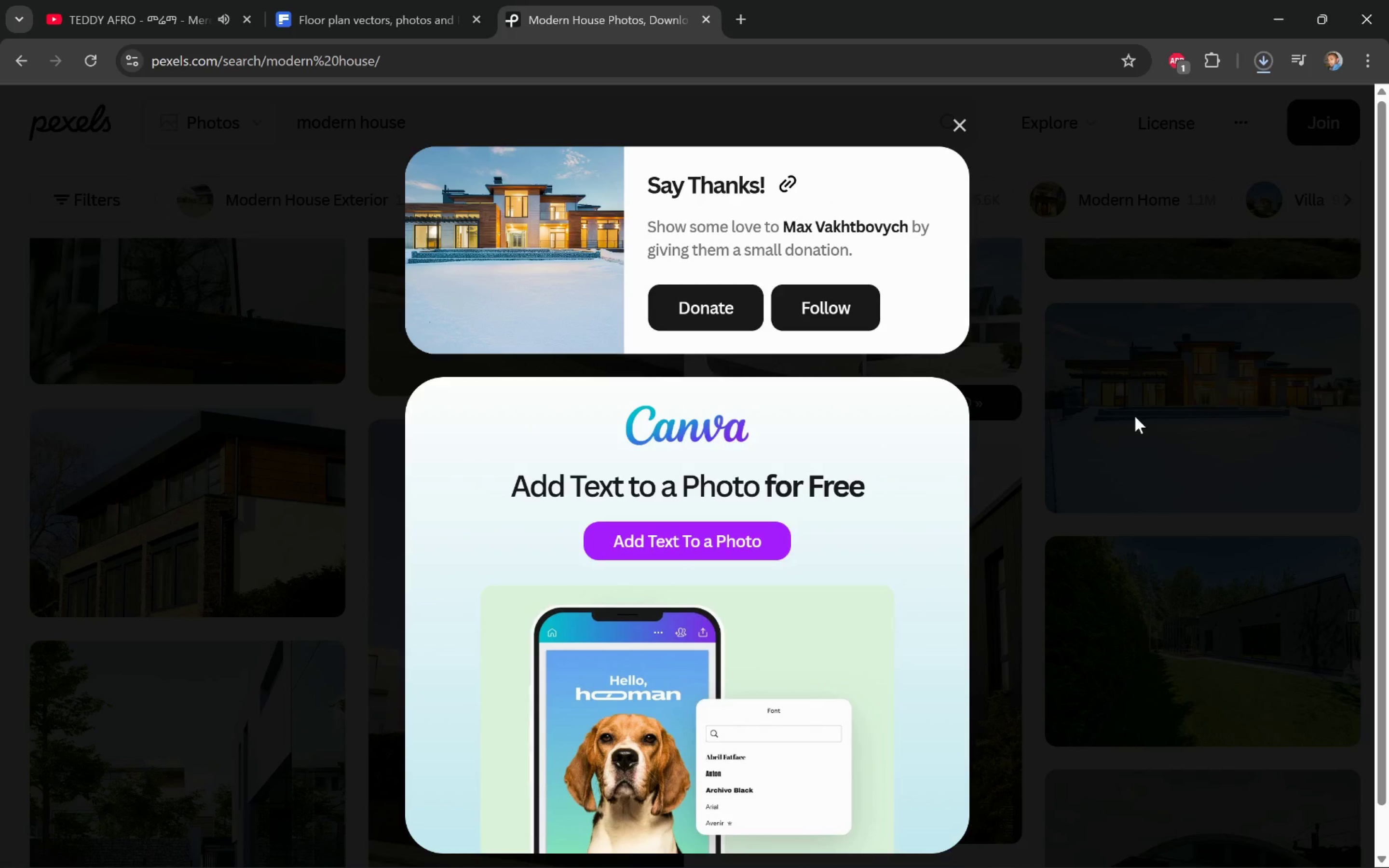 
left_click([1035, 382])
 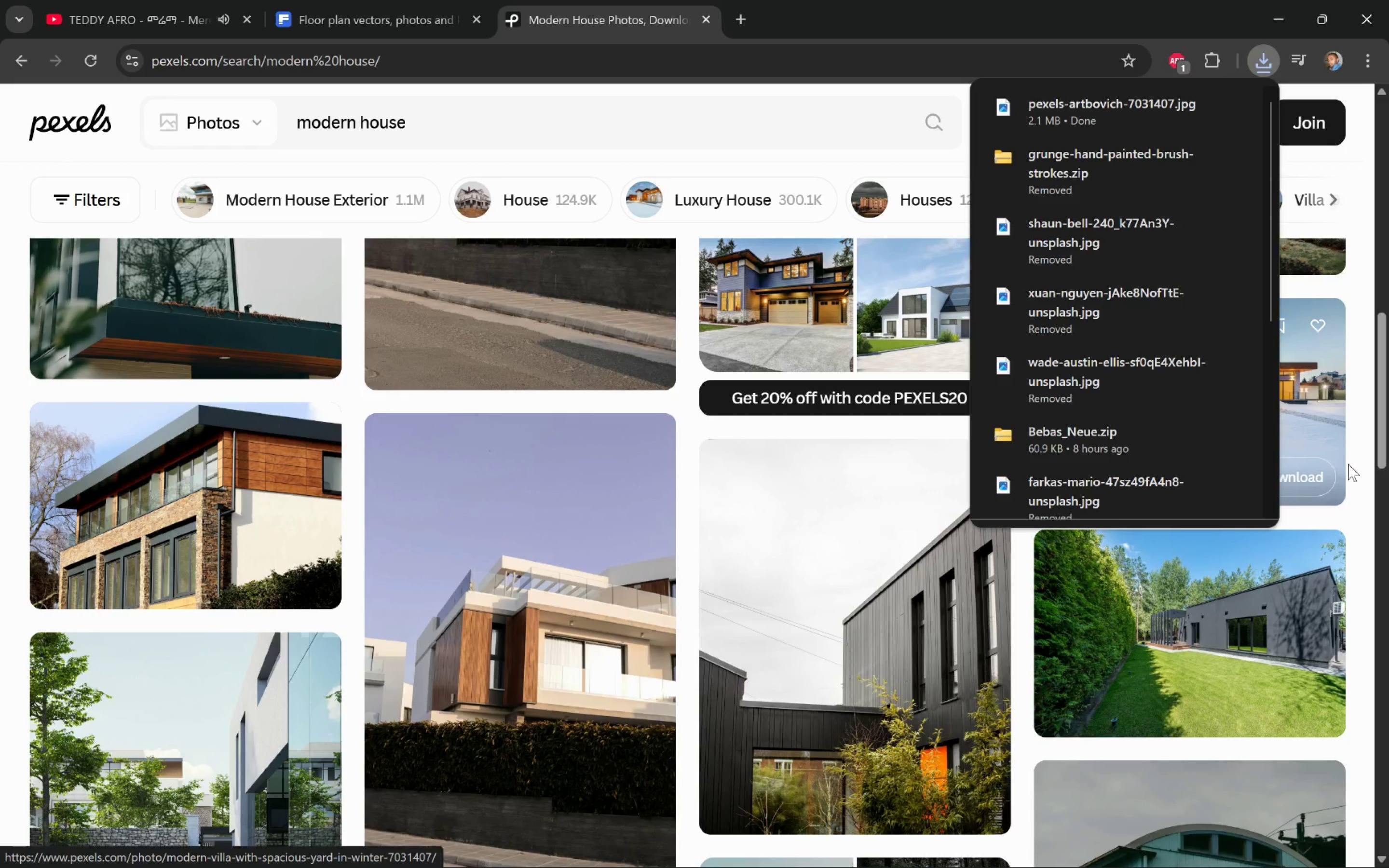 
left_click([1353, 466])
 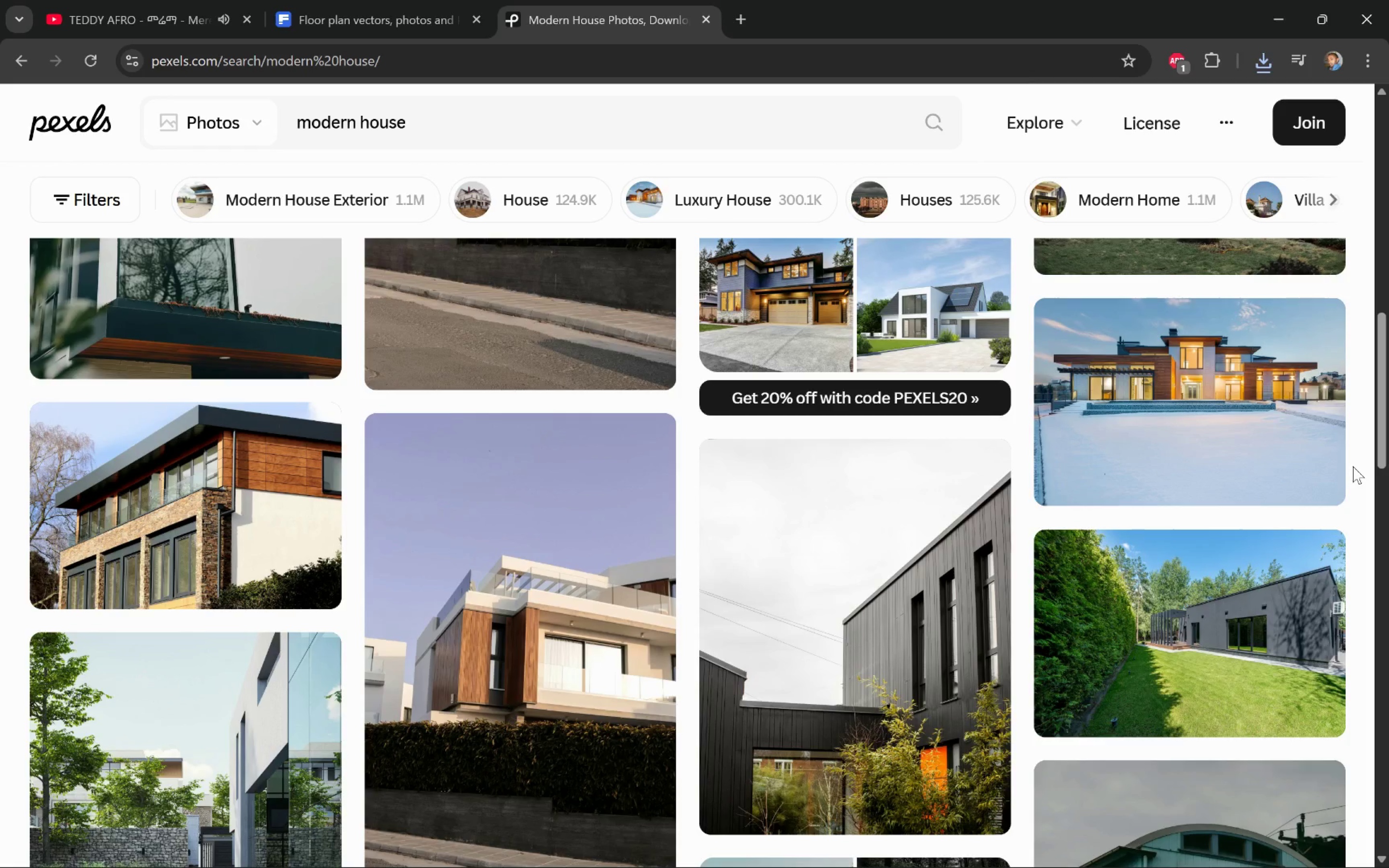 
scroll: coordinate [1353, 466], scroll_direction: down, amount: 7.0
 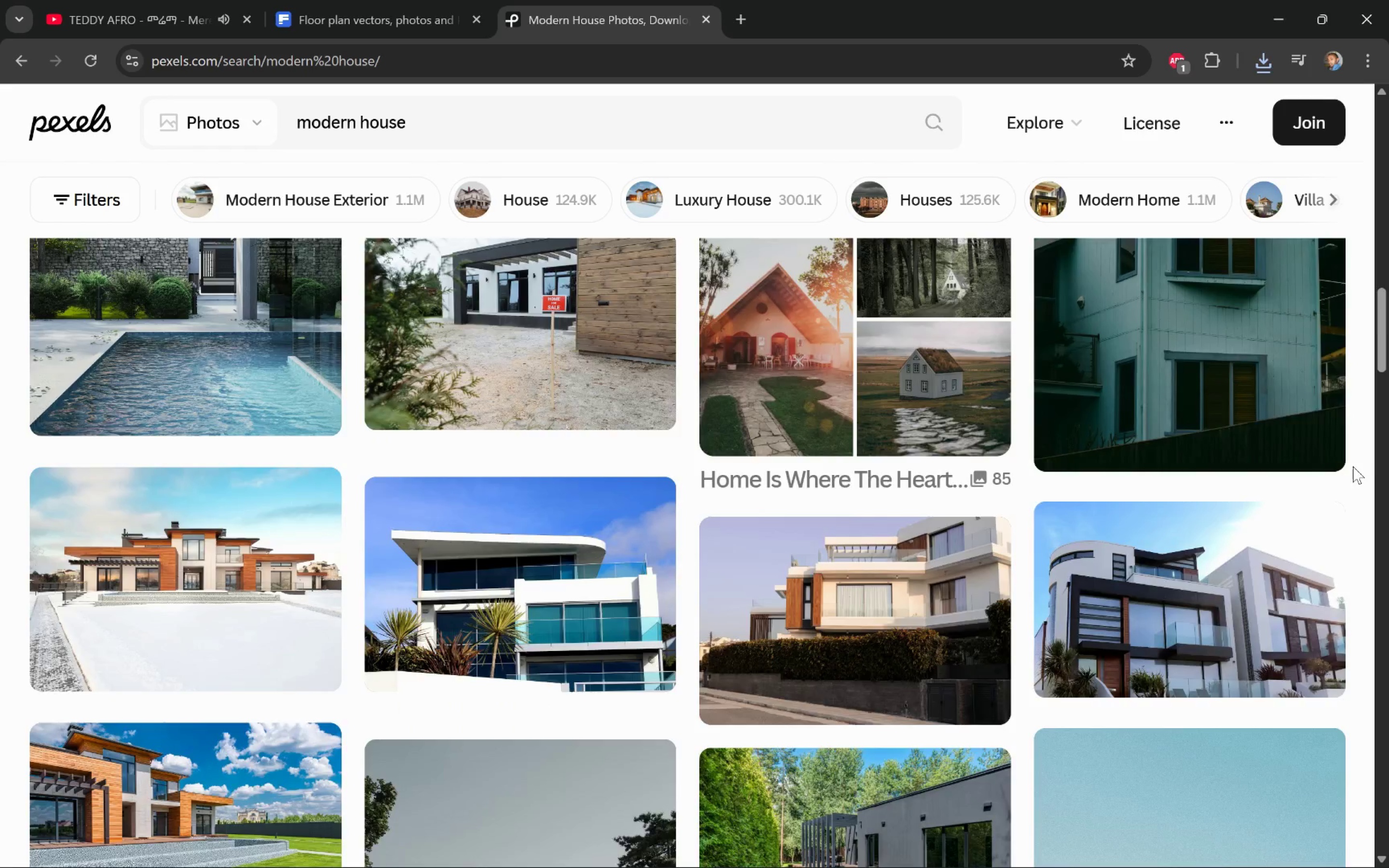 
scroll: coordinate [1353, 466], scroll_direction: up, amount: 9.0
 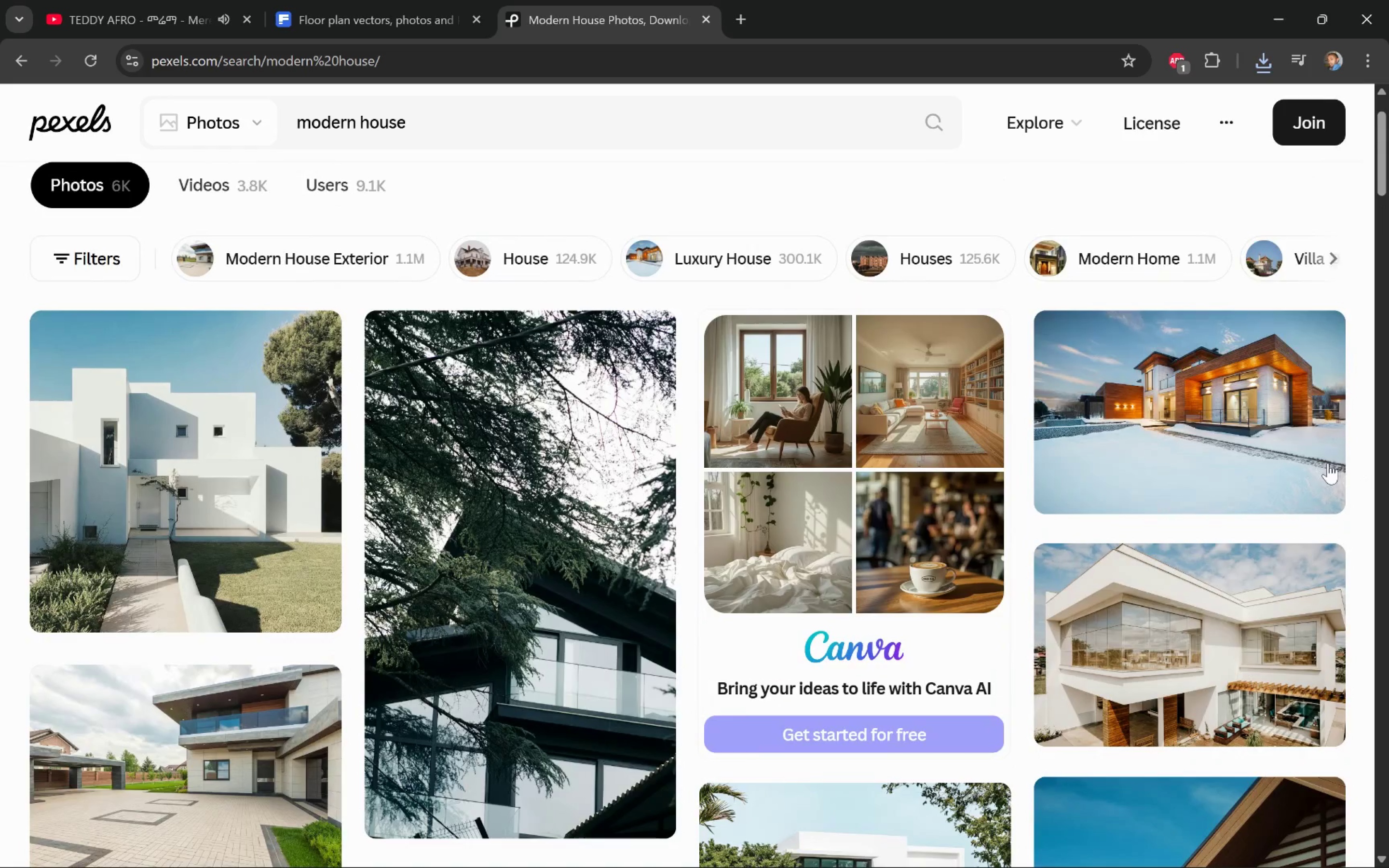 
left_click([1307, 488])
 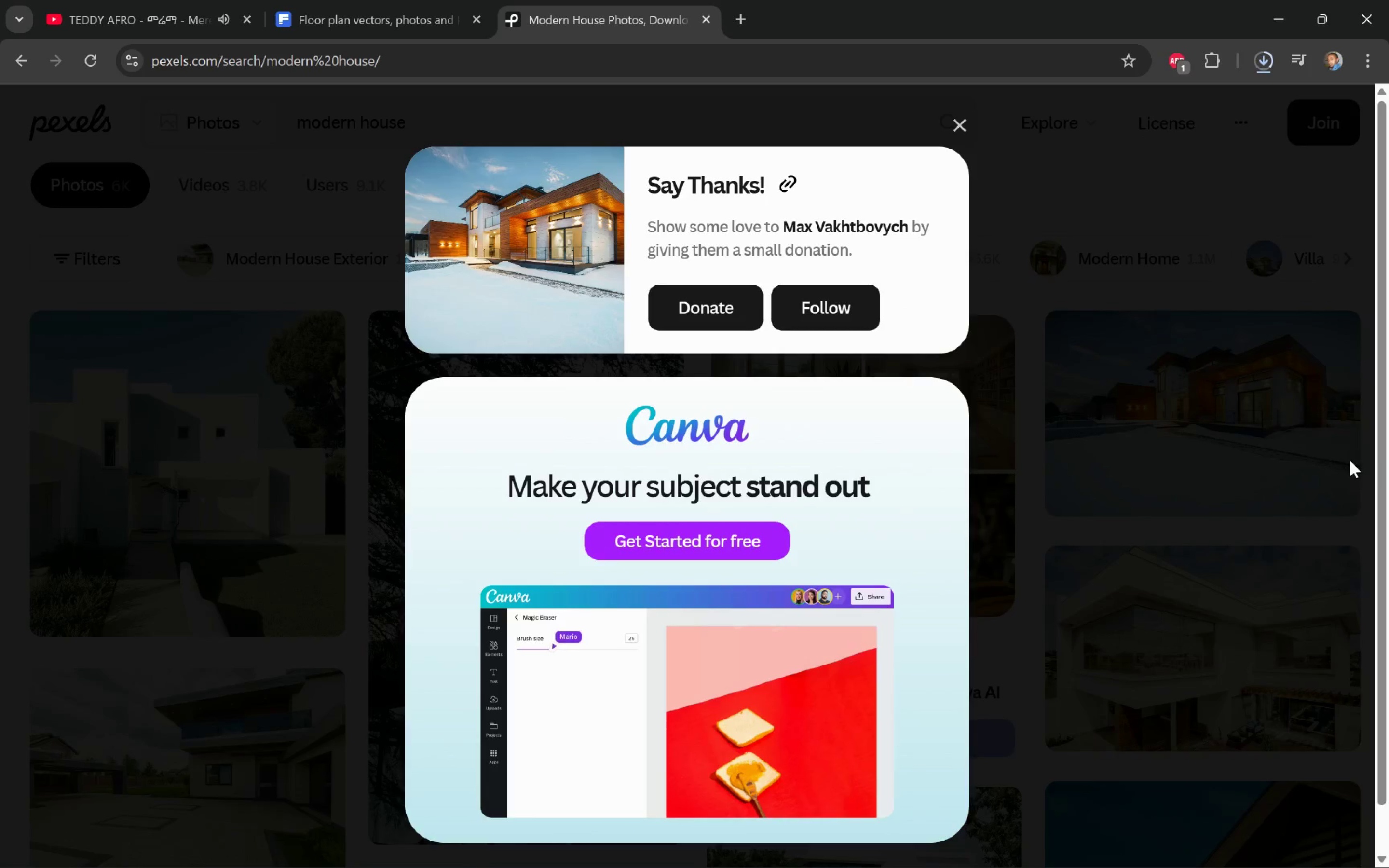 
left_click([1350, 461])
 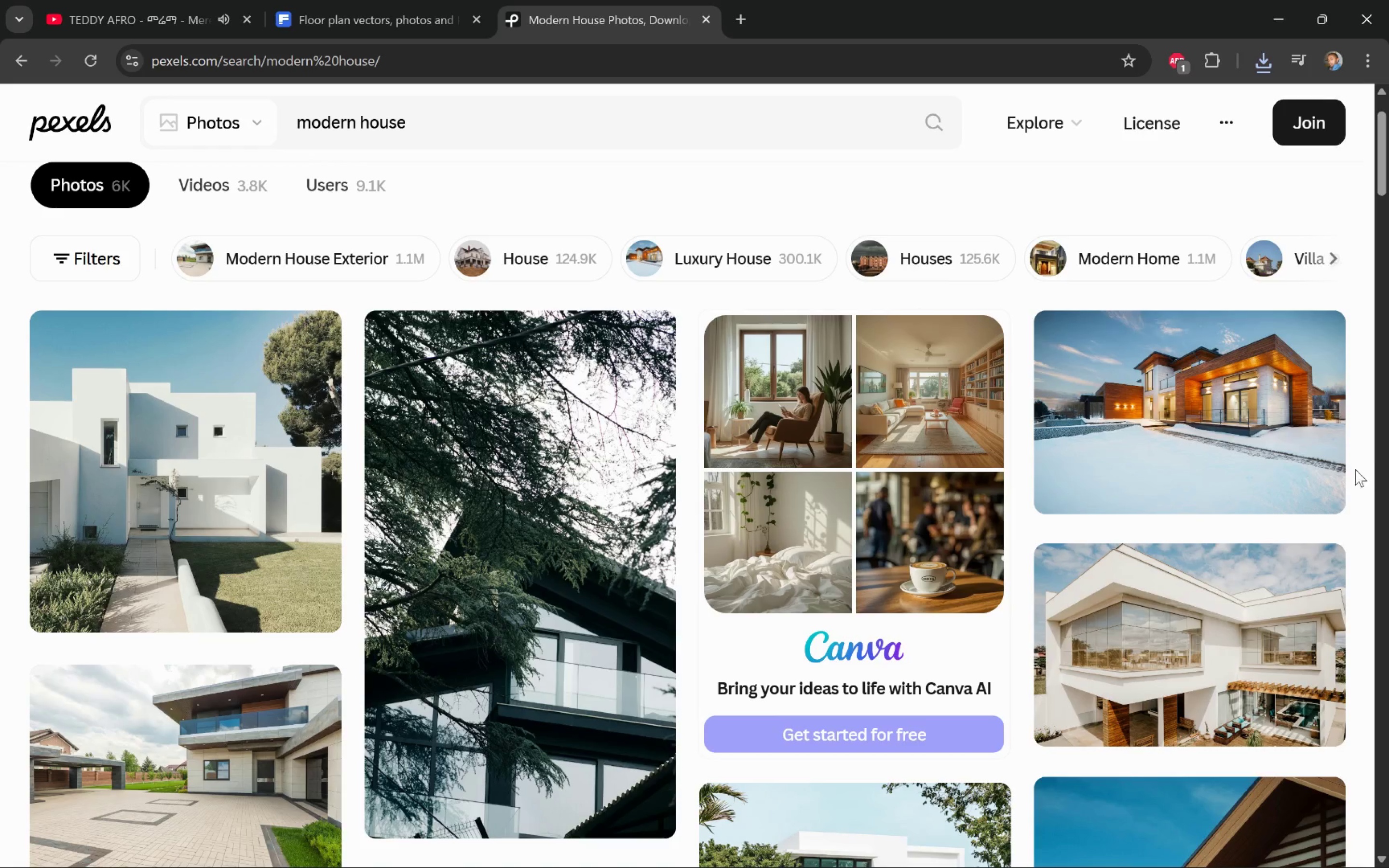 
left_click([1361, 478])
 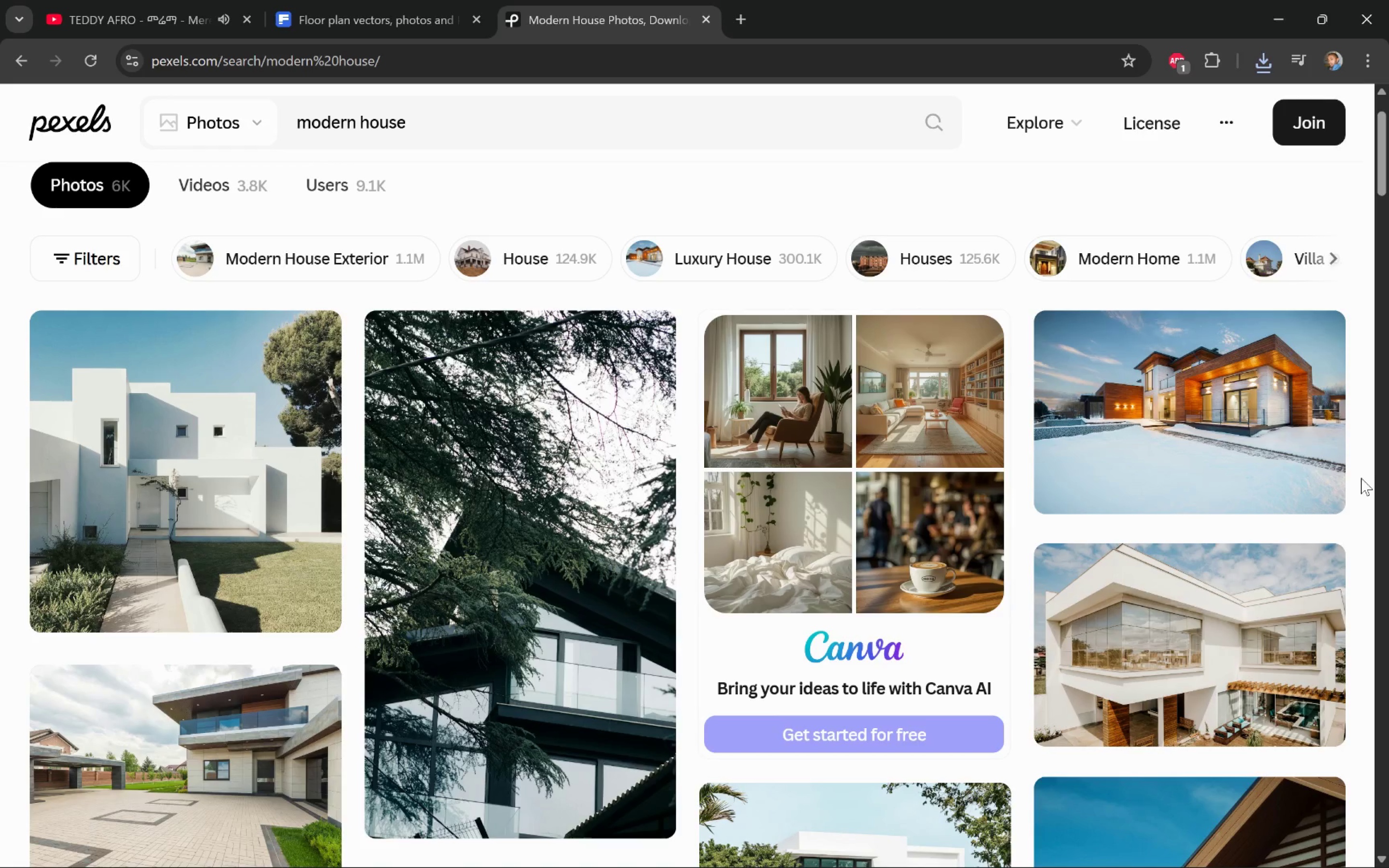 
key(Alt+Tab)
 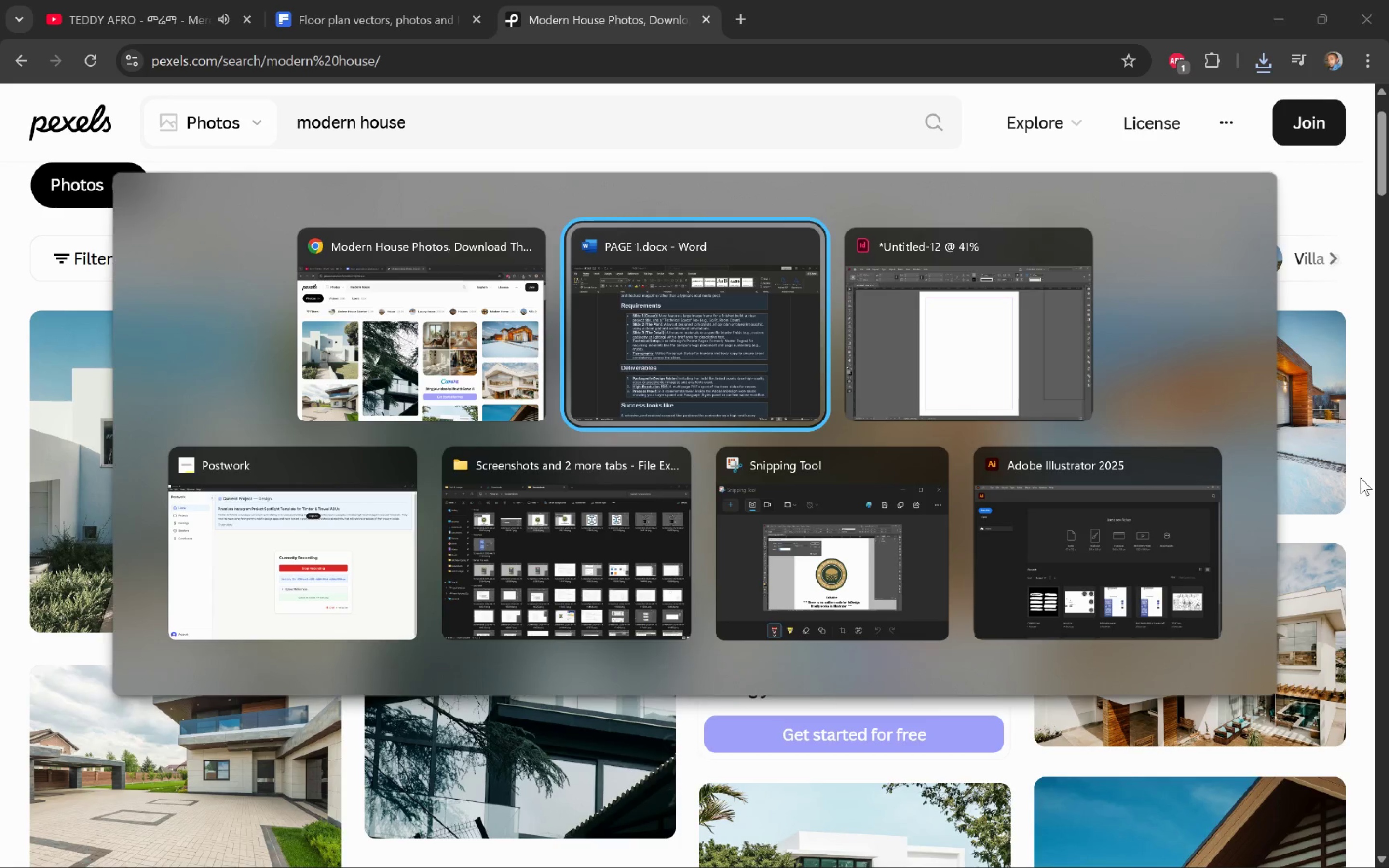 
key(Alt+Tab)
 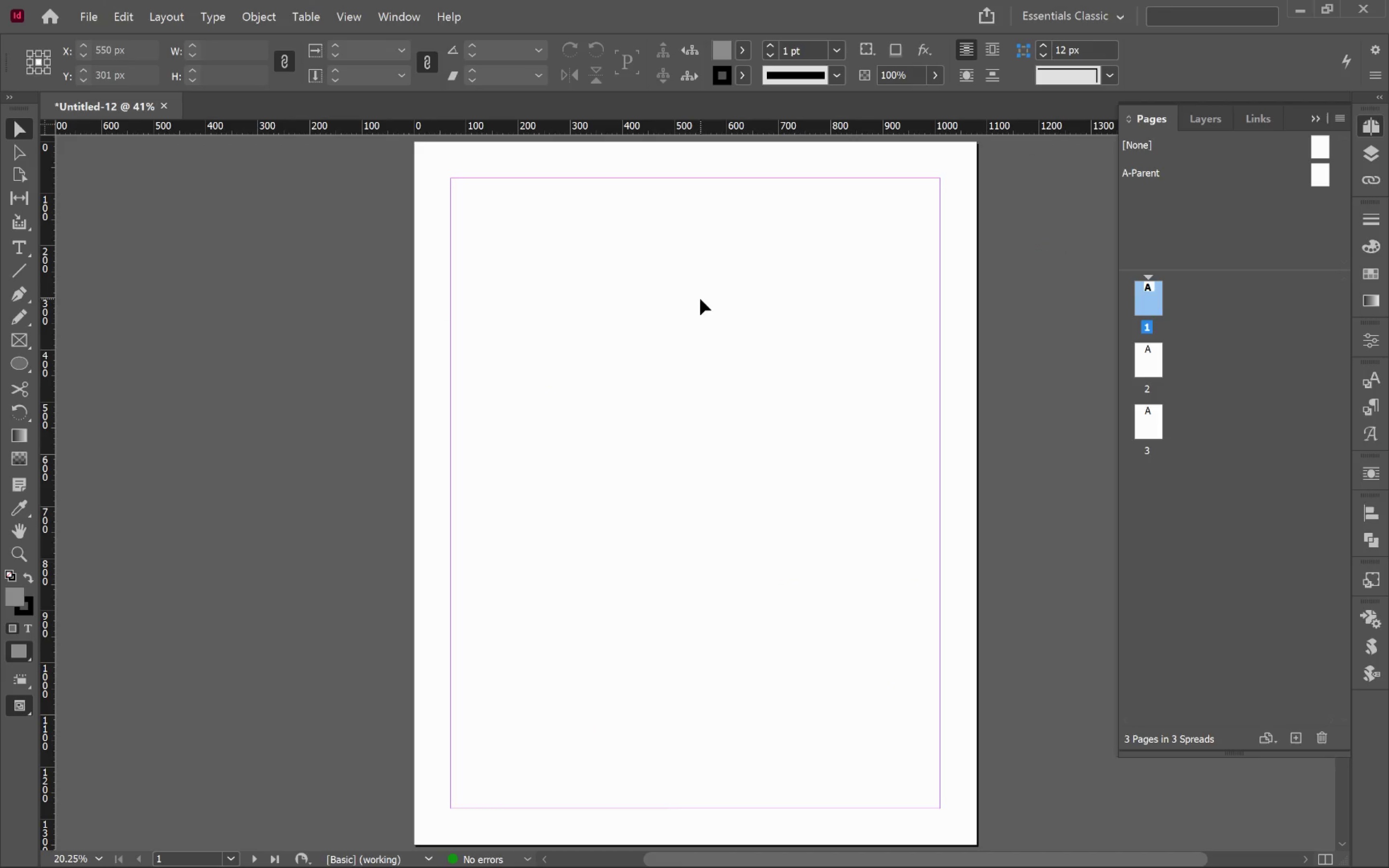 
left_click([725, 319])
 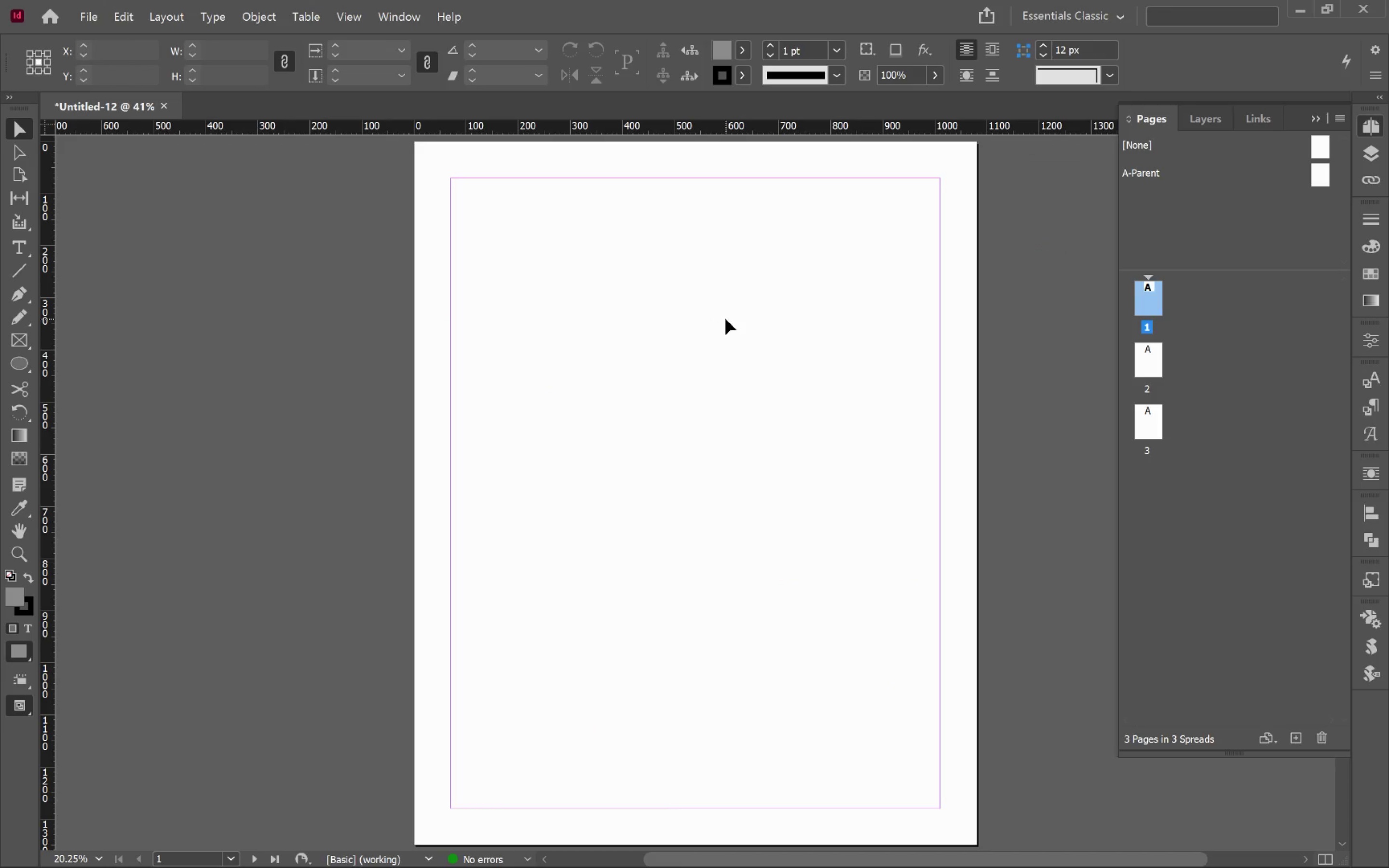 
key(Control+S)
 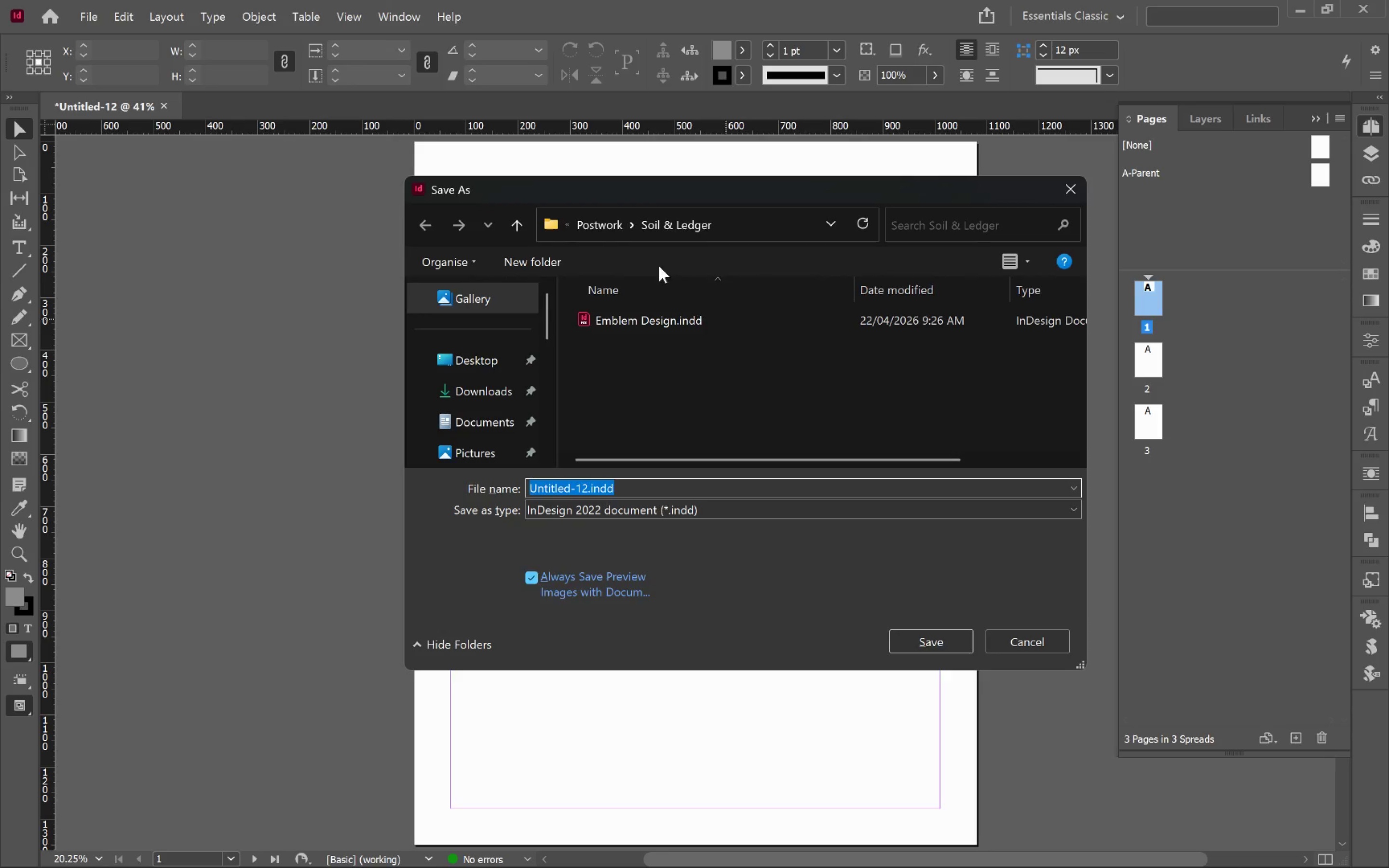 
left_click([605, 235])
 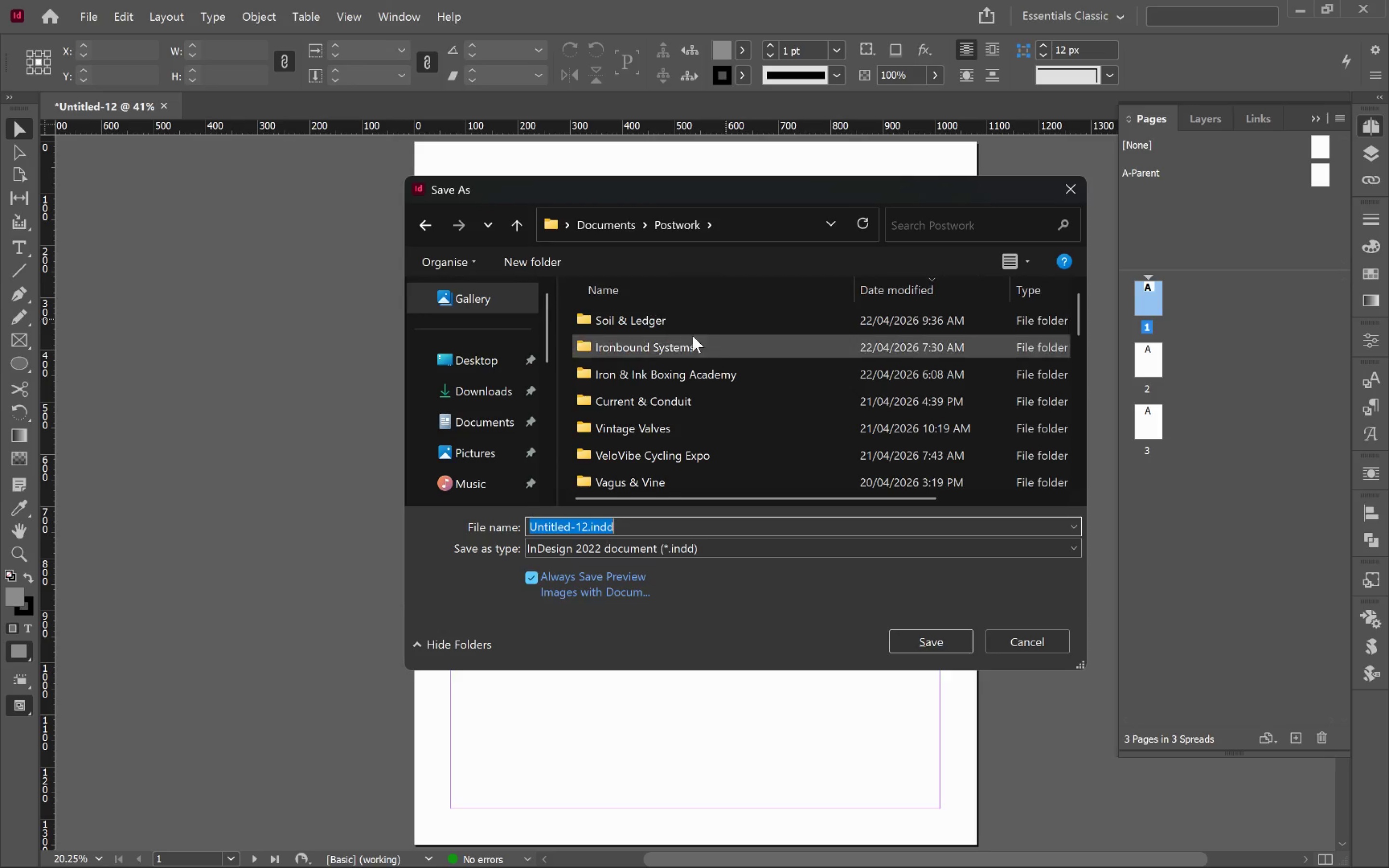 
key(Alt+Tab)
 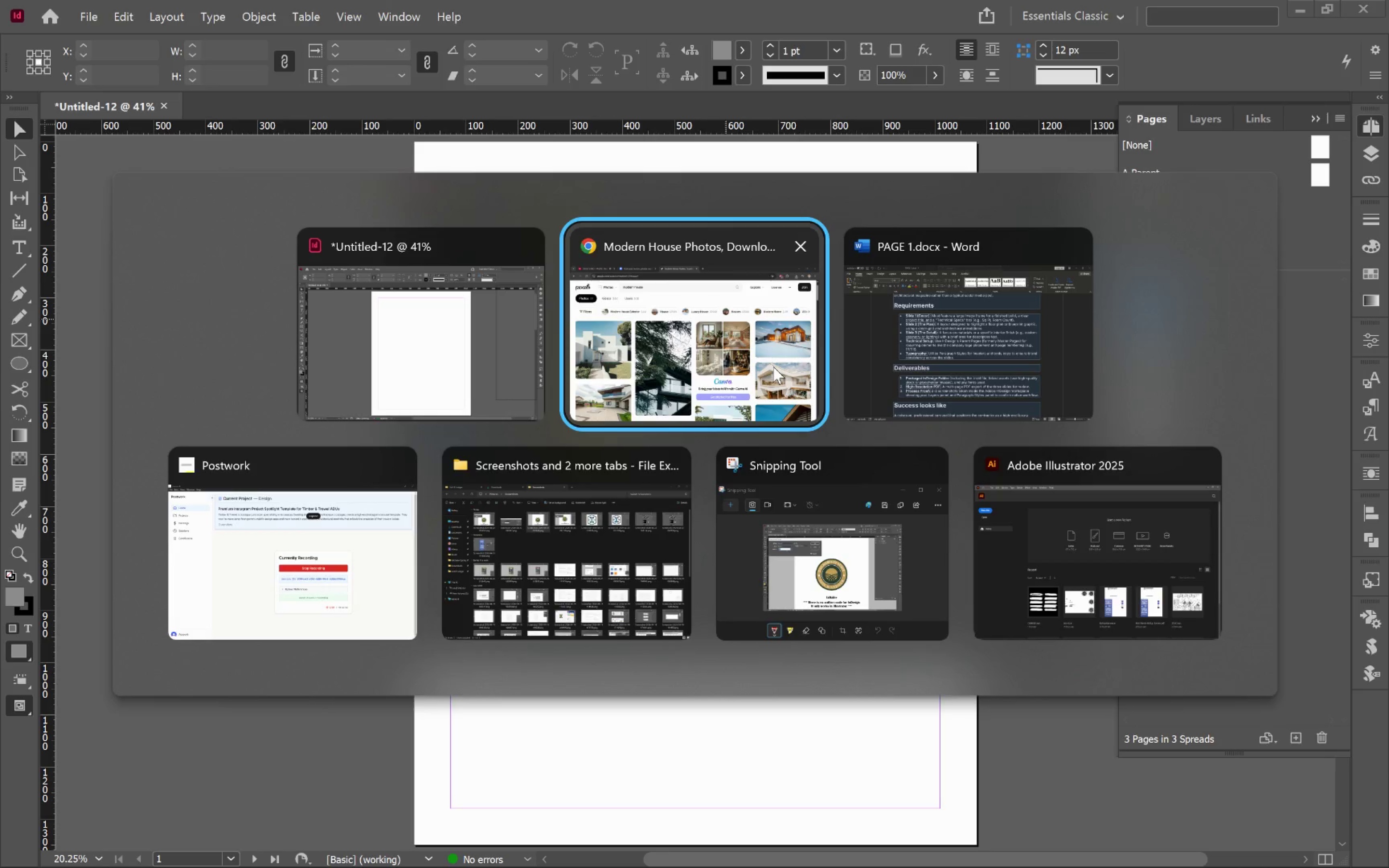 
key(Alt+Tab)
 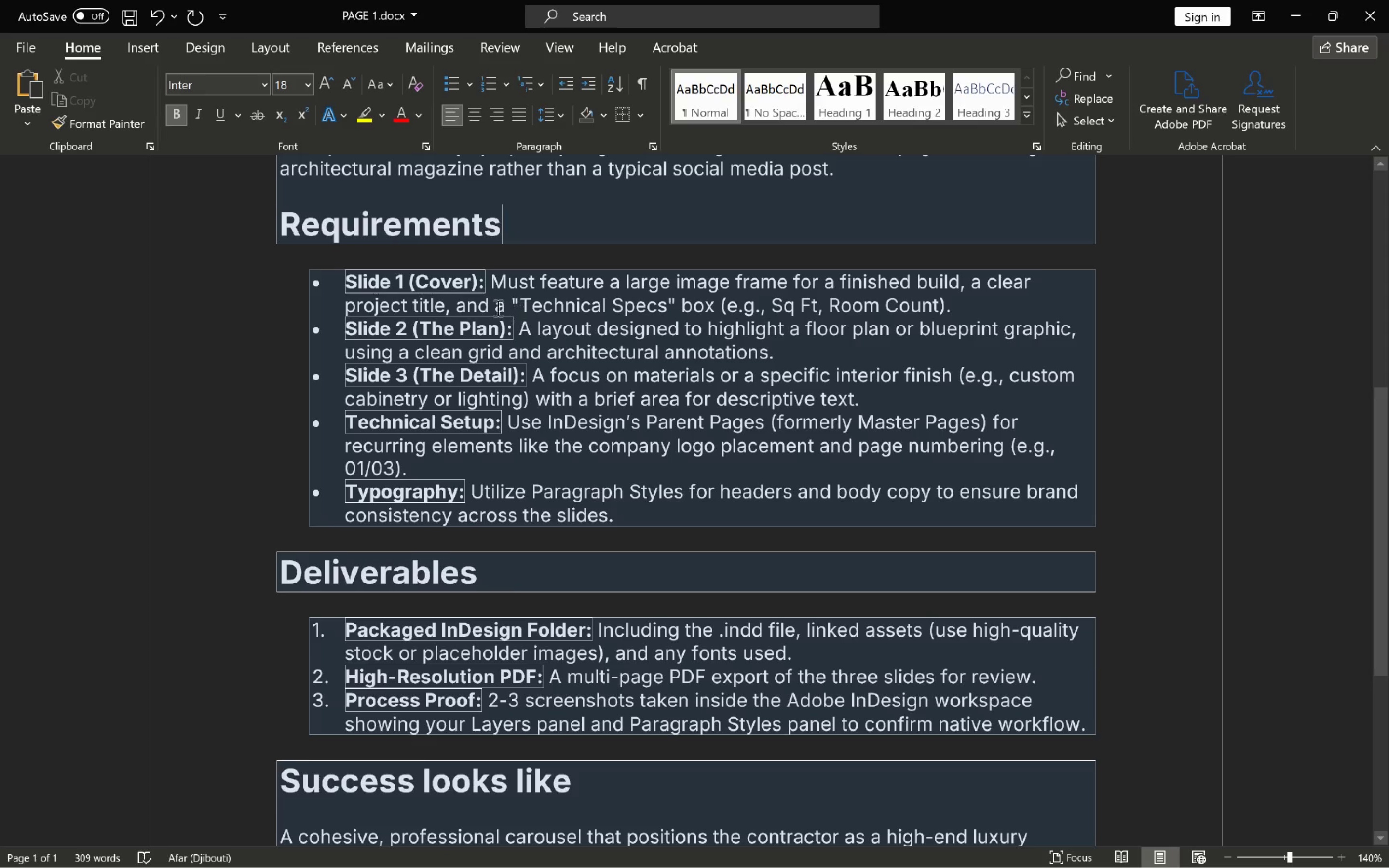 
scroll: coordinate [509, 366], scroll_direction: up, amount: 8.0
 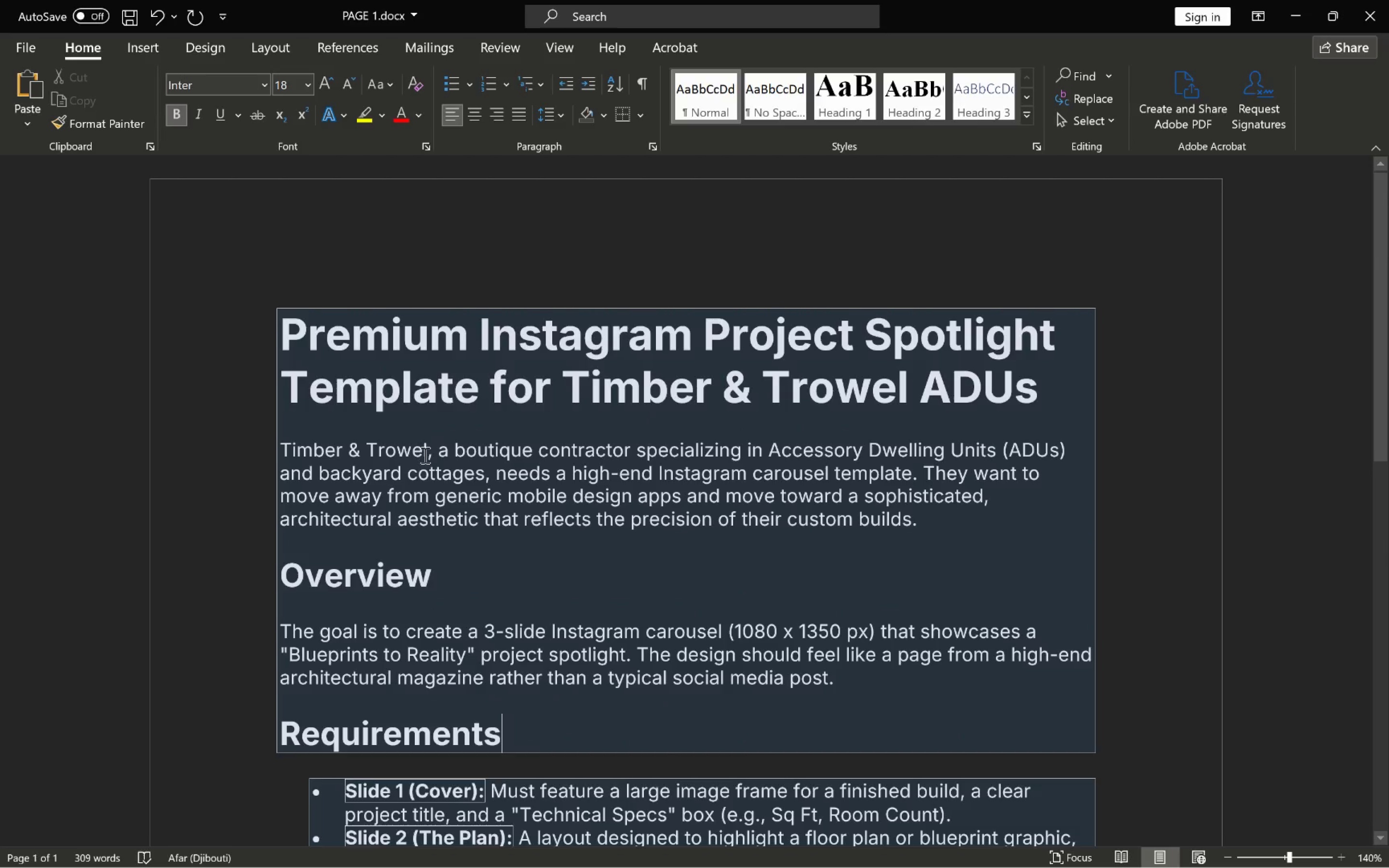 
left_click_drag(start_coordinate=[426, 451], to_coordinate=[326, 446])
 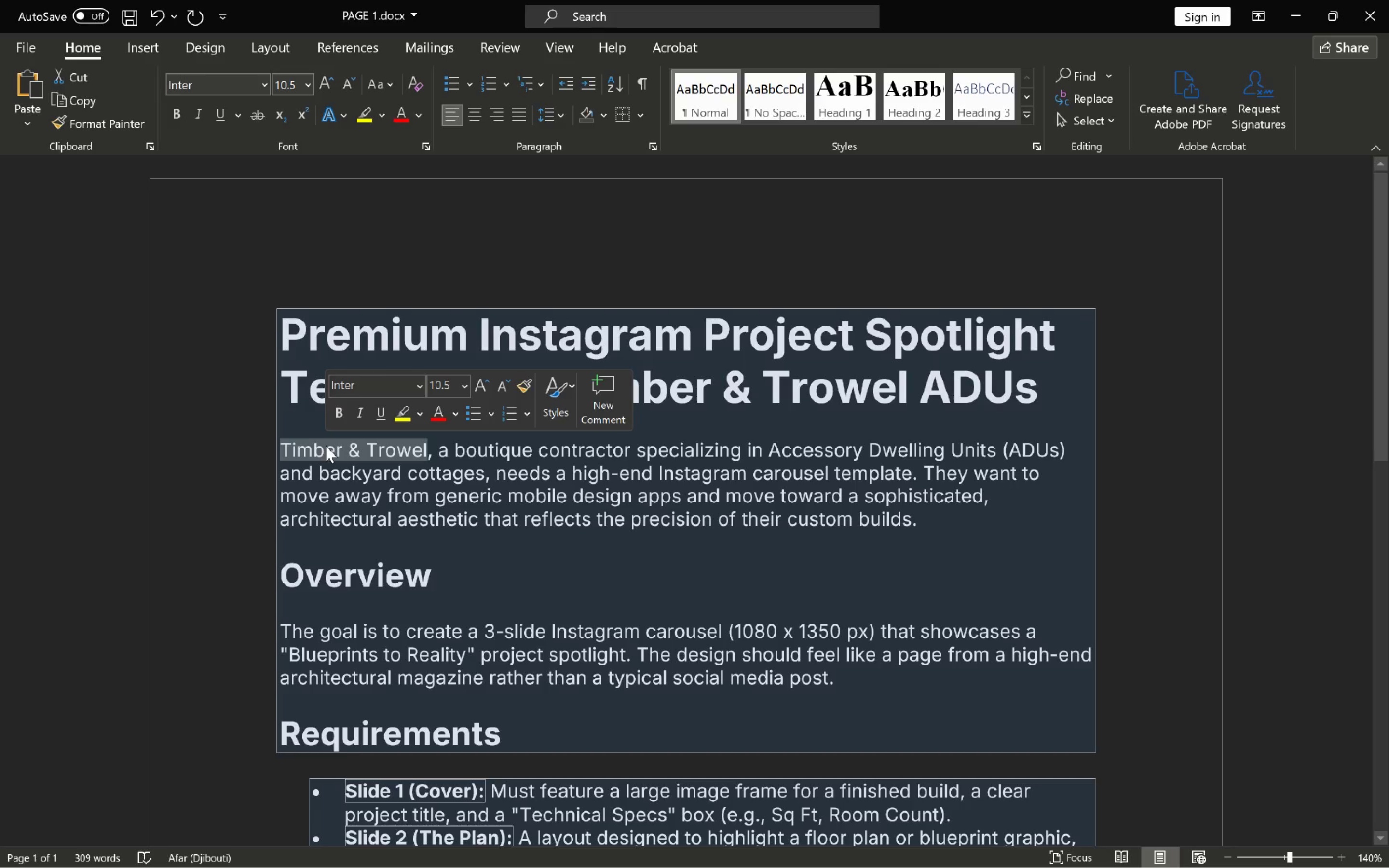 
key(Control+C)
 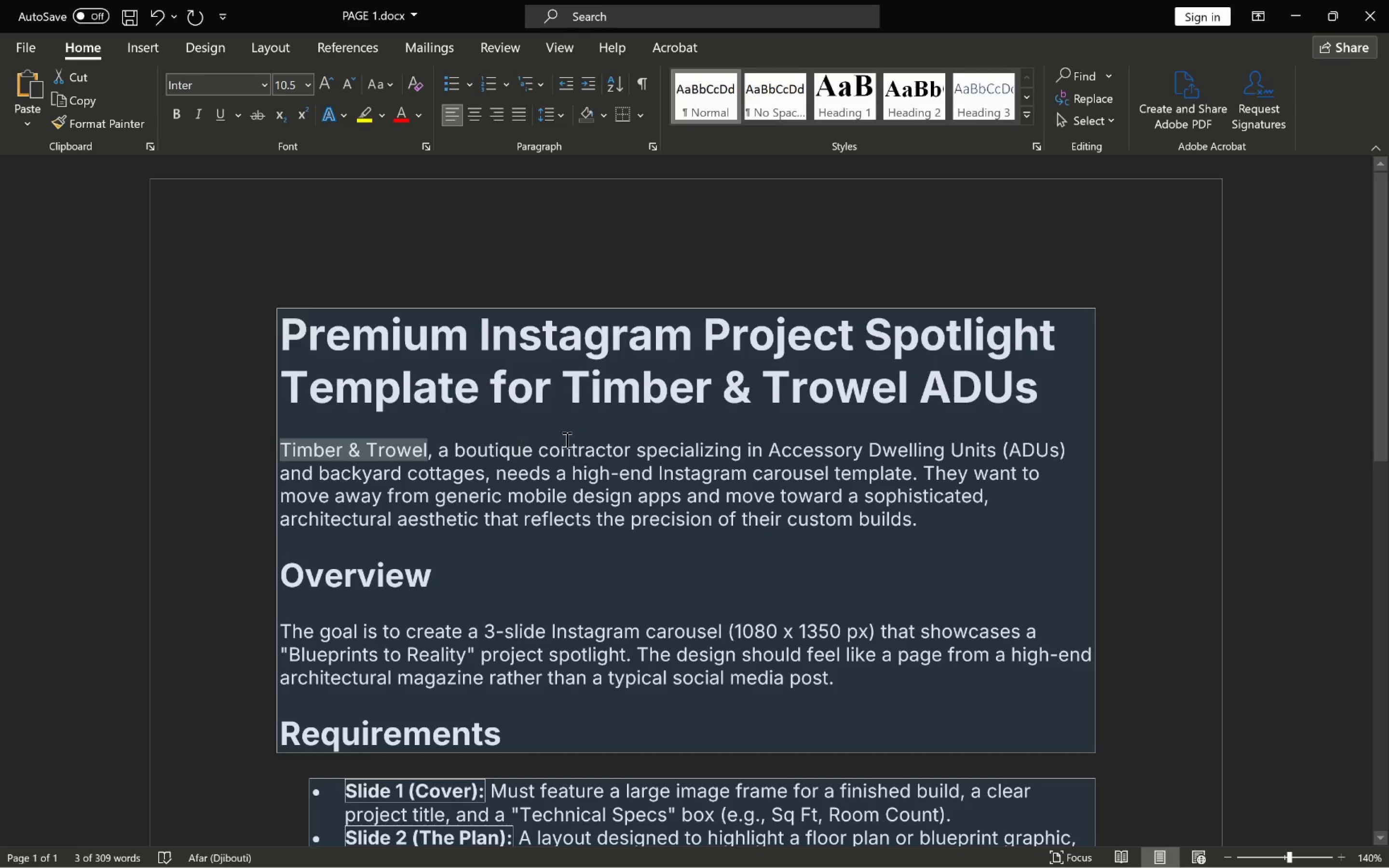 
key(Alt+AltLeft)
 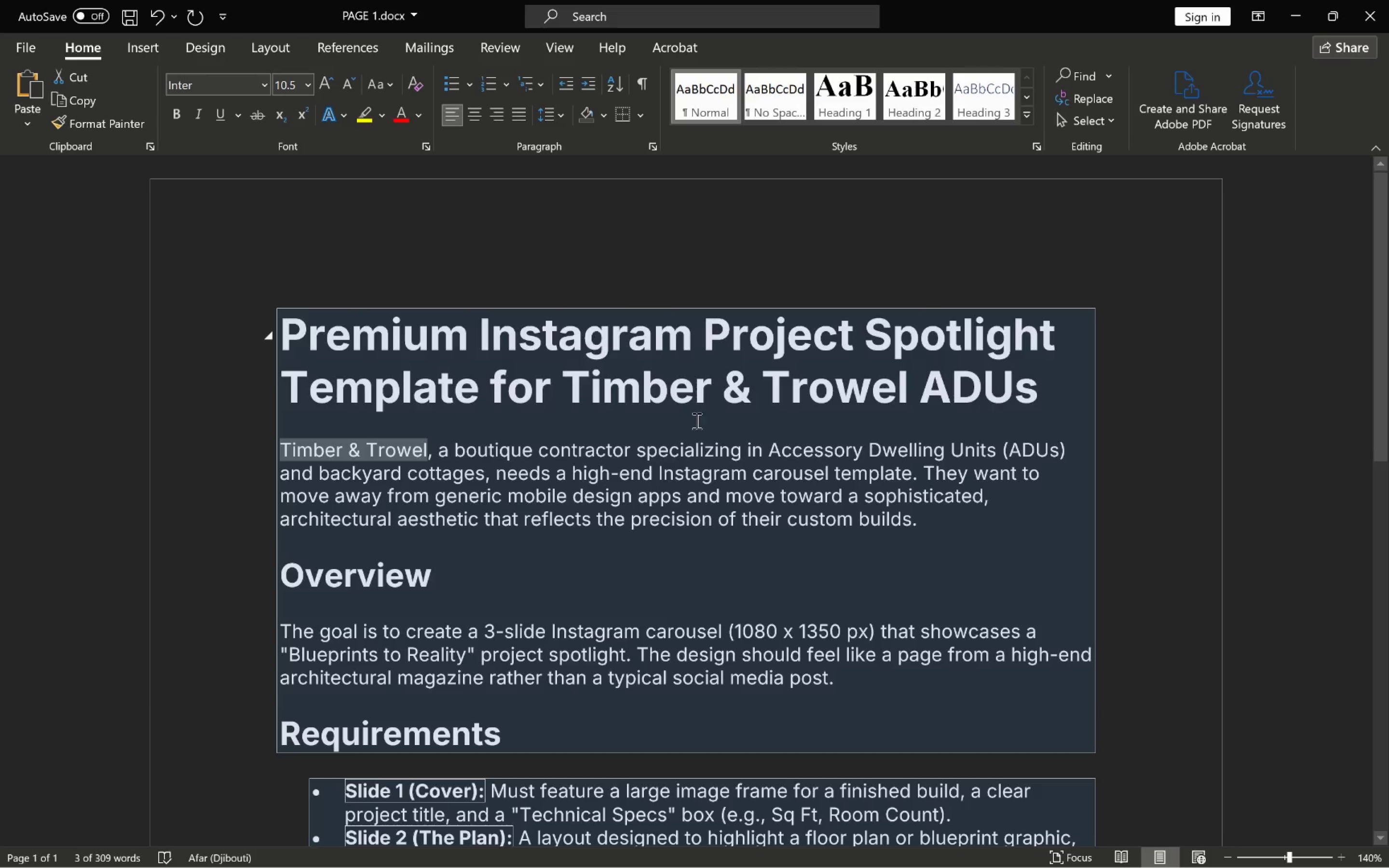 
key(Alt+Tab)
 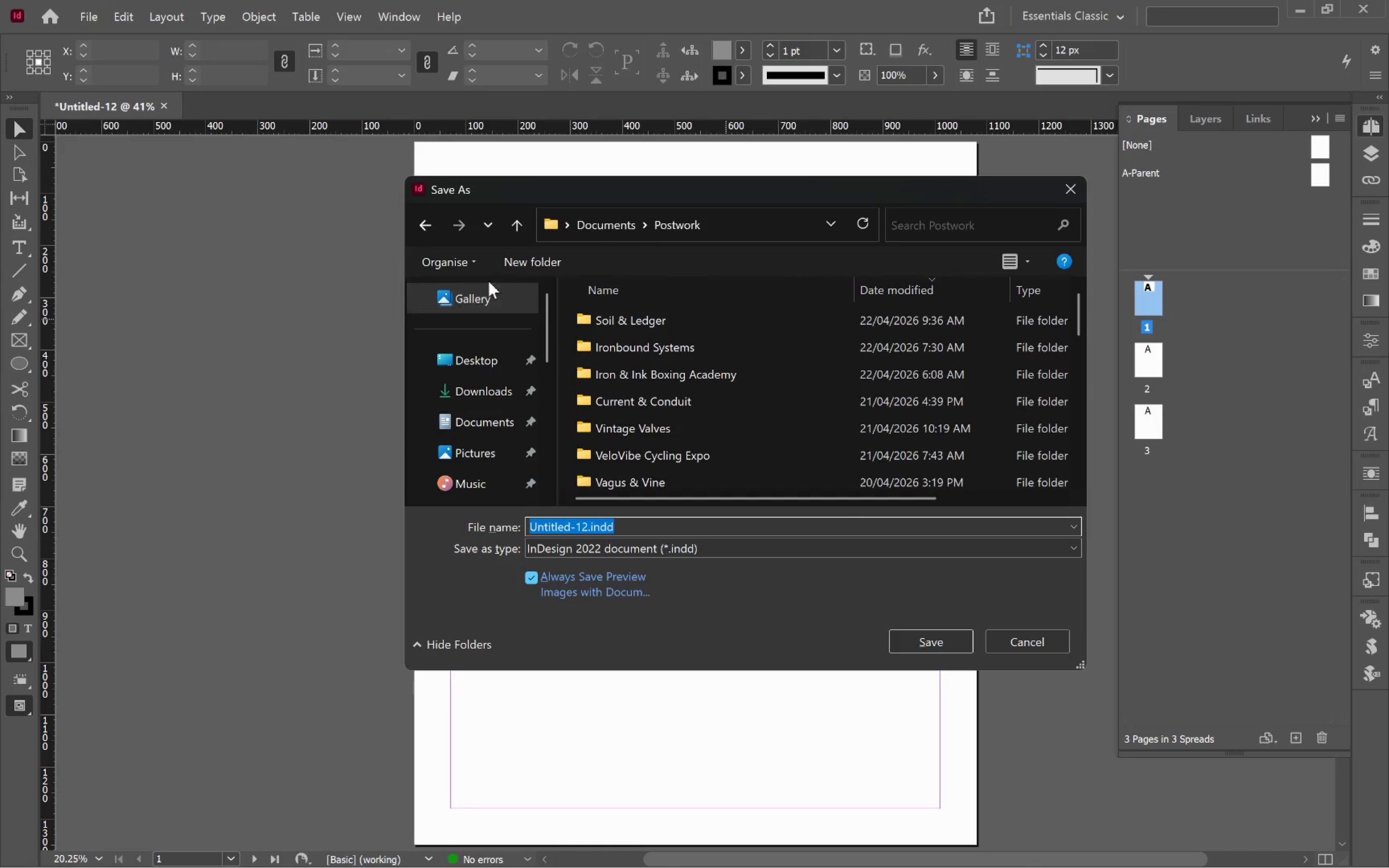 
left_click([526, 264])
 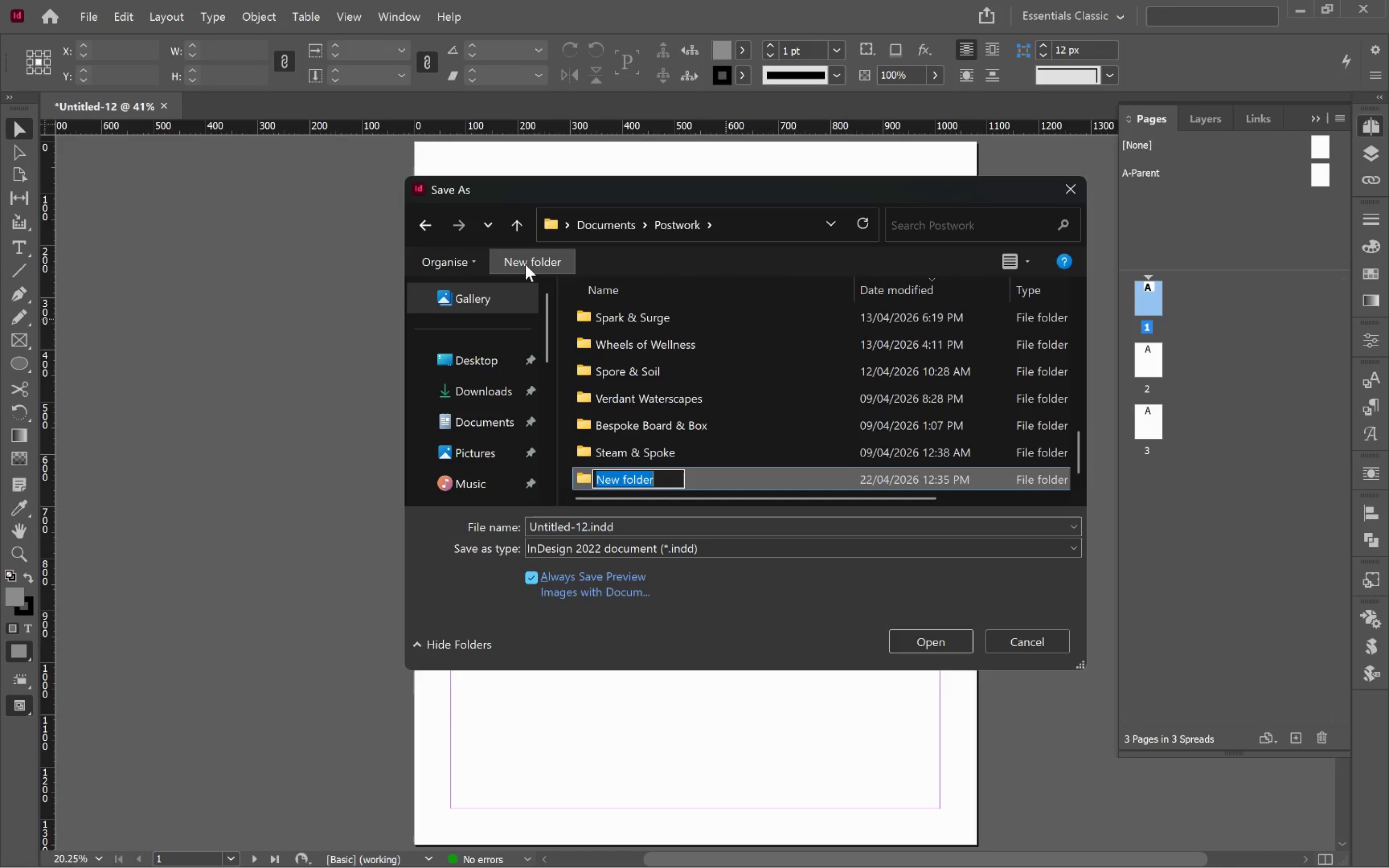 
key(Control+V)
 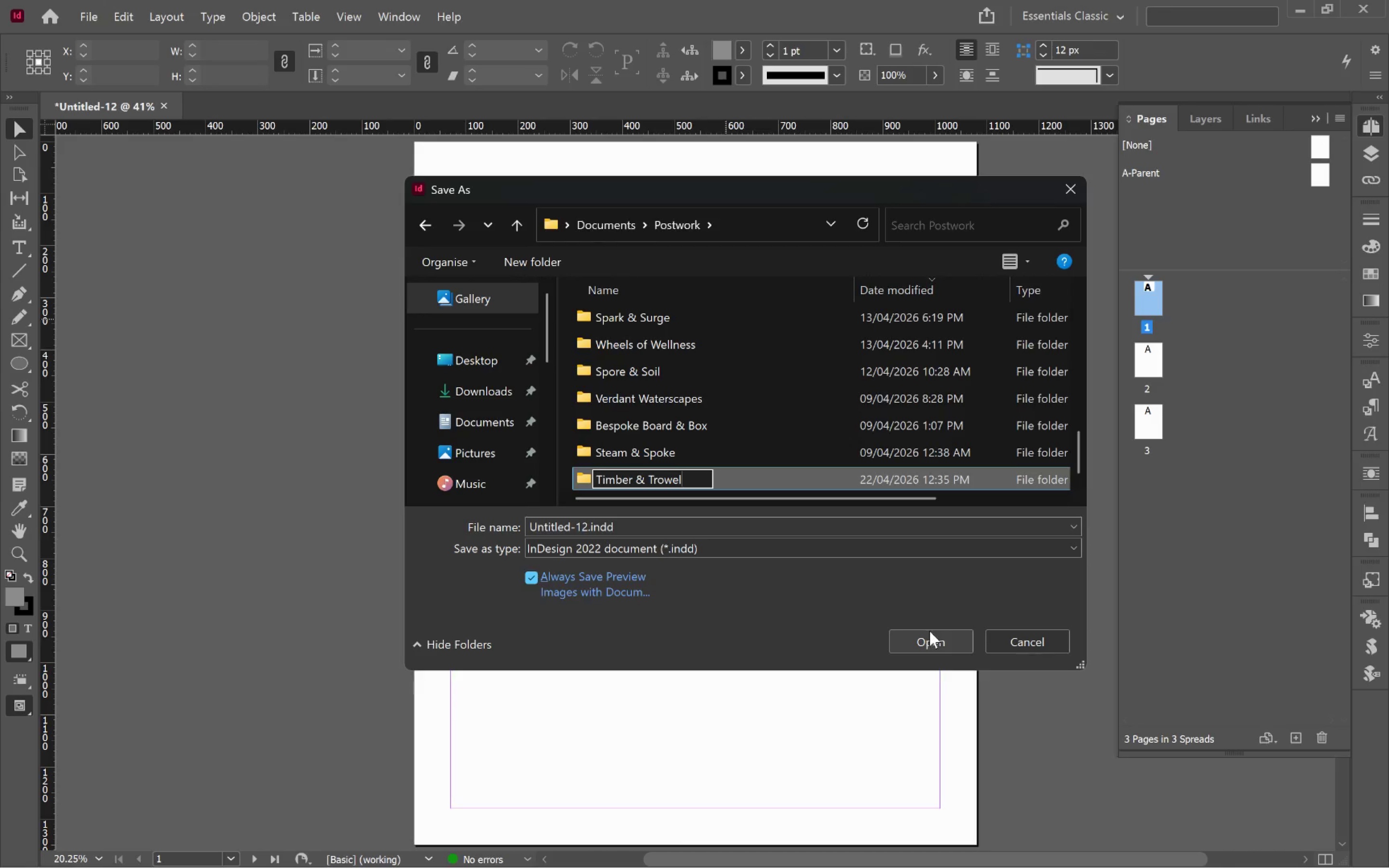 
double_click([720, 477])
 